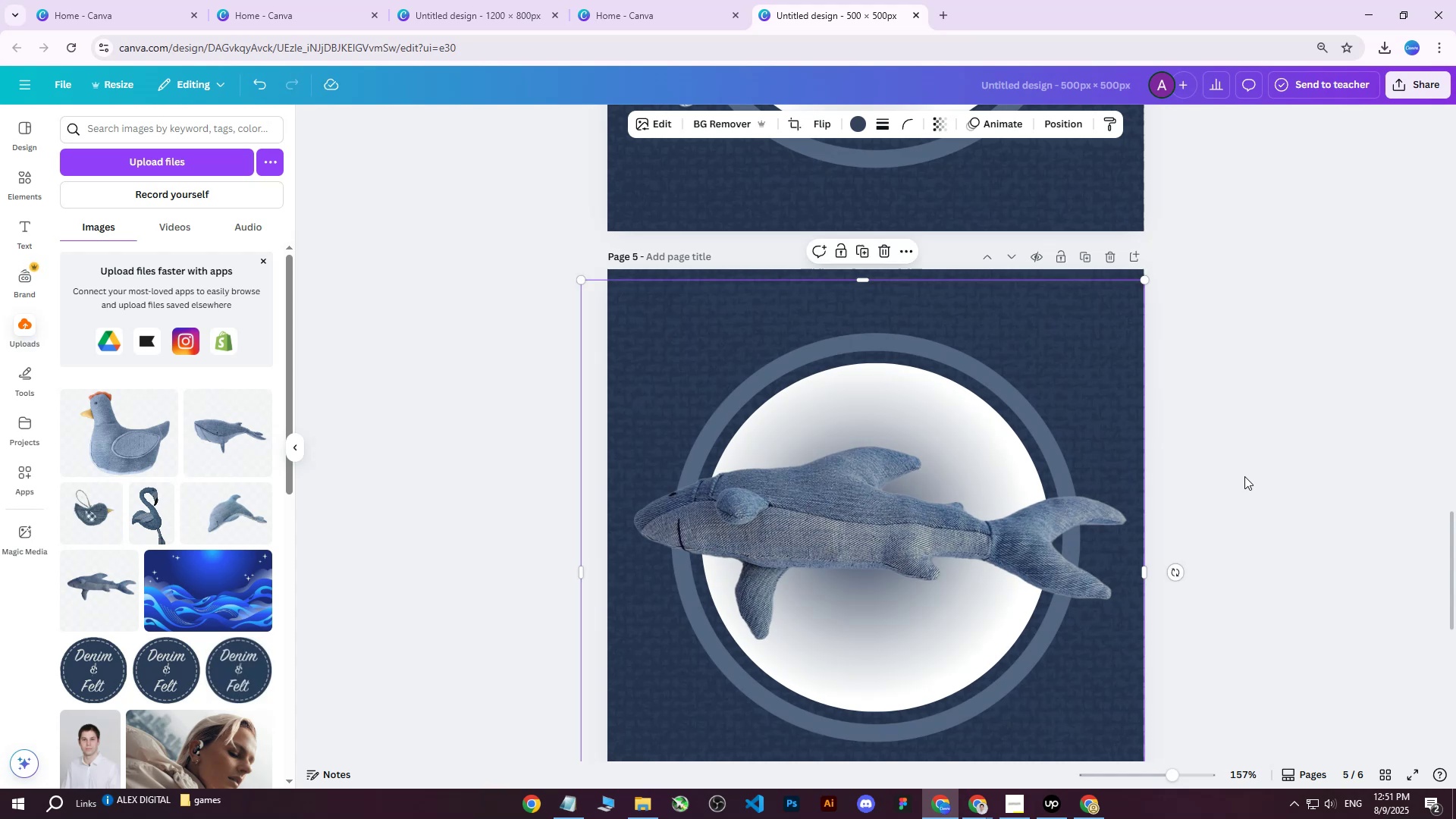 
key(ArrowRight)
 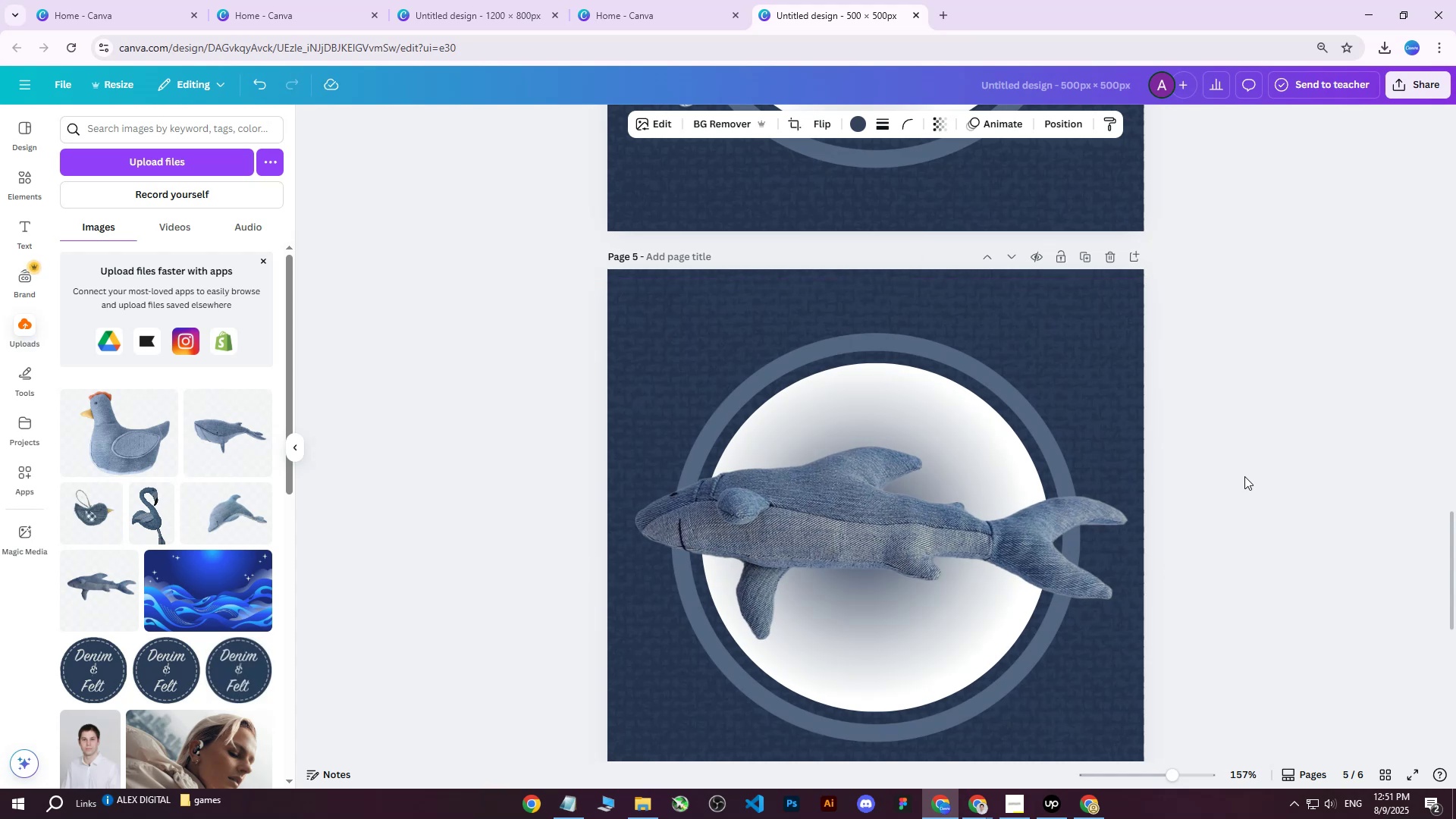 
key(ArrowDown)
 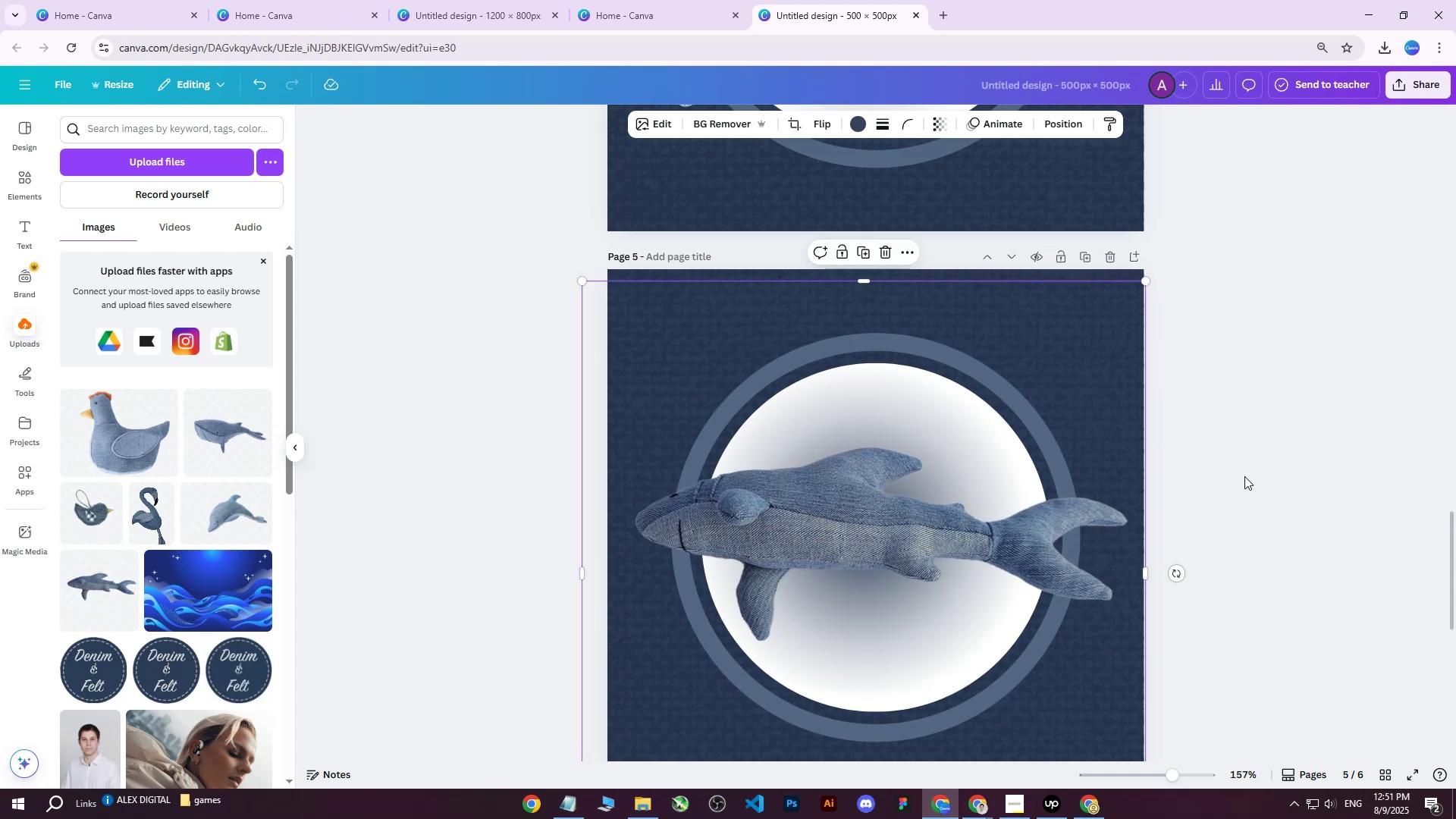 
left_click([1244, 476])
 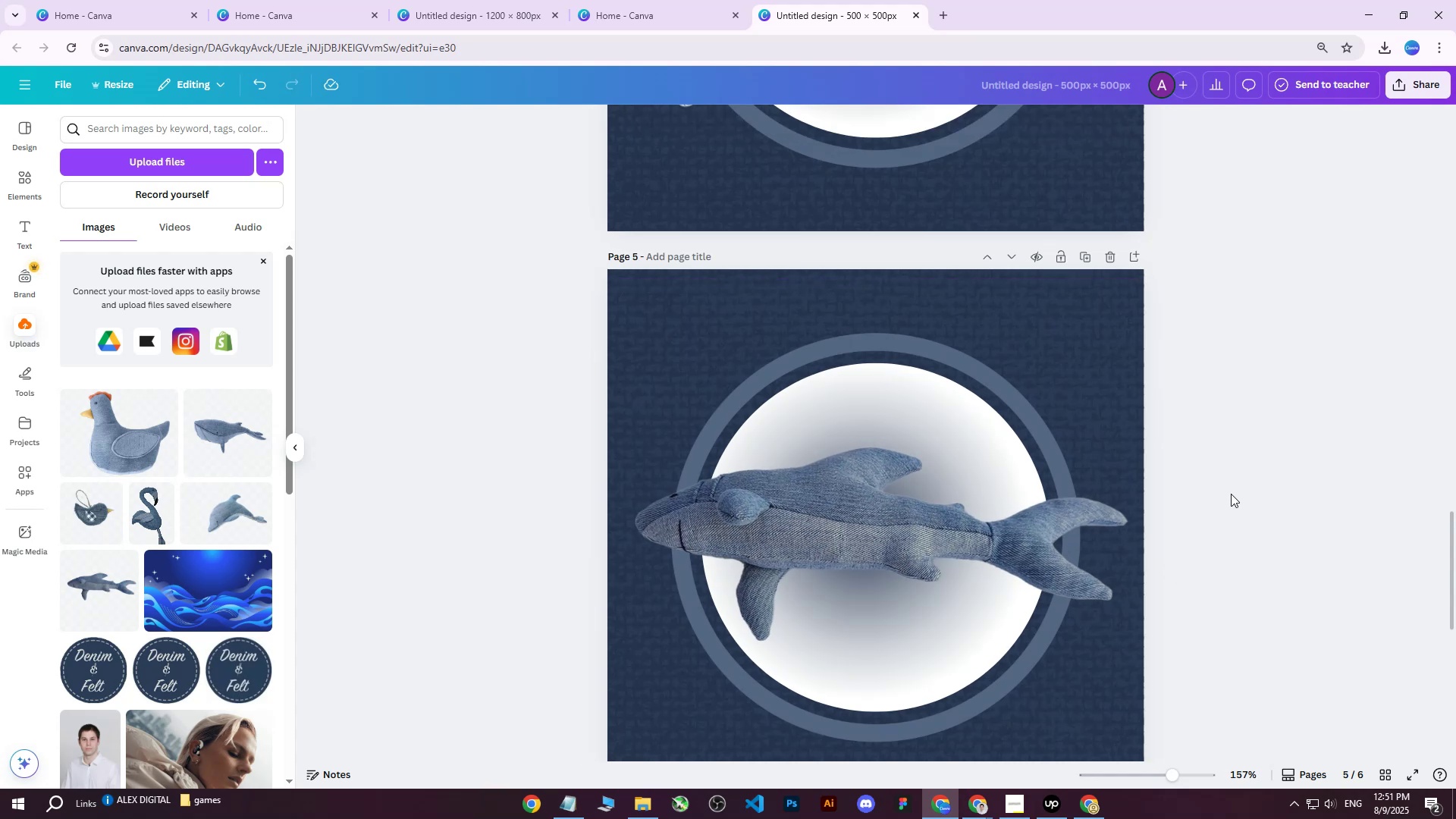 
scroll: coordinate [1227, 501], scroll_direction: down, amount: 9.0
 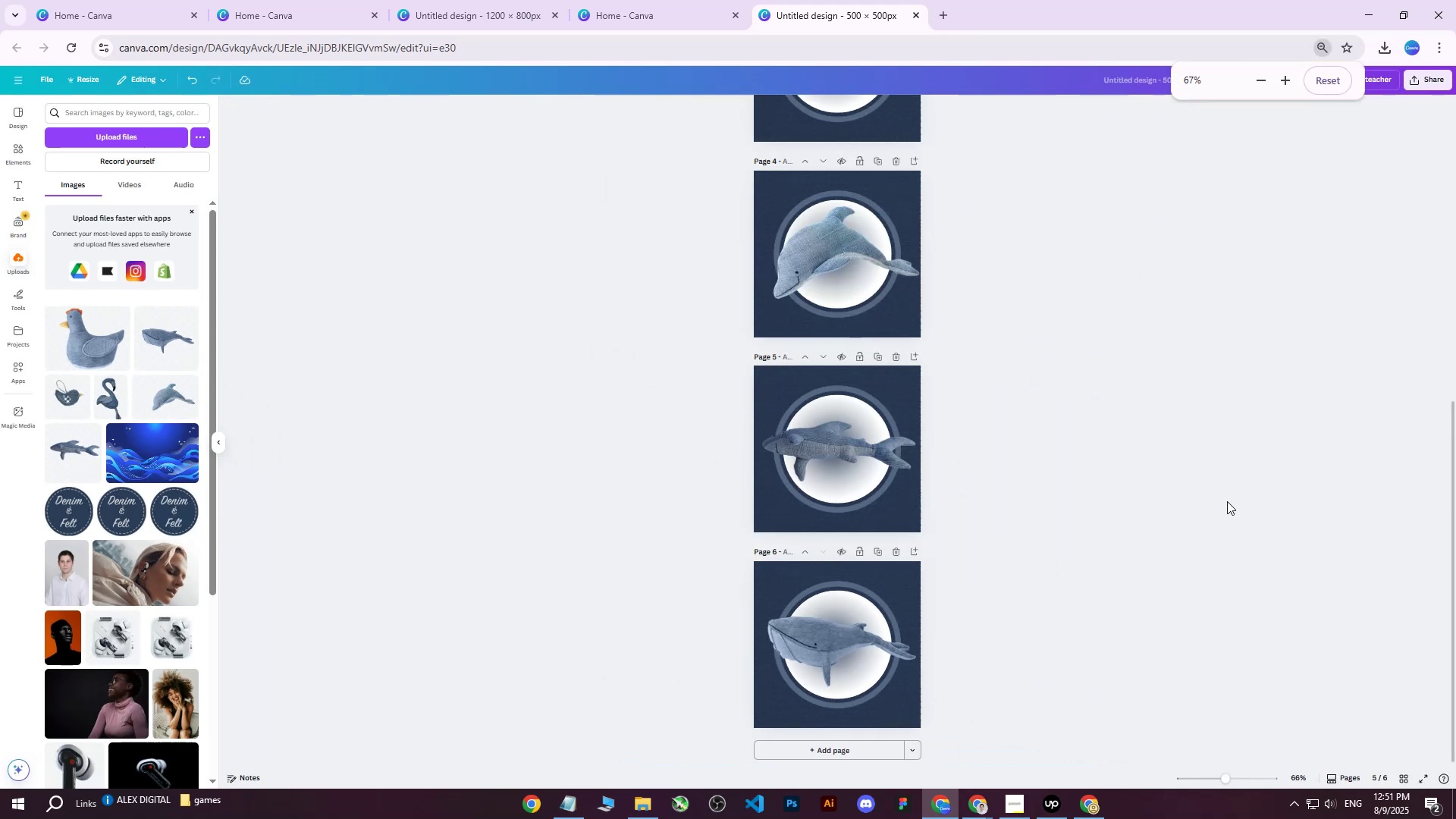 
hold_key(key=ControlLeft, duration=0.42)
 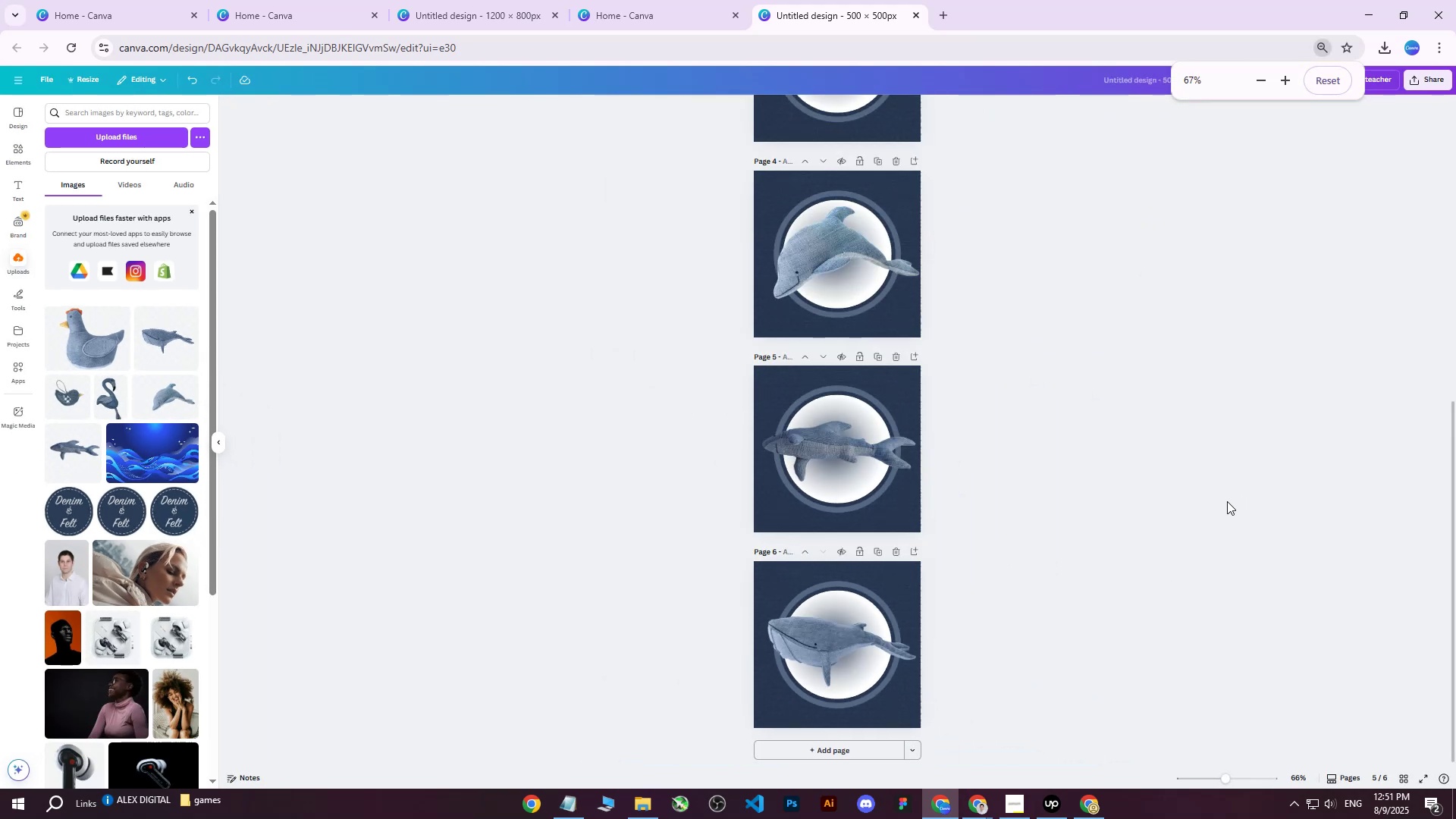 
scroll: coordinate [1227, 501], scroll_direction: up, amount: 8.0
 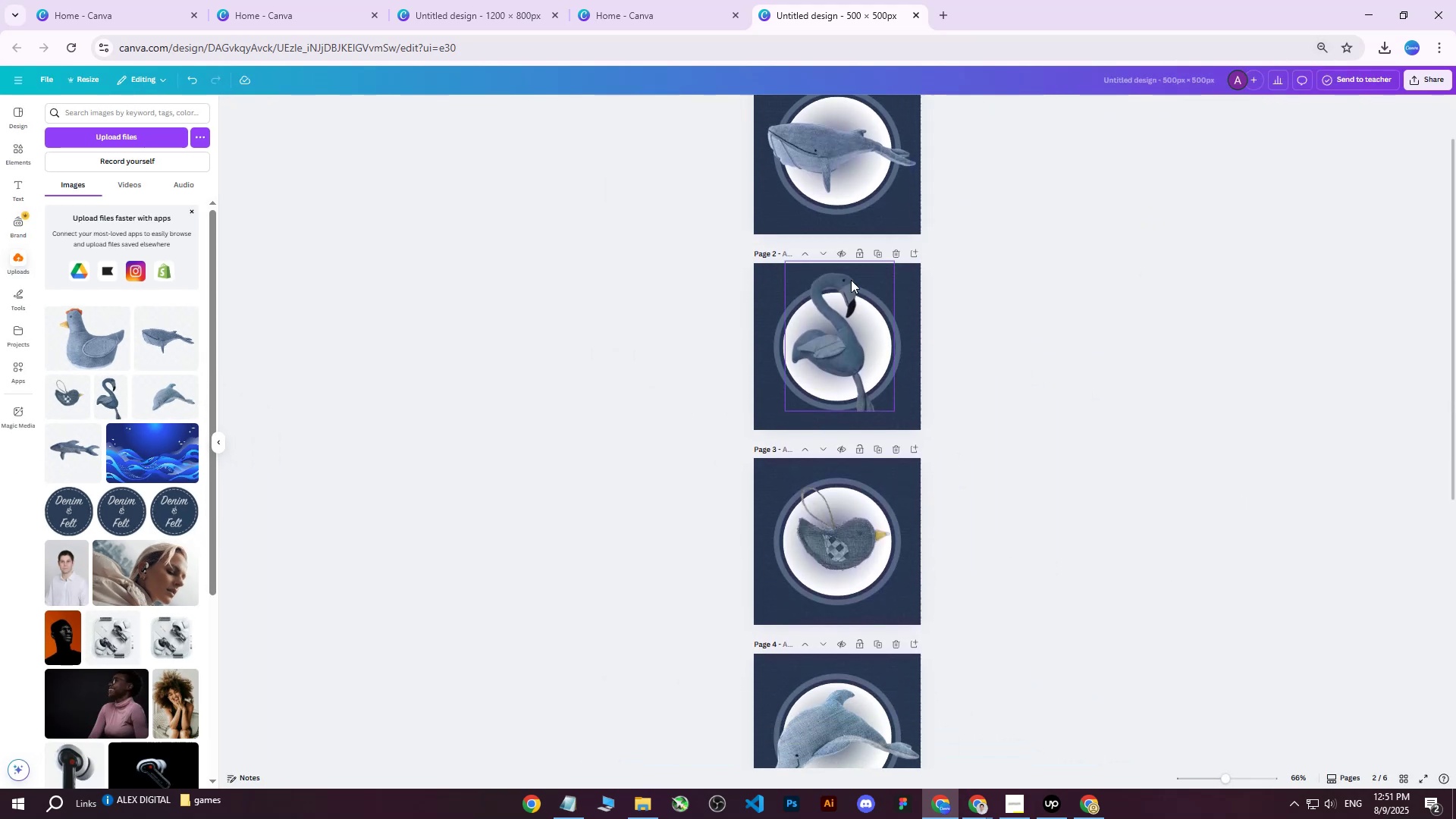 
scroll: coordinate [846, 613], scroll_direction: down, amount: 9.0
 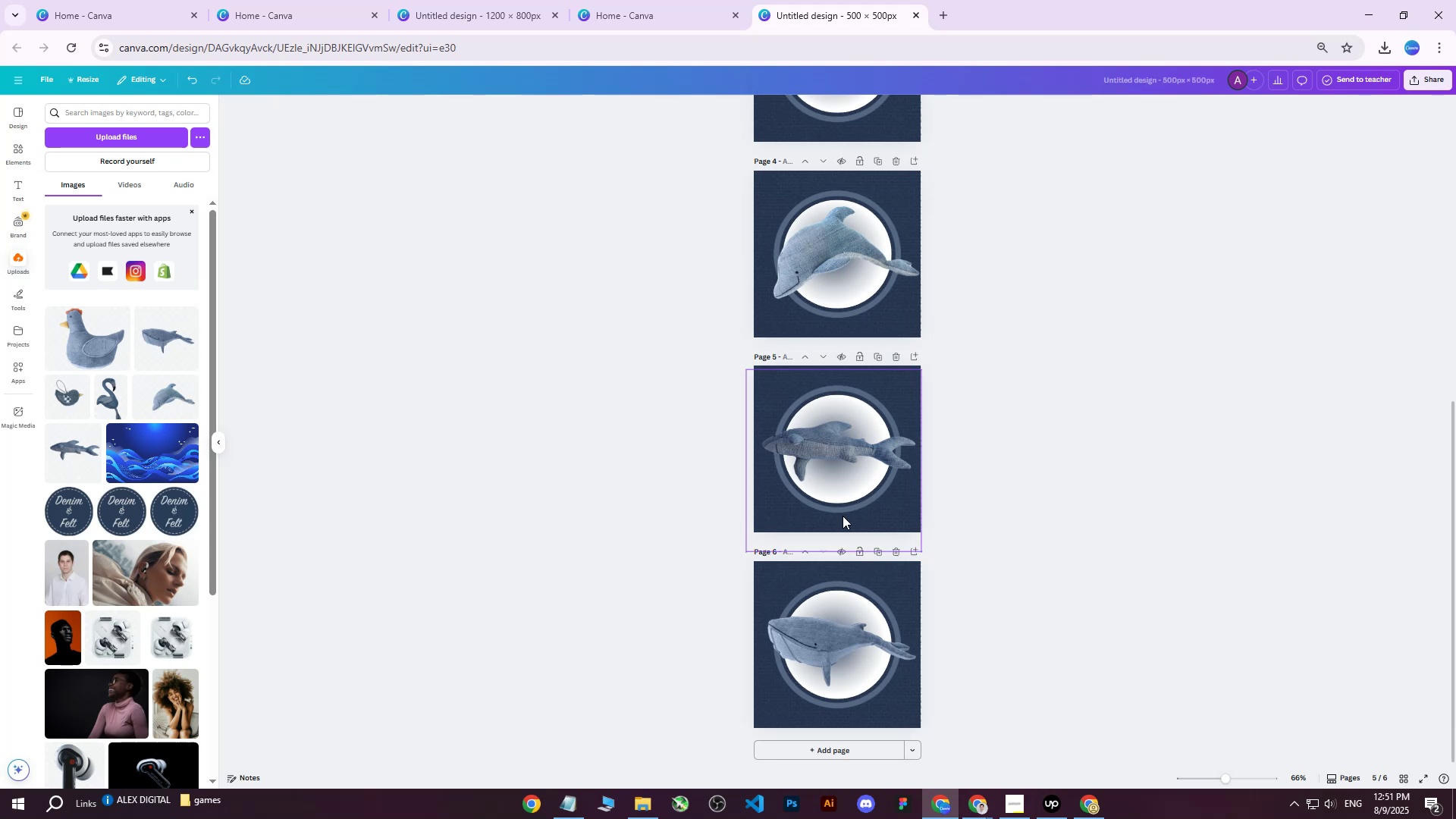 
scroll: coordinate [843, 580], scroll_direction: up, amount: 4.0
 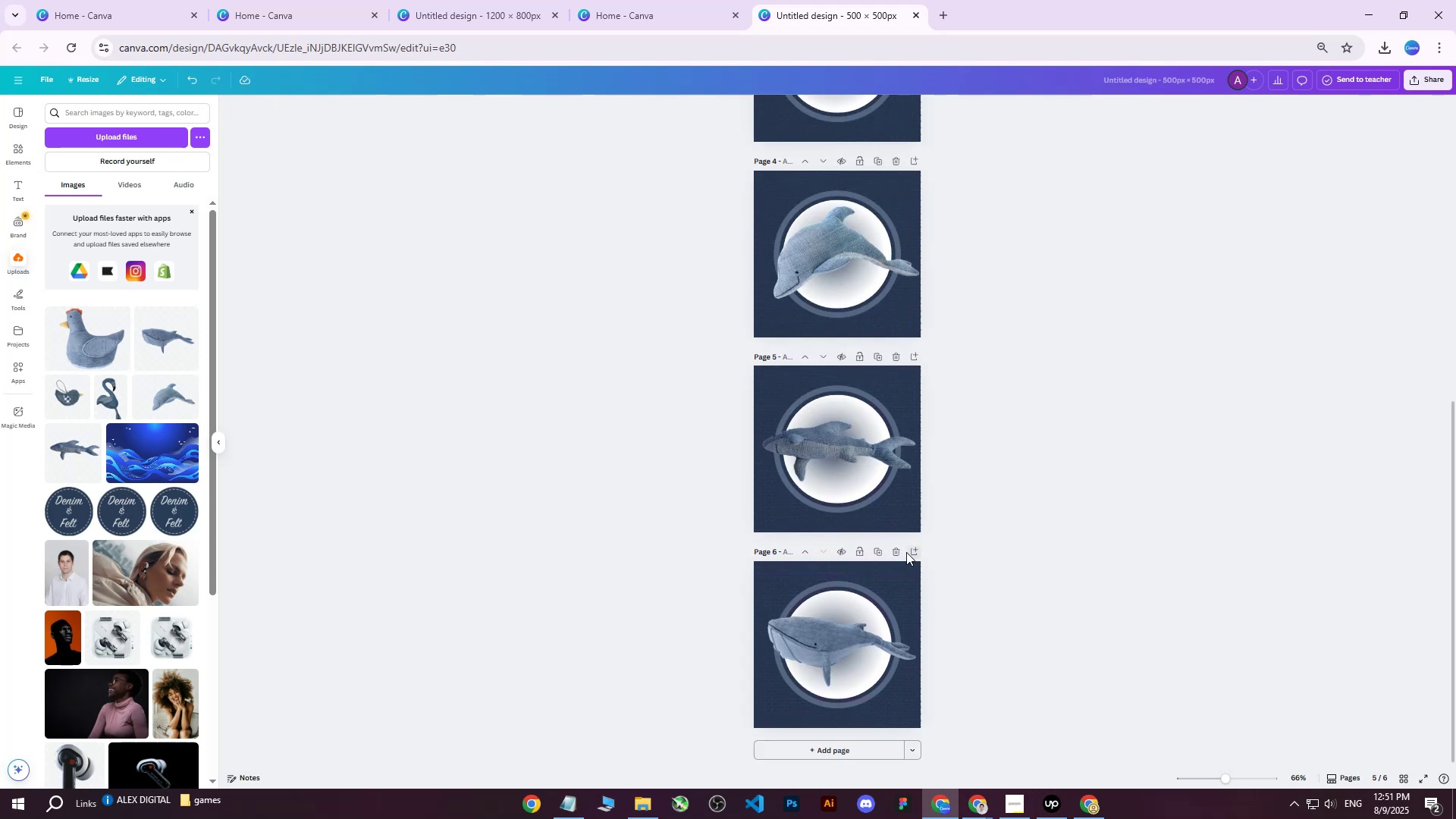 
left_click([896, 549])
 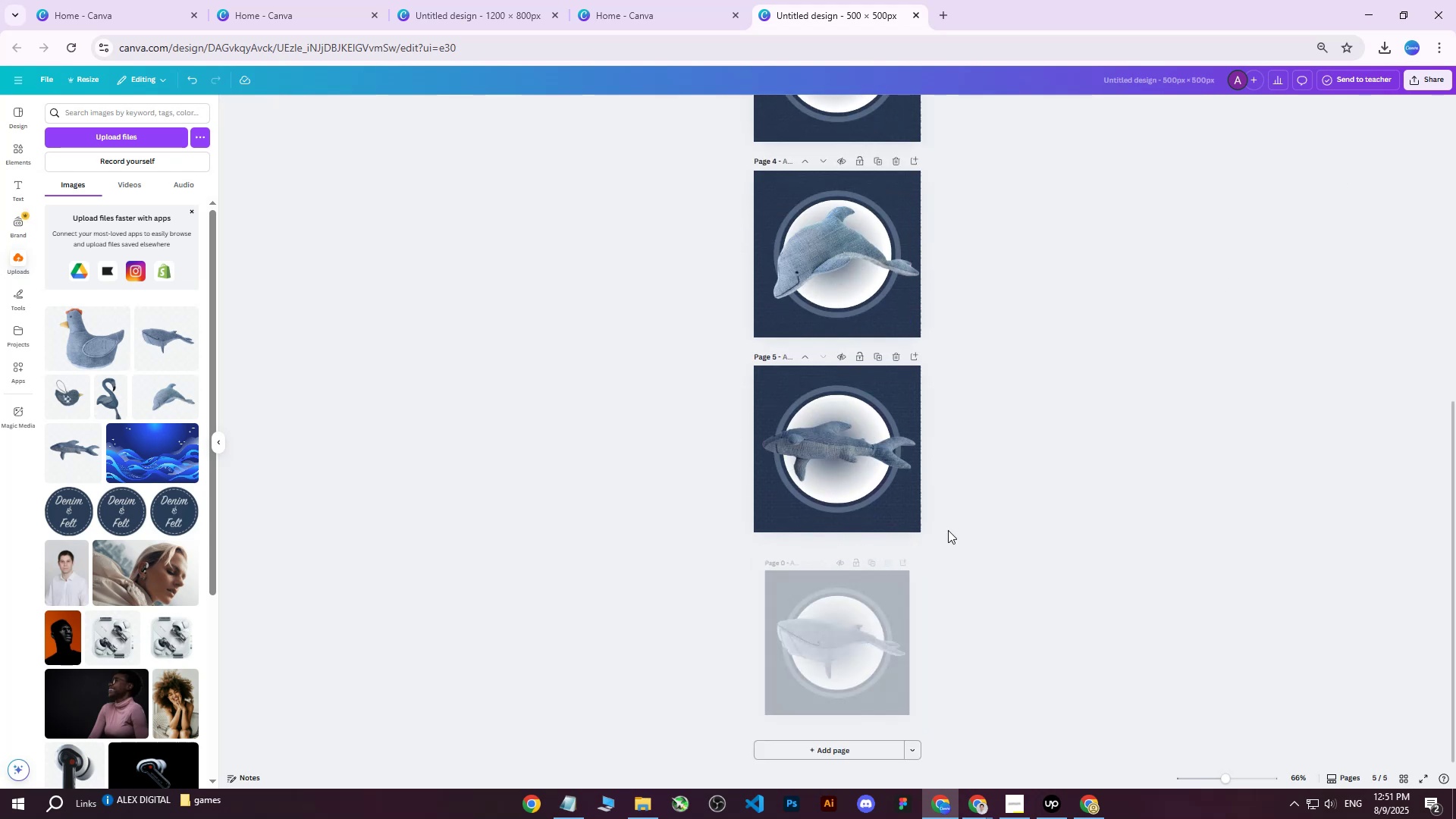 
scroll: coordinate [1186, 494], scroll_direction: up, amount: 5.0
 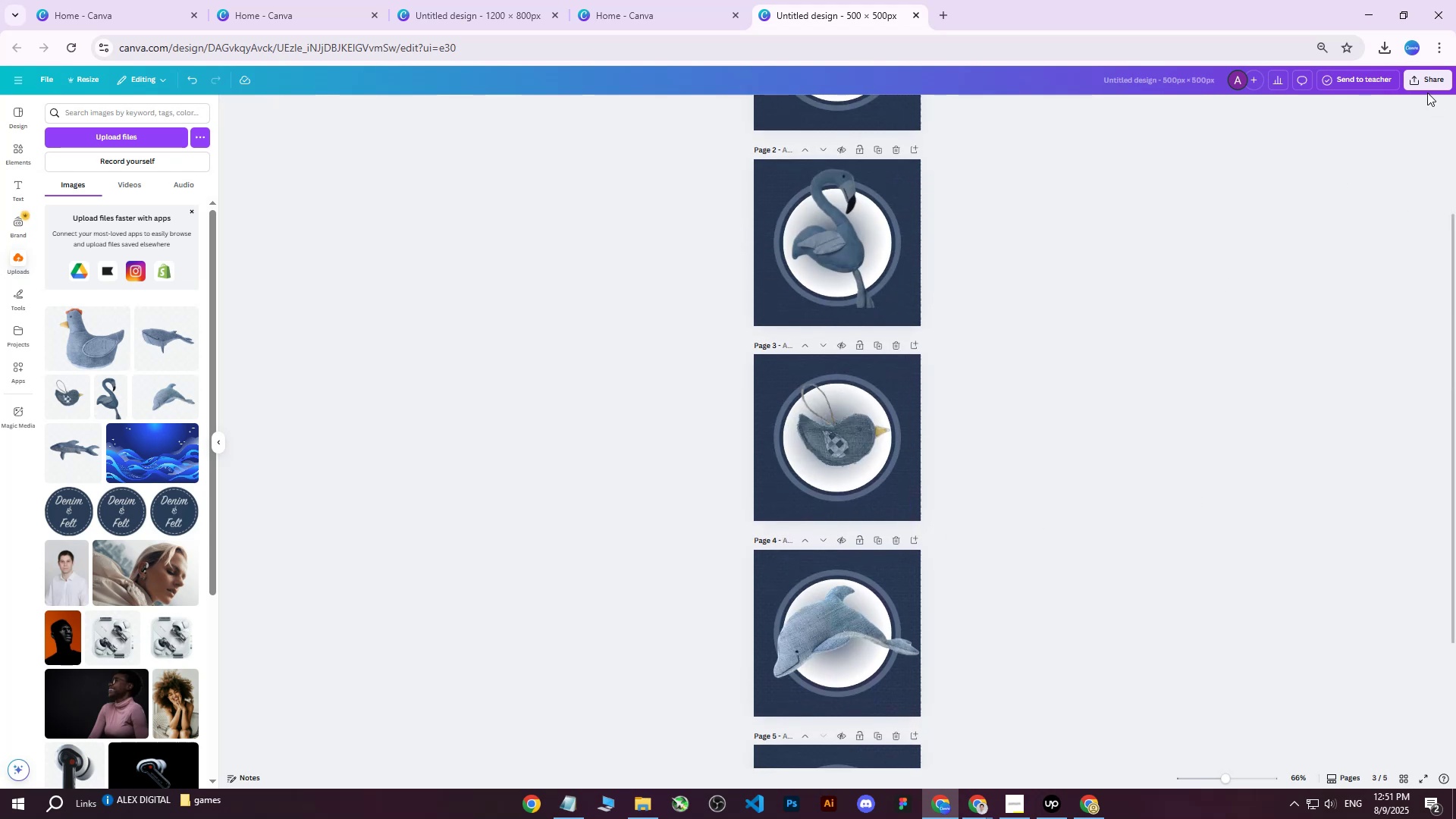 
double_click([1428, 89])
 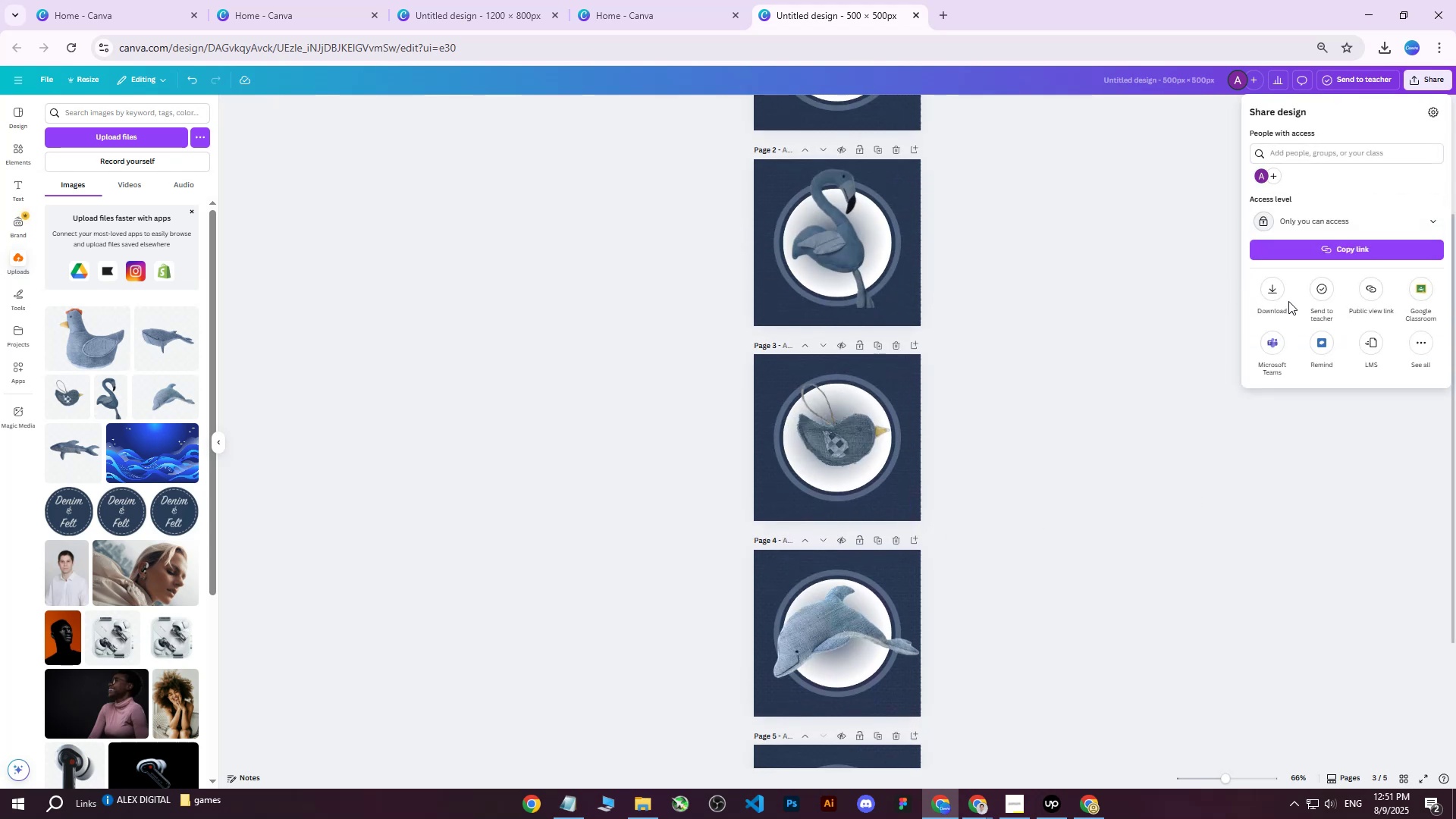 
left_click([1275, 292])
 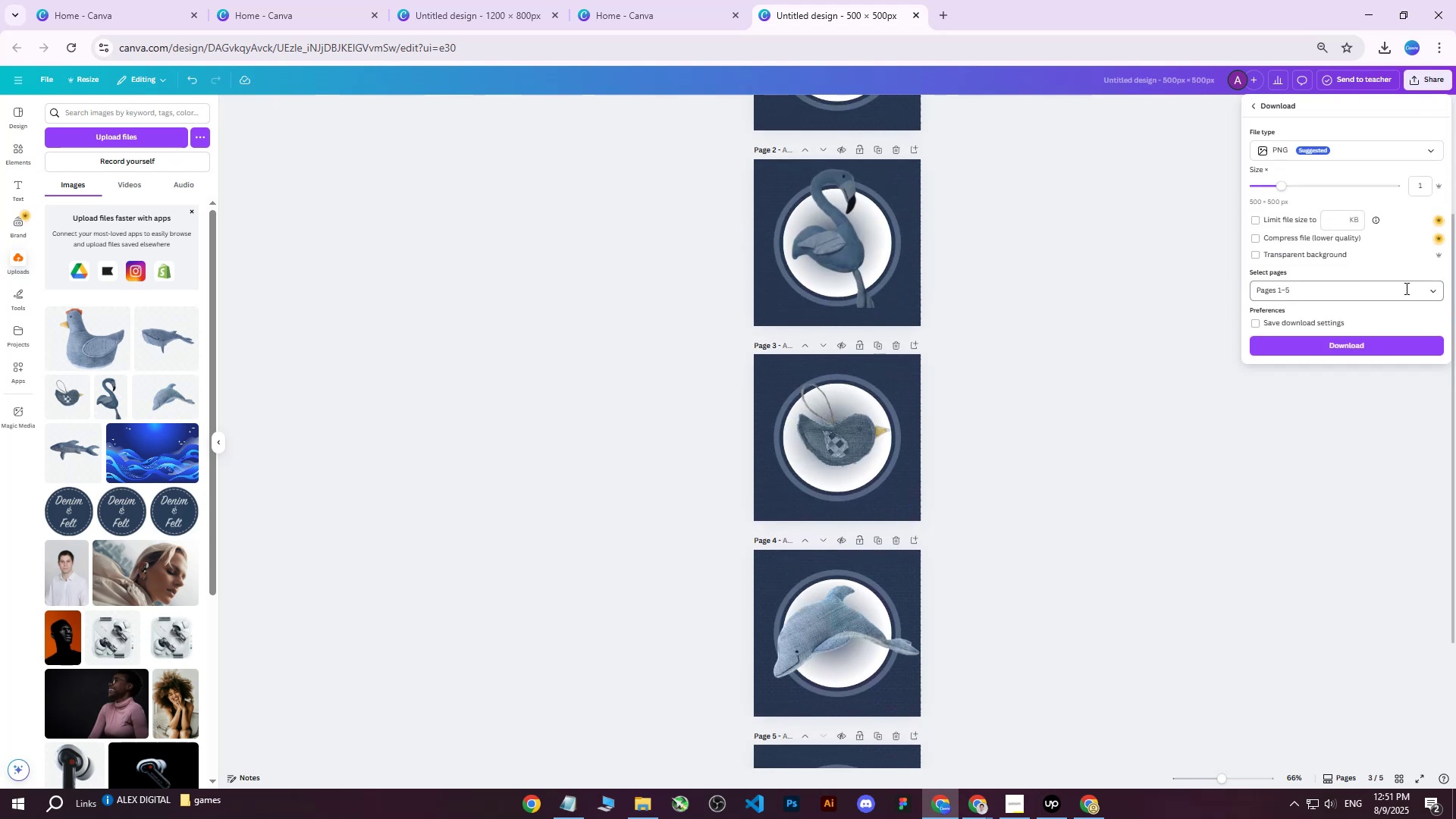 
left_click([1432, 295])
 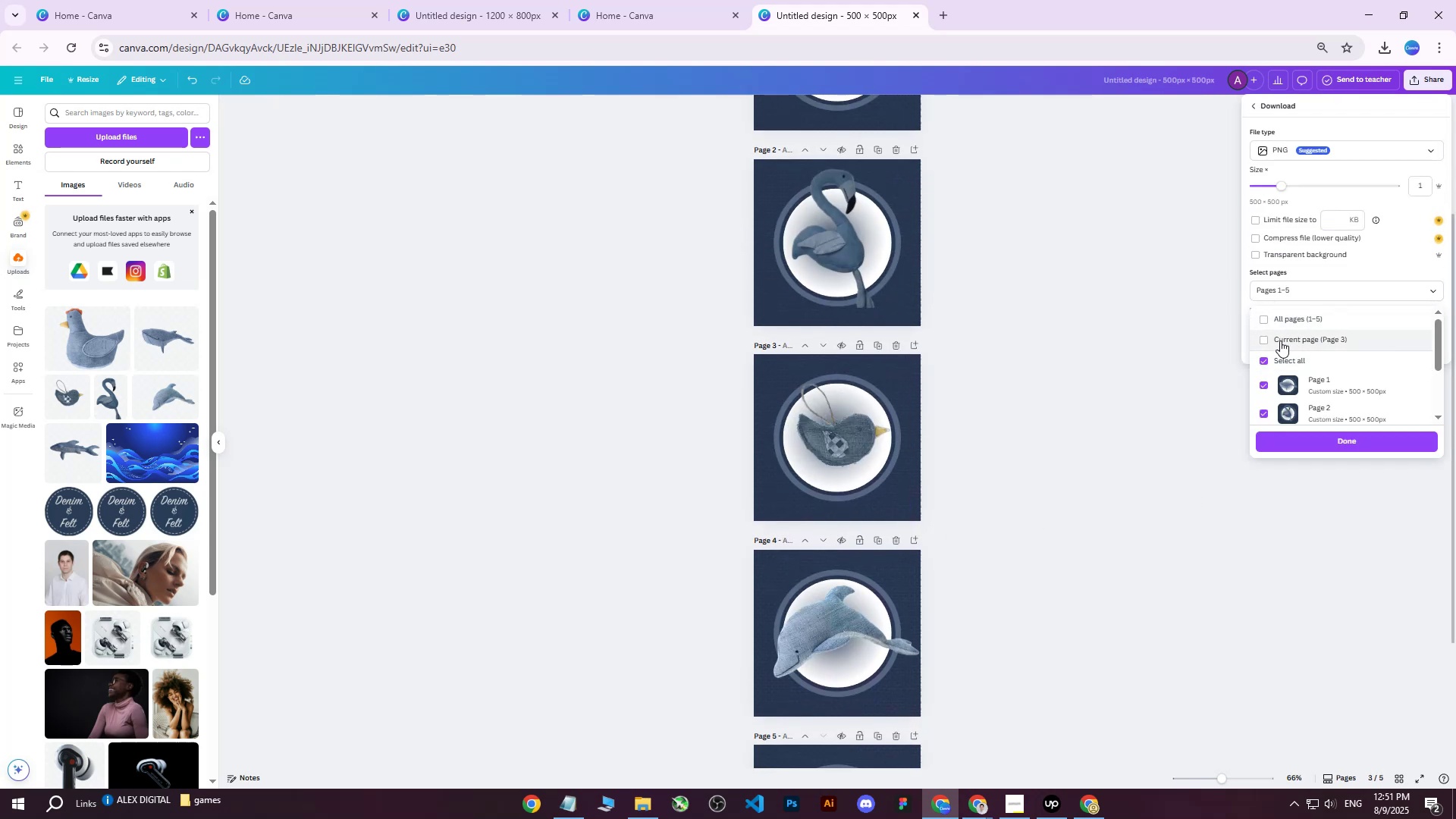 
left_click([1282, 317])
 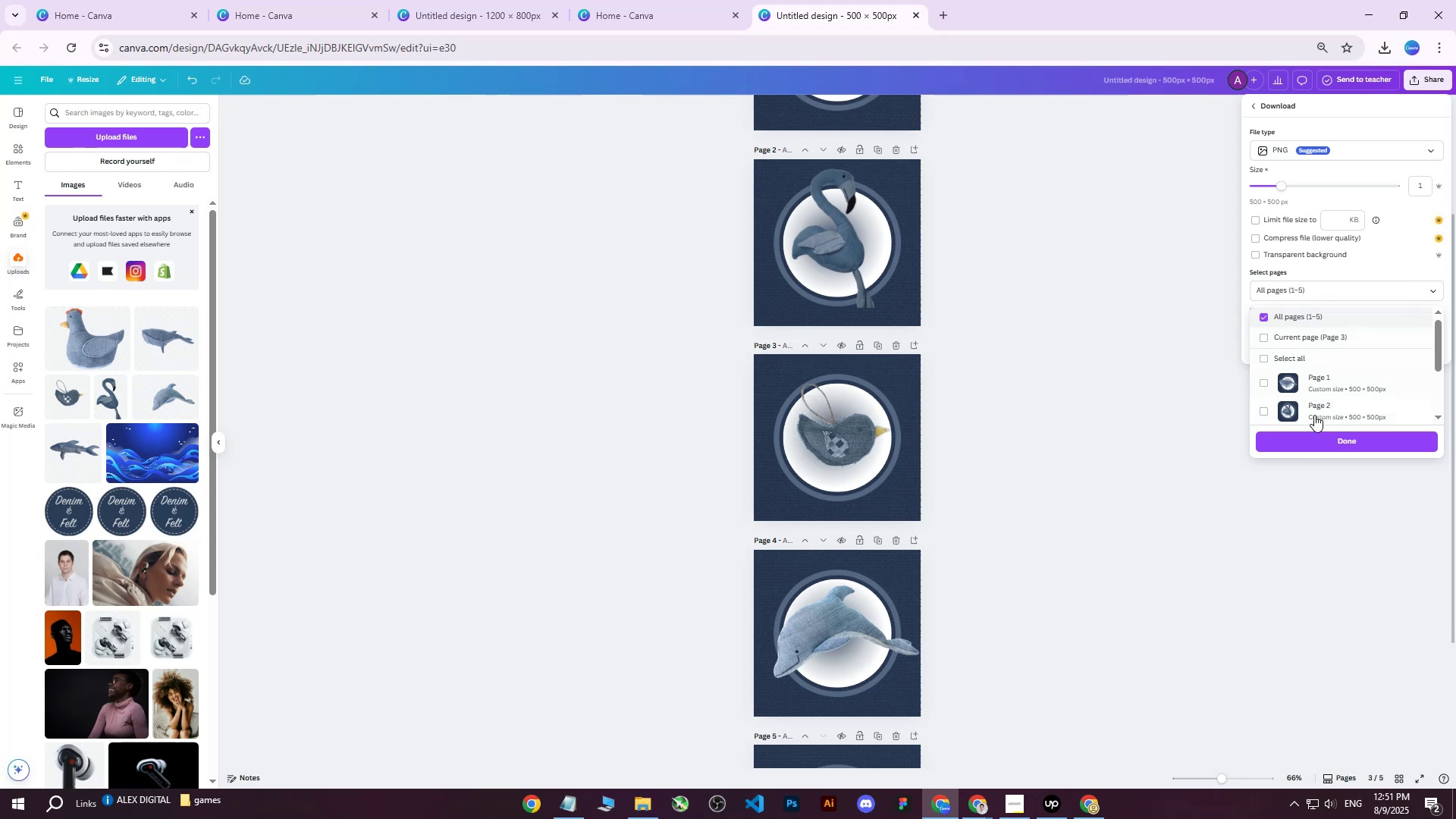 
wait(6.61)
 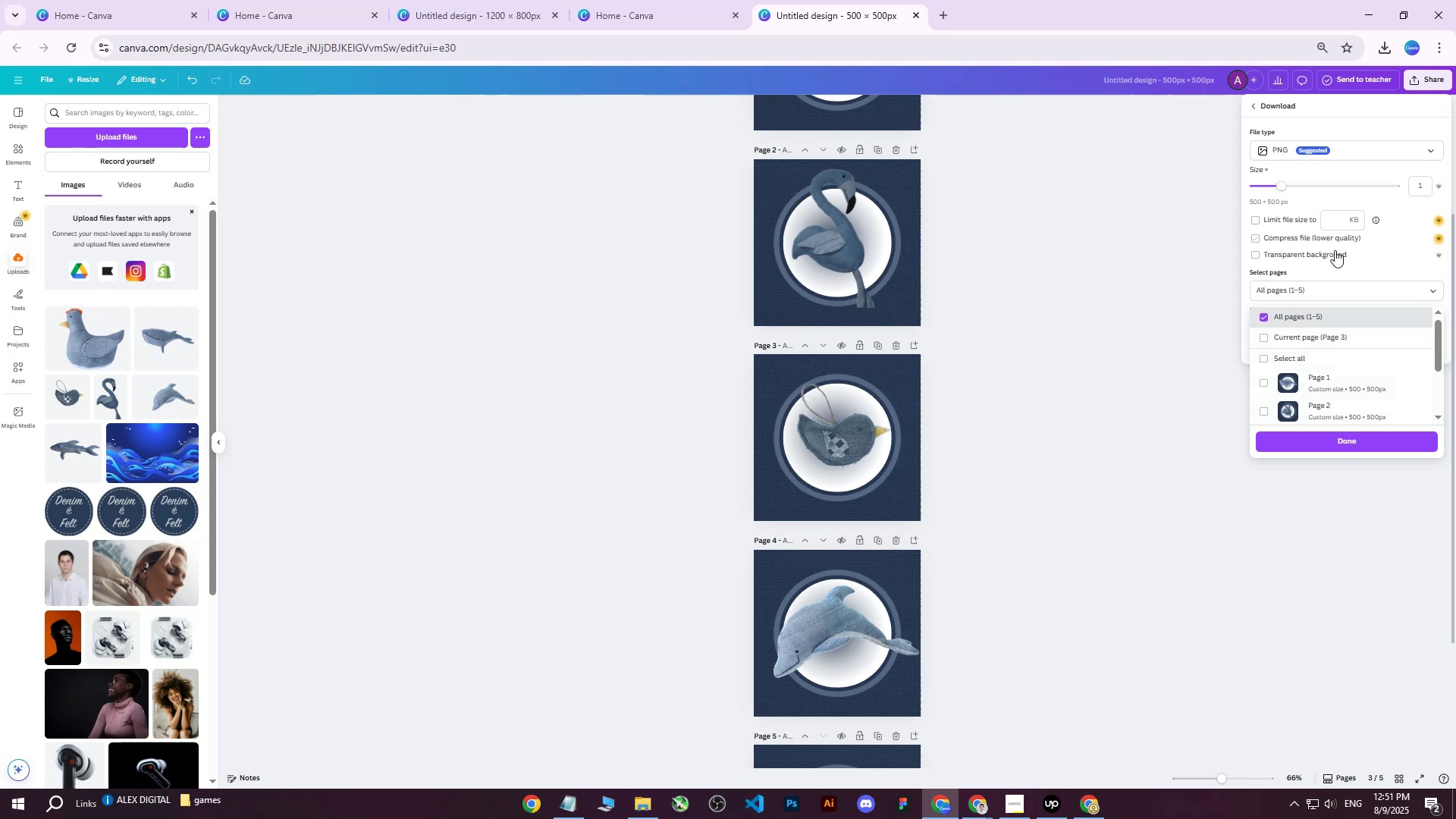 
scroll: coordinate [1310, 325], scroll_direction: down, amount: 2.0
 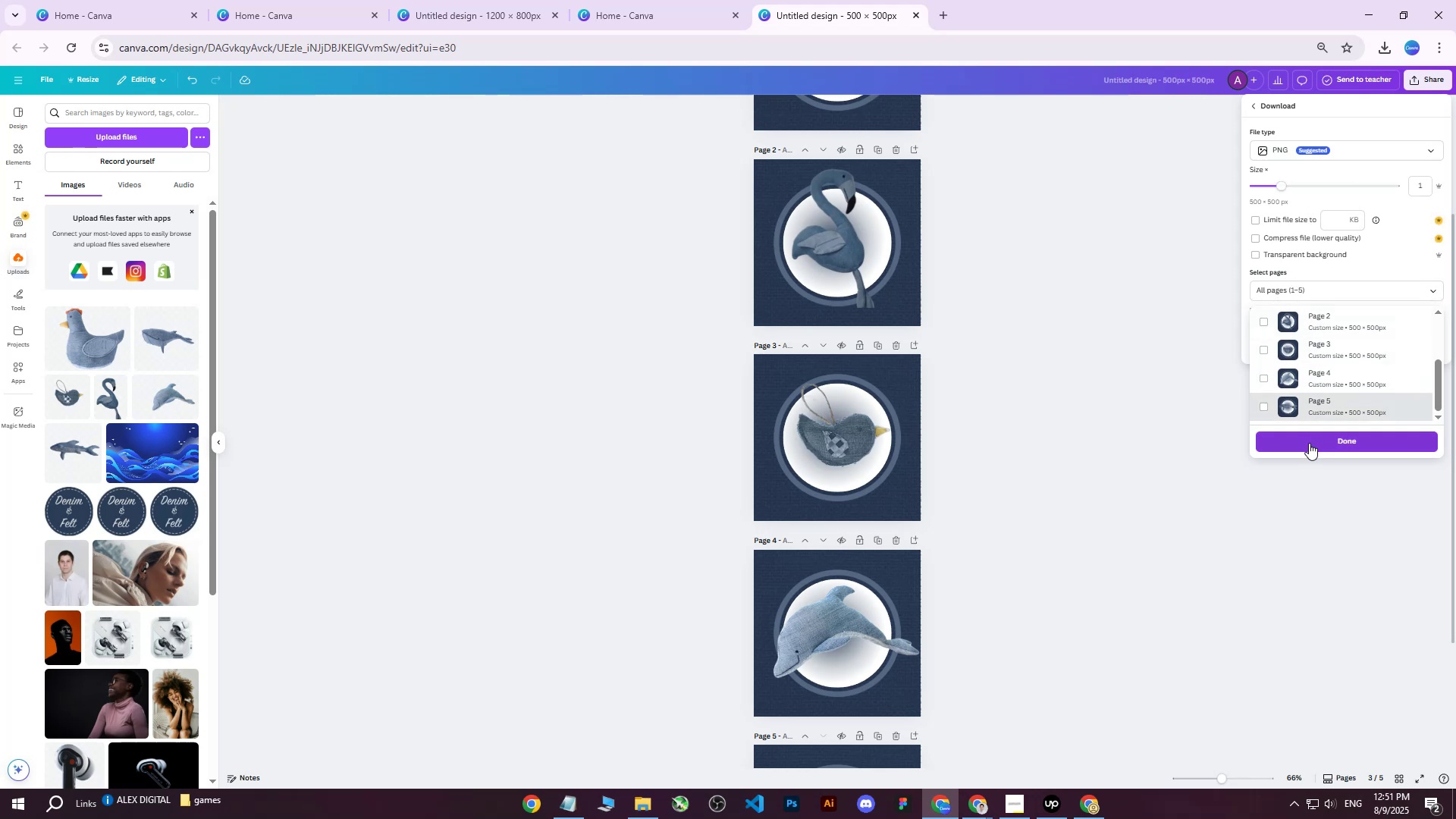 
scroll: coordinate [1300, 354], scroll_direction: up, amount: 3.0
 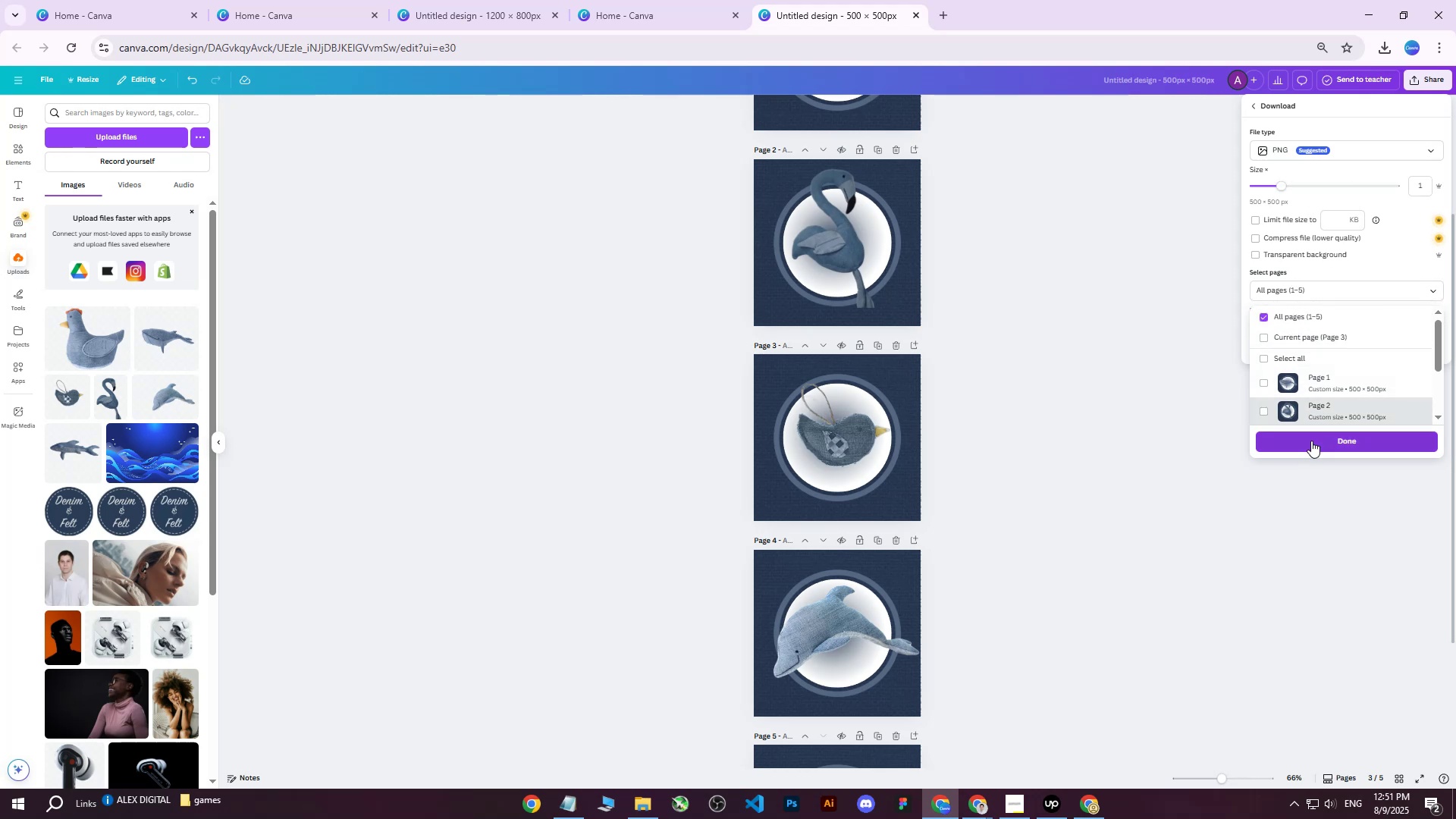 
left_click([1311, 441])
 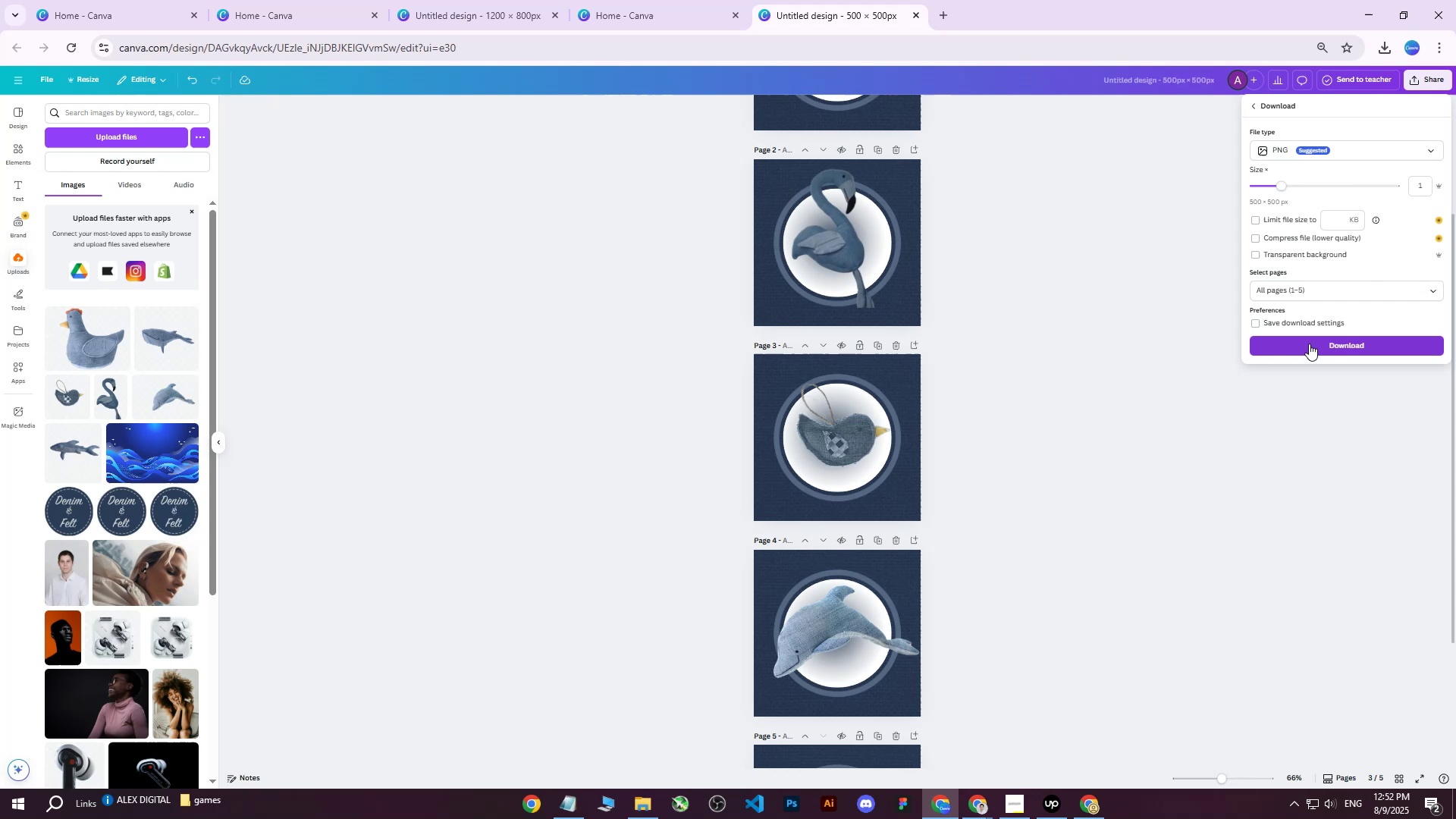 
left_click([1309, 344])
 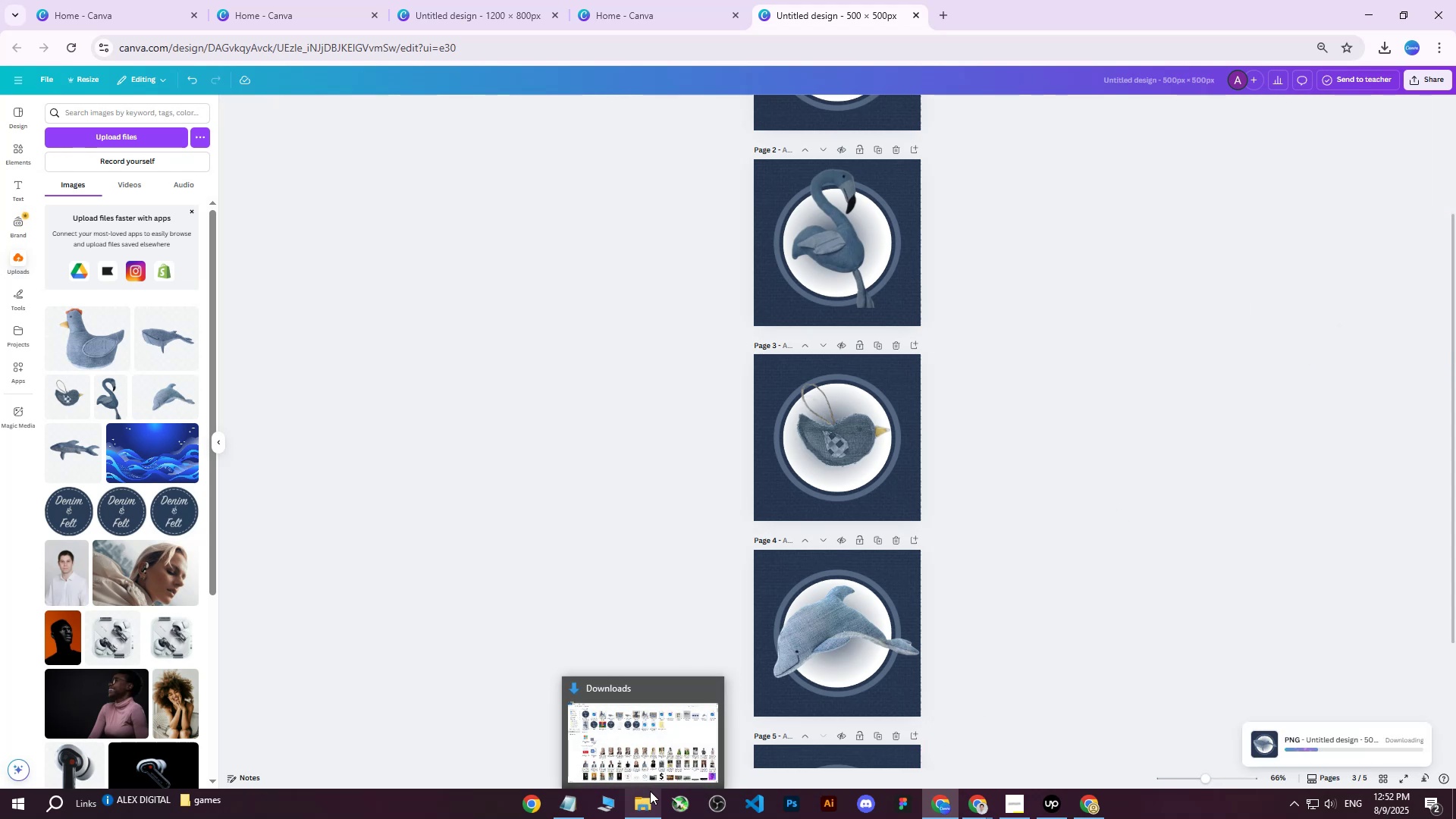 
left_click([650, 359])
 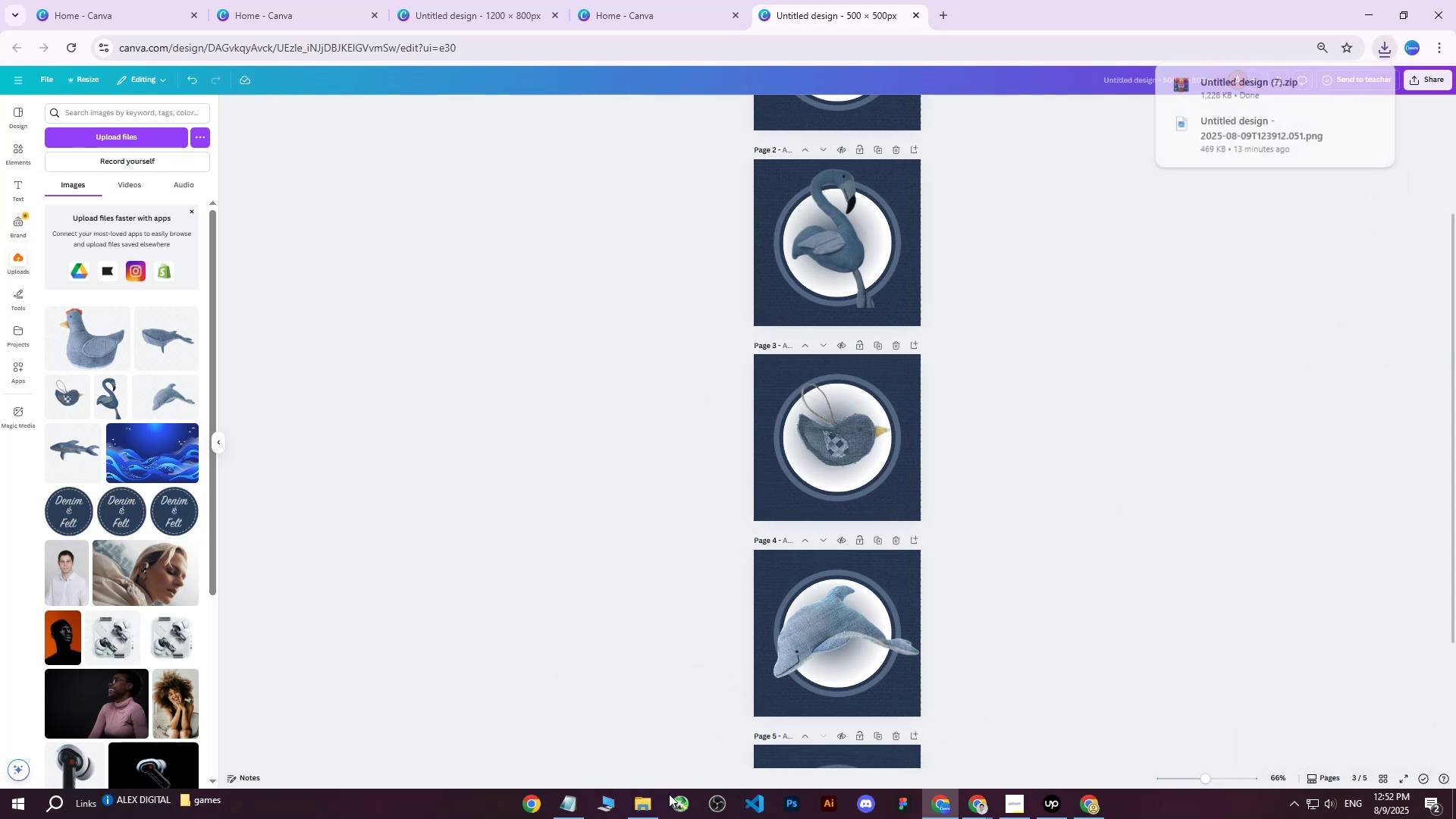 
left_click([646, 814])
 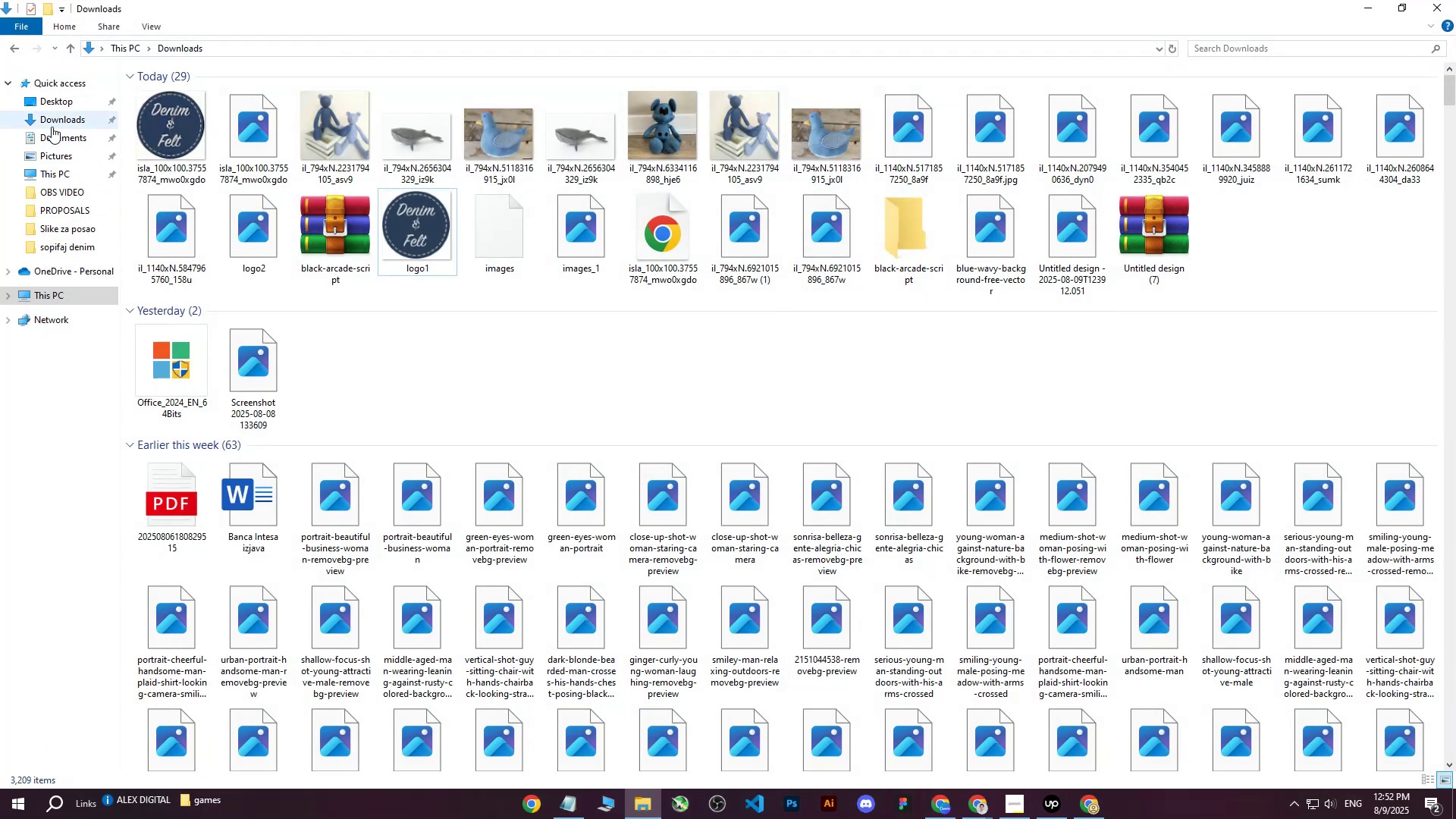 
left_click([52, 127])
 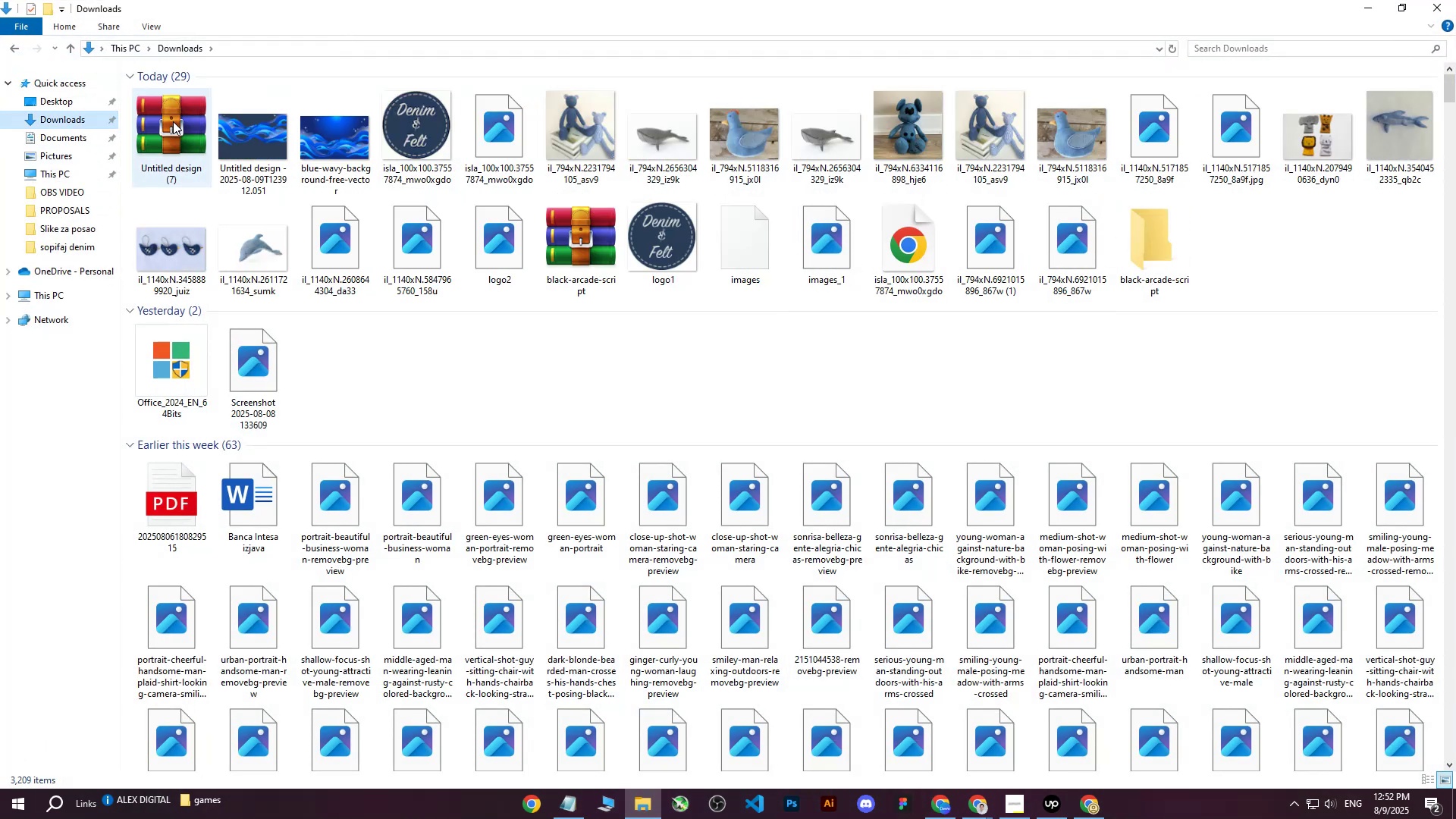 
right_click([164, 124])
 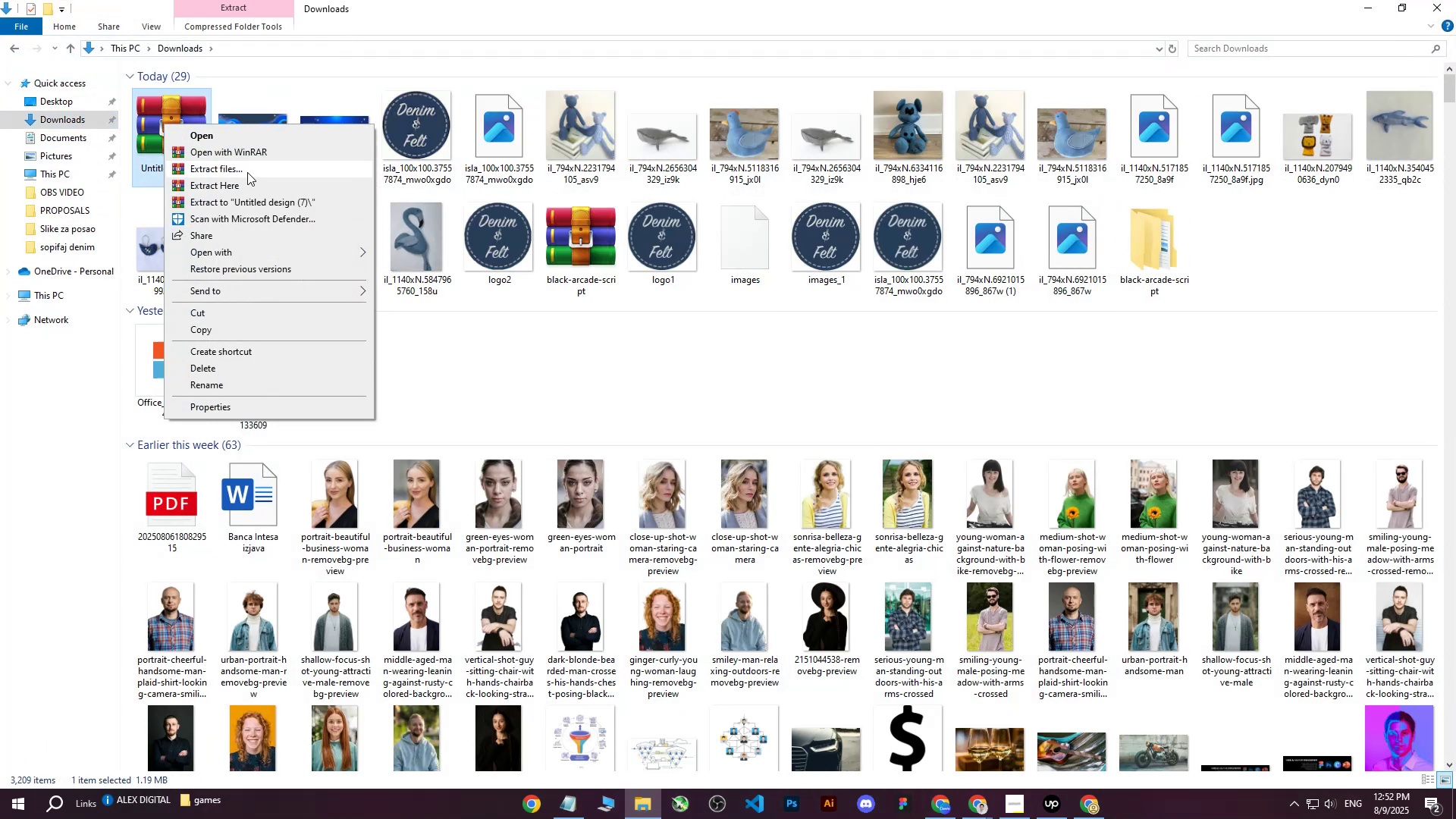 
left_click([247, 171])
 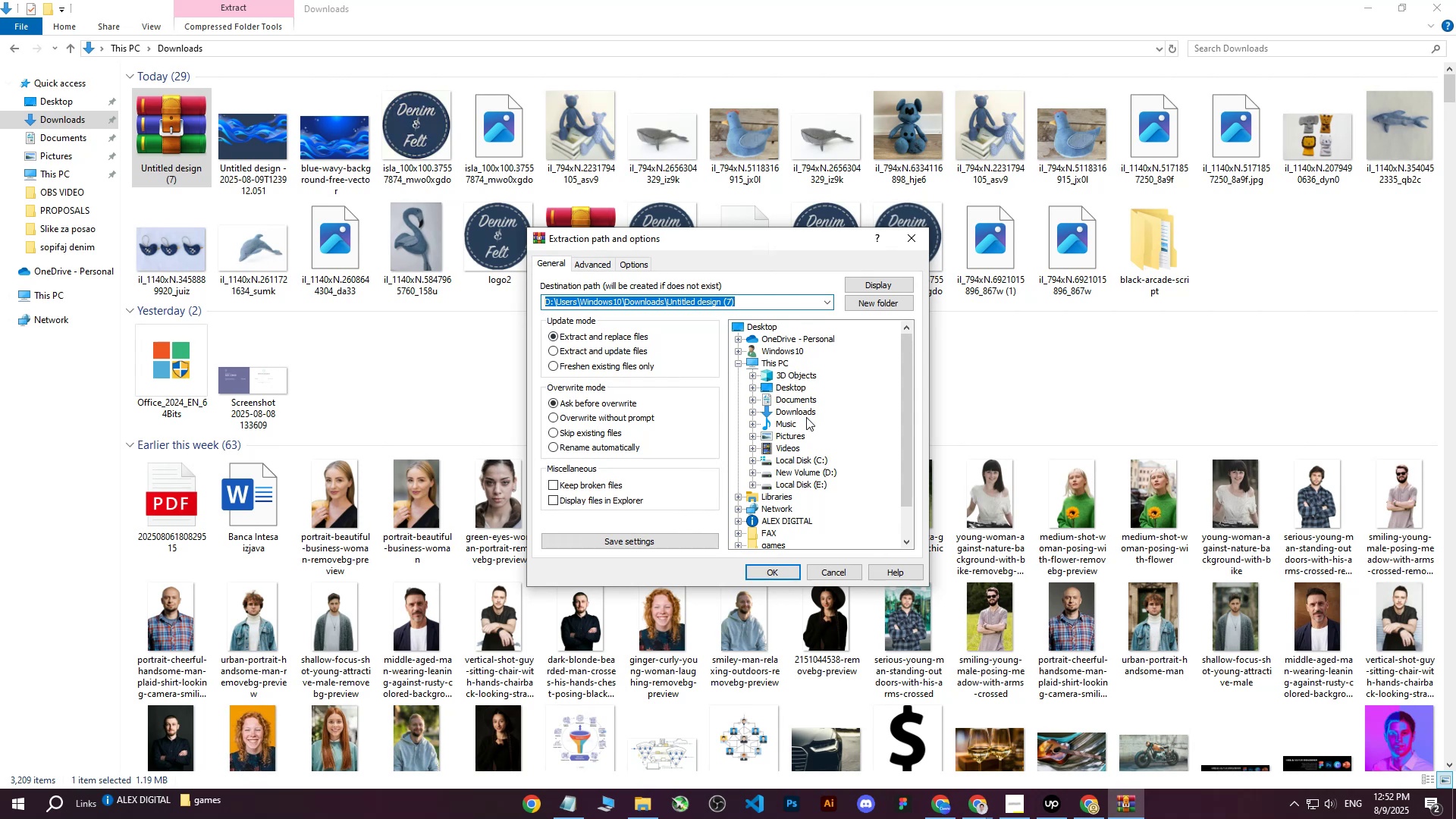 
scroll: coordinate [798, 491], scroll_direction: down, amount: 1.0
 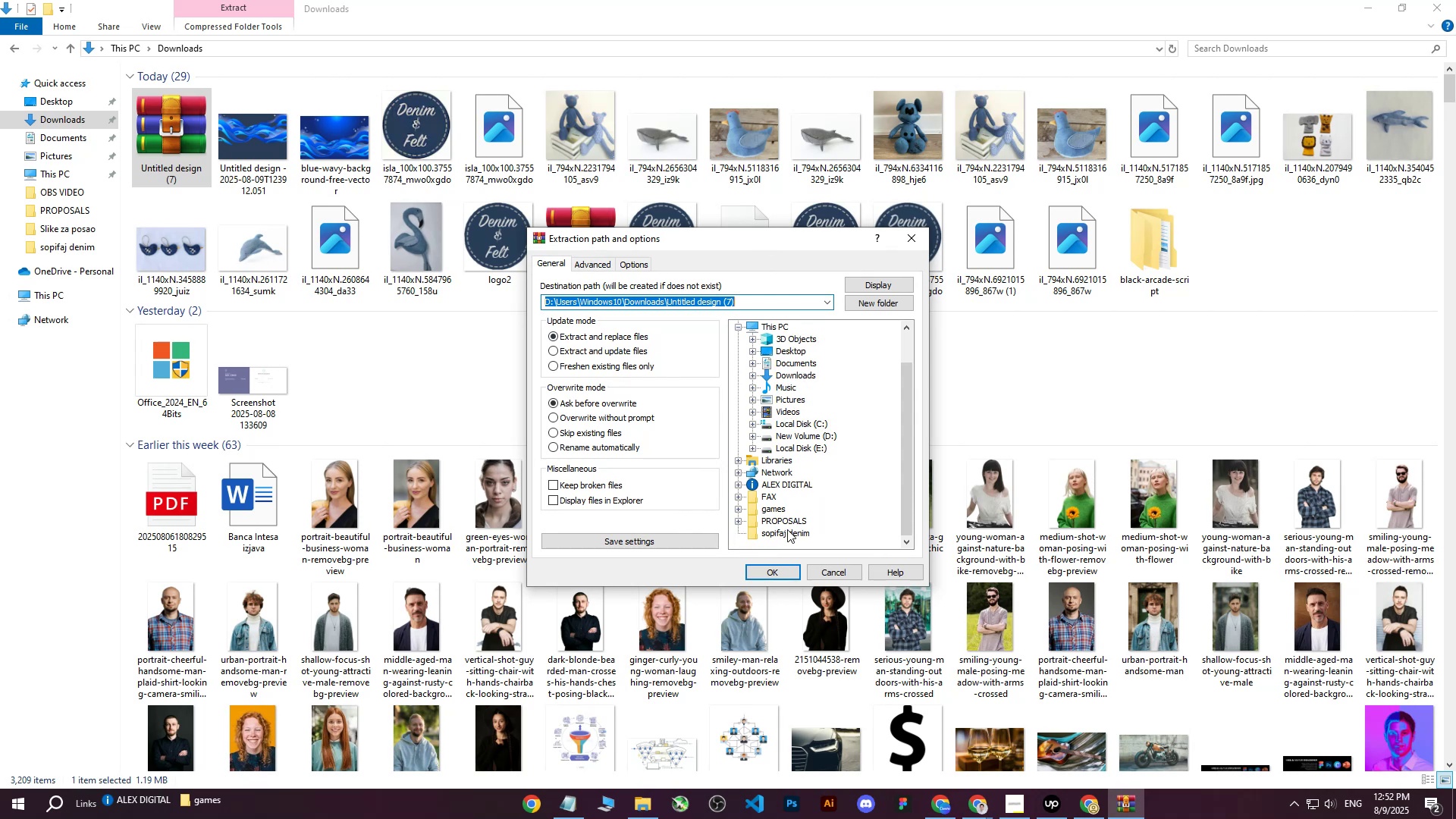 
left_click([786, 534])
 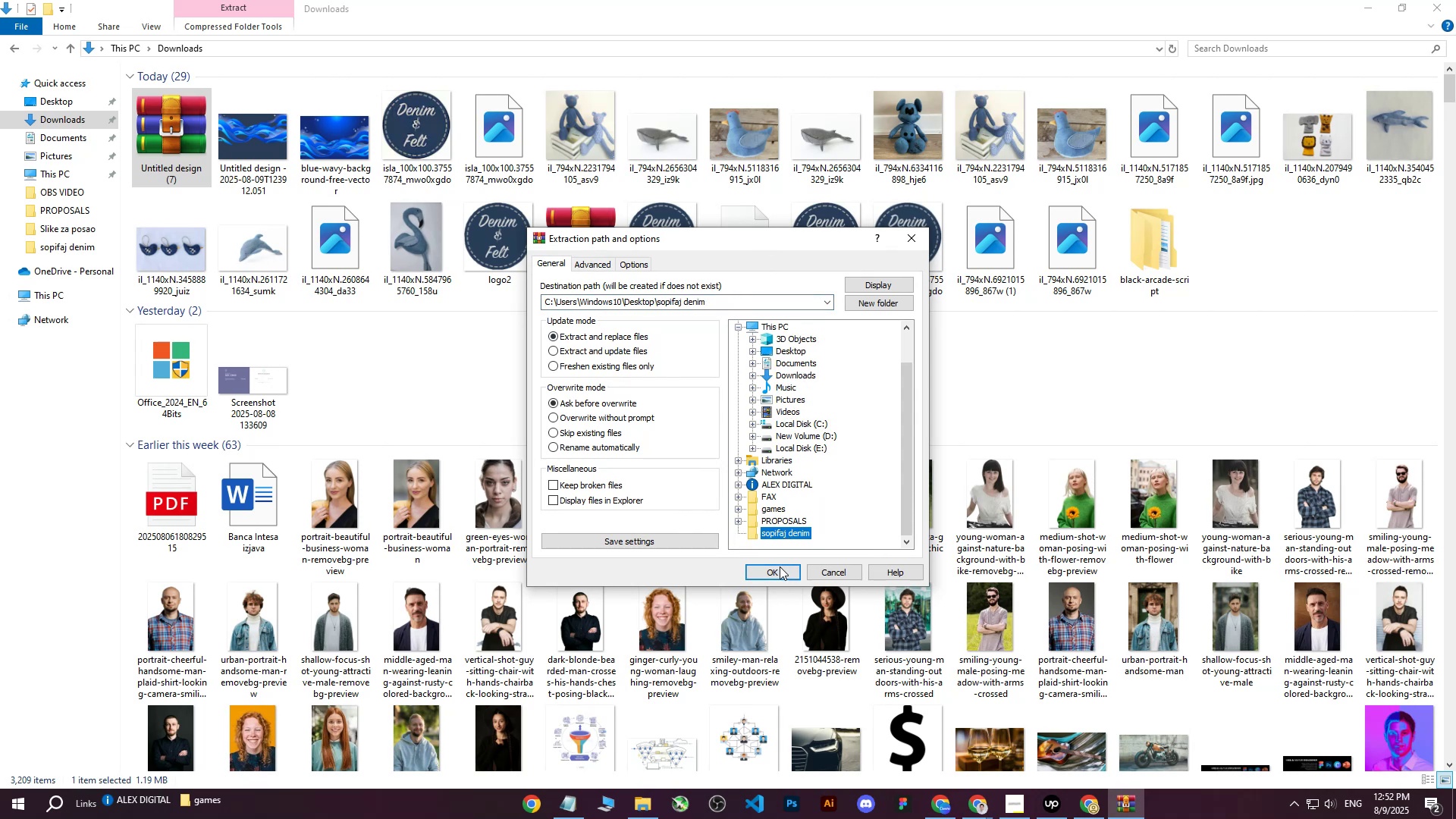 
left_click([779, 569])
 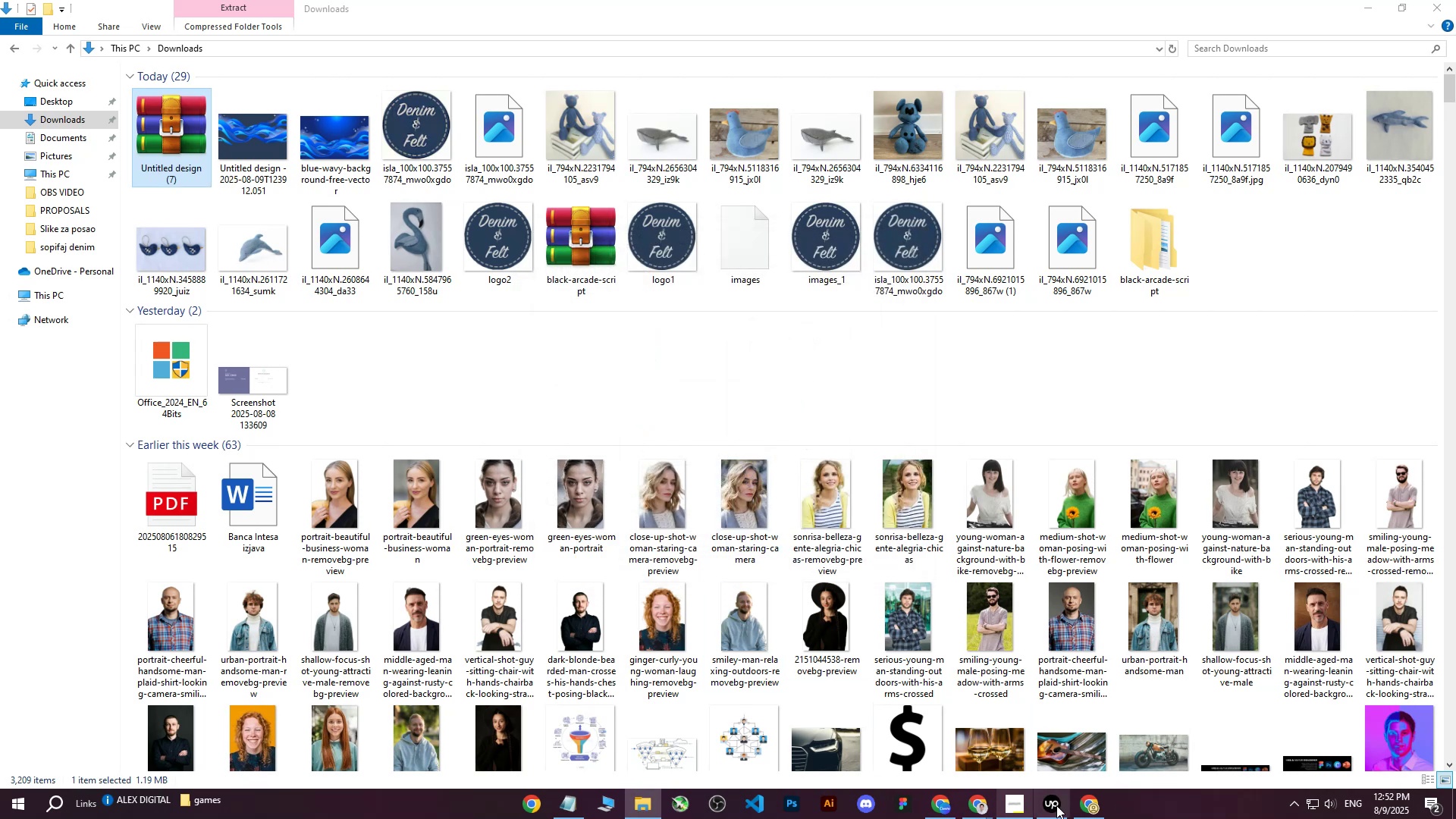 
left_click([1087, 805])
 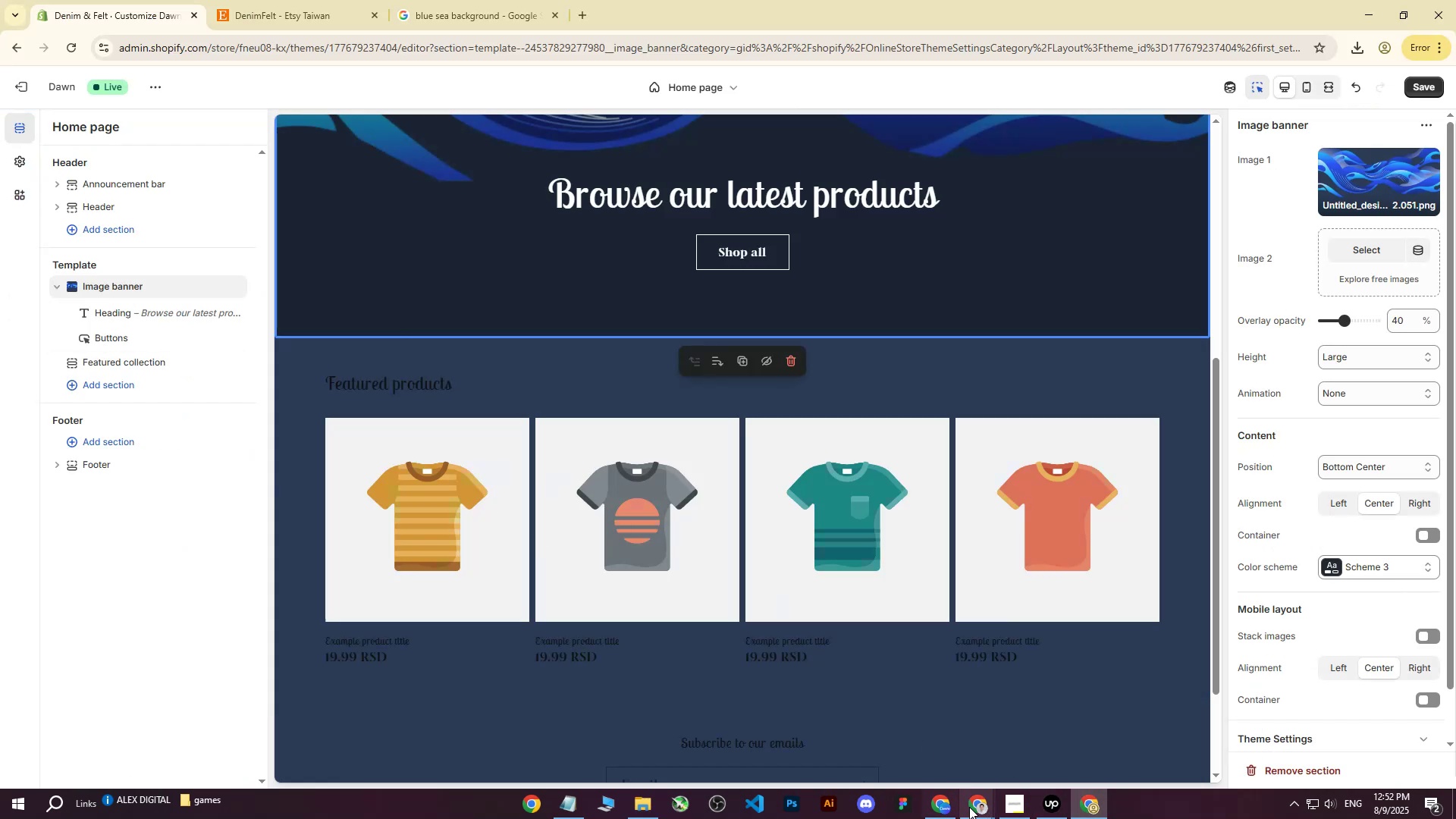 
left_click([907, 743])
 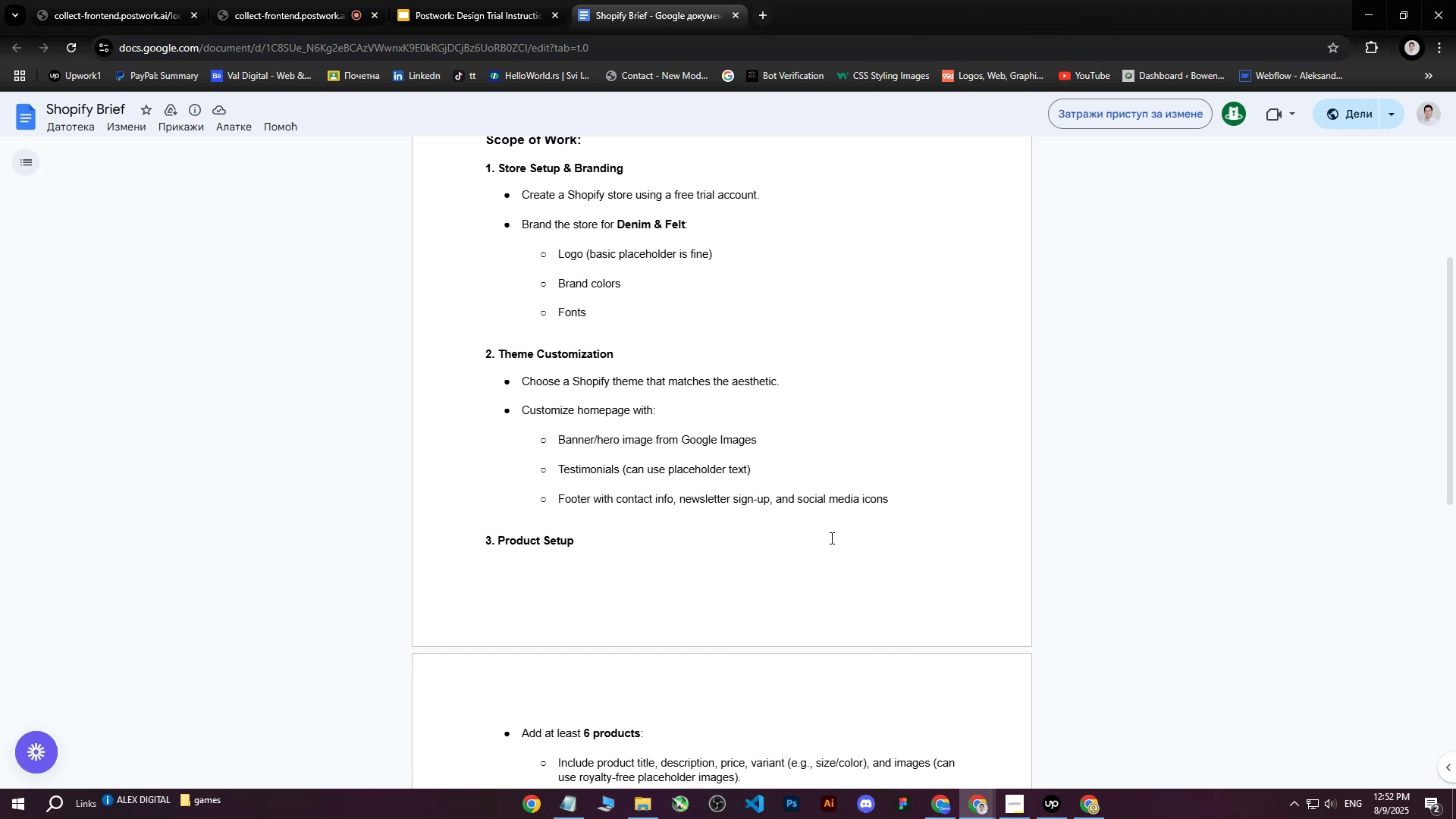 
scroll: coordinate [781, 503], scroll_direction: none, amount: 0.0
 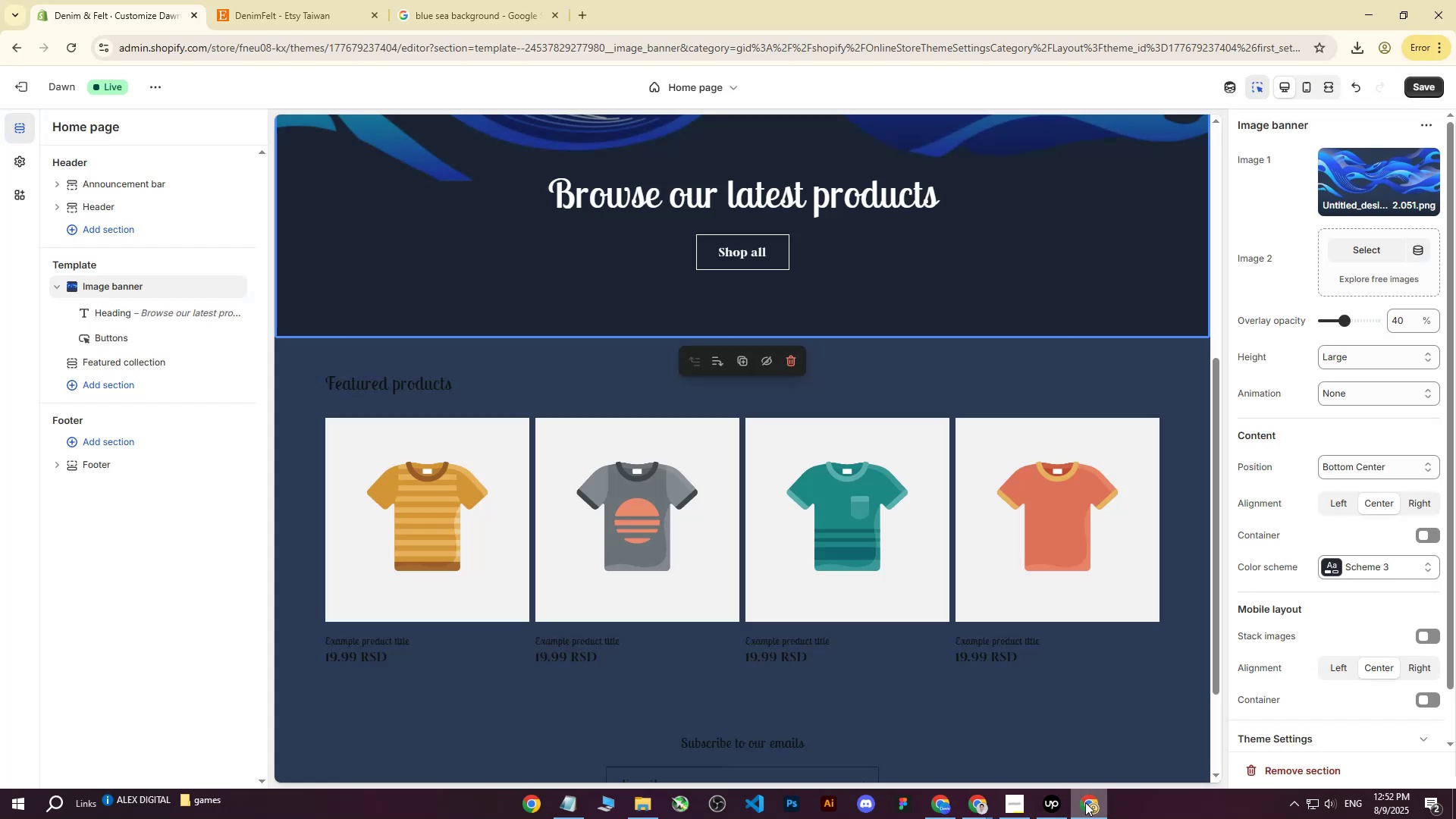 
scroll: coordinate [467, 410], scroll_direction: up, amount: 1.0
 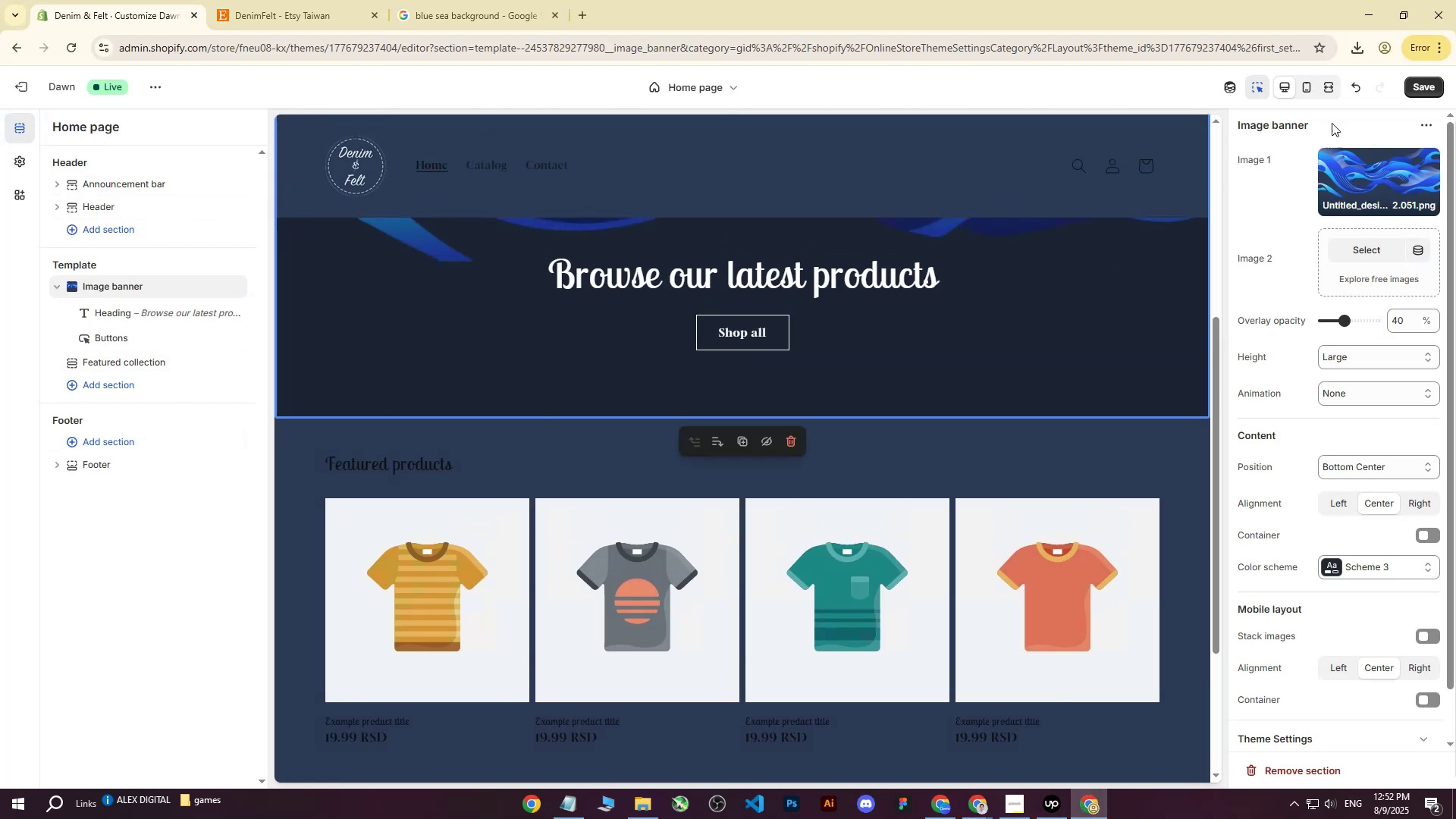 
left_click([1432, 88])
 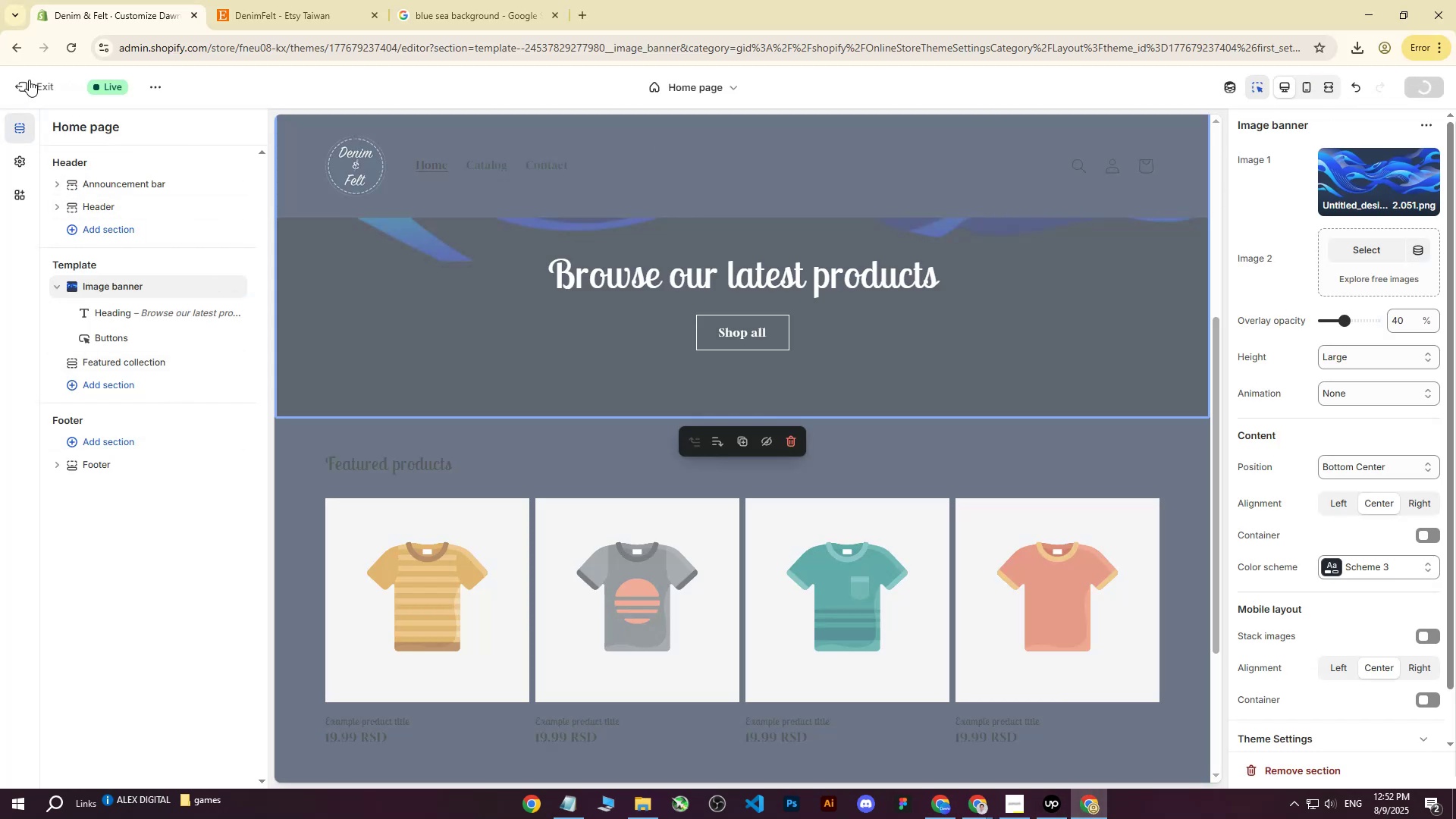 
left_click([19, 83])
 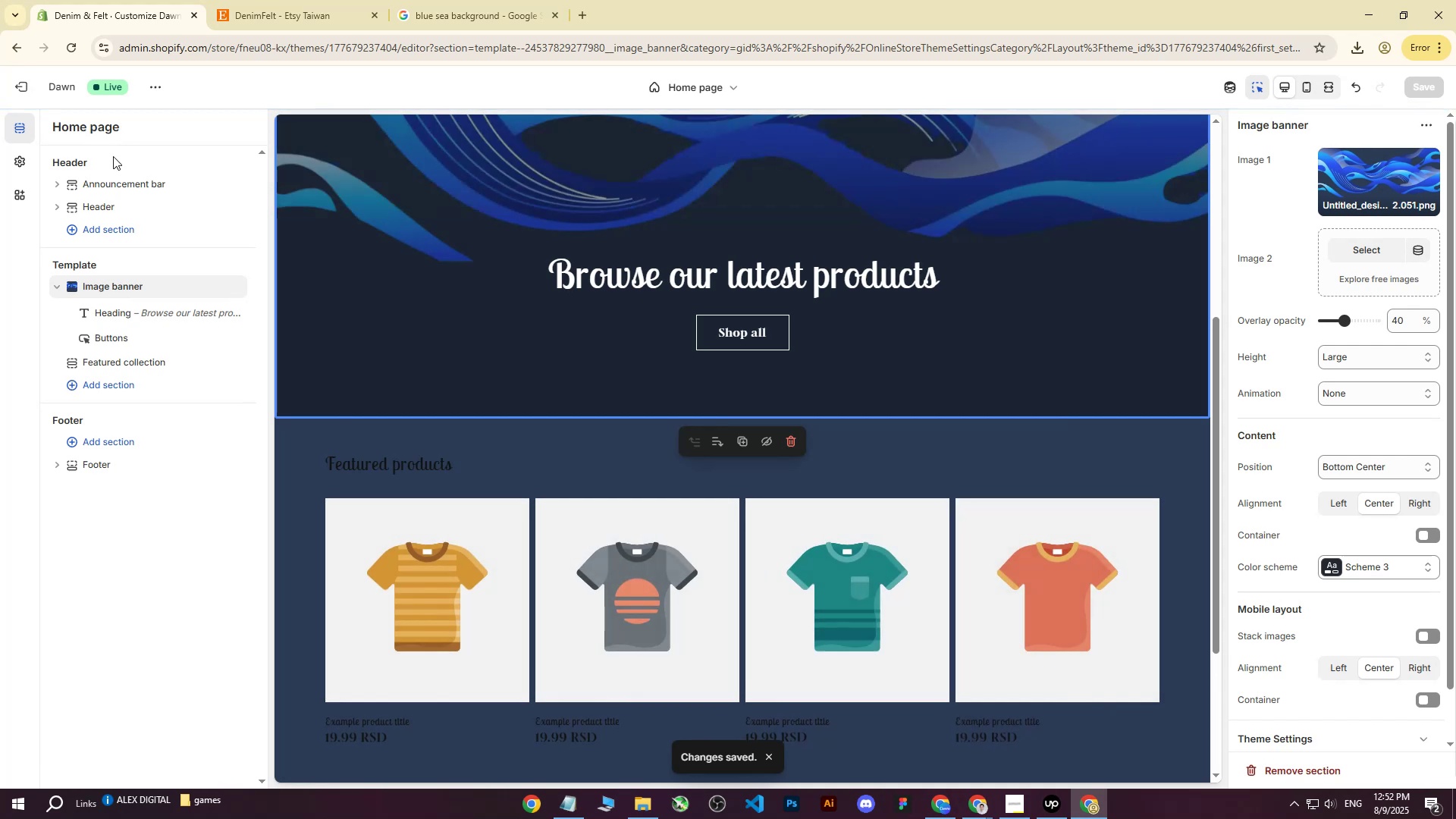 
left_click([17, 88])
 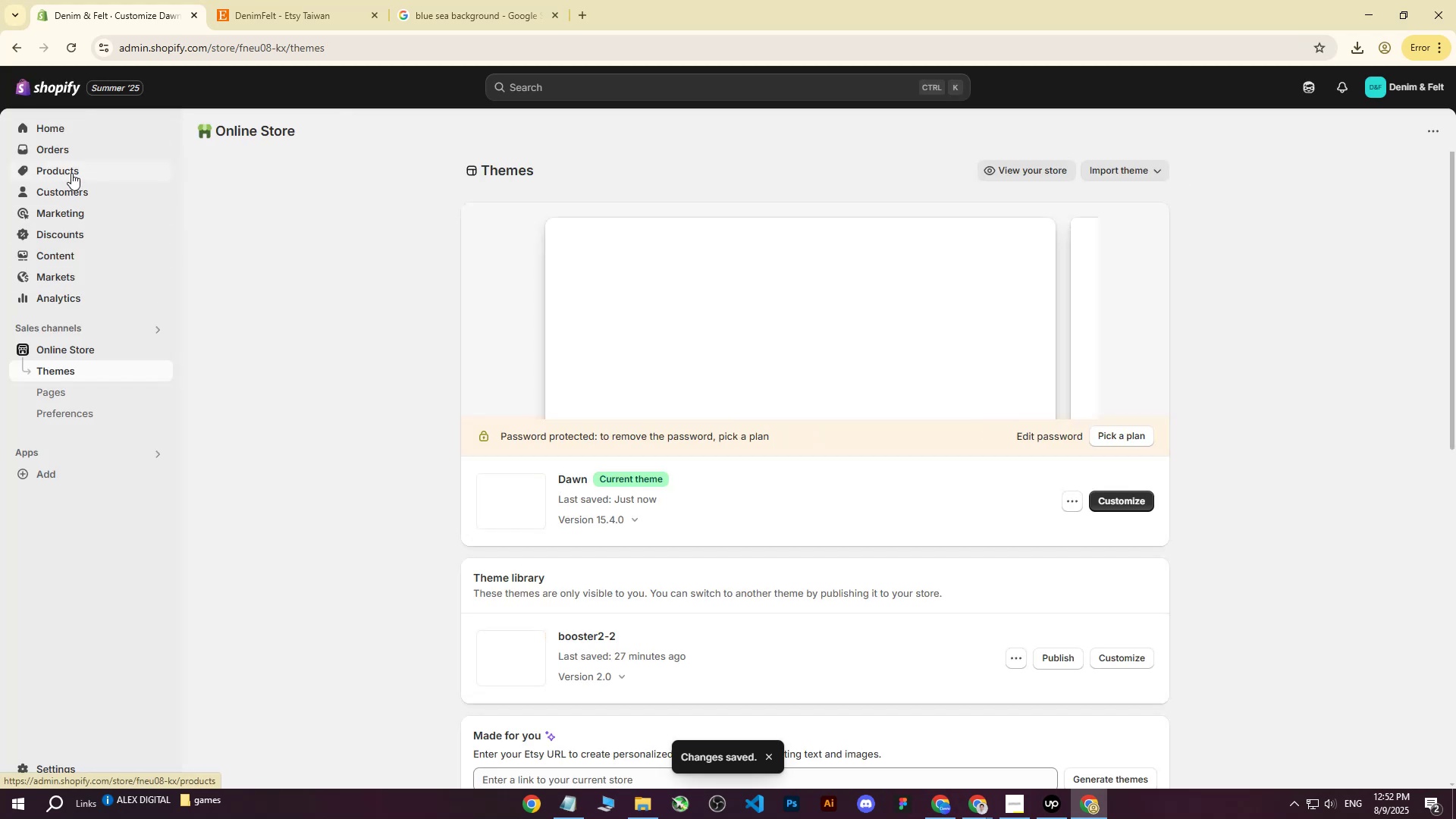 
left_click([69, 170])
 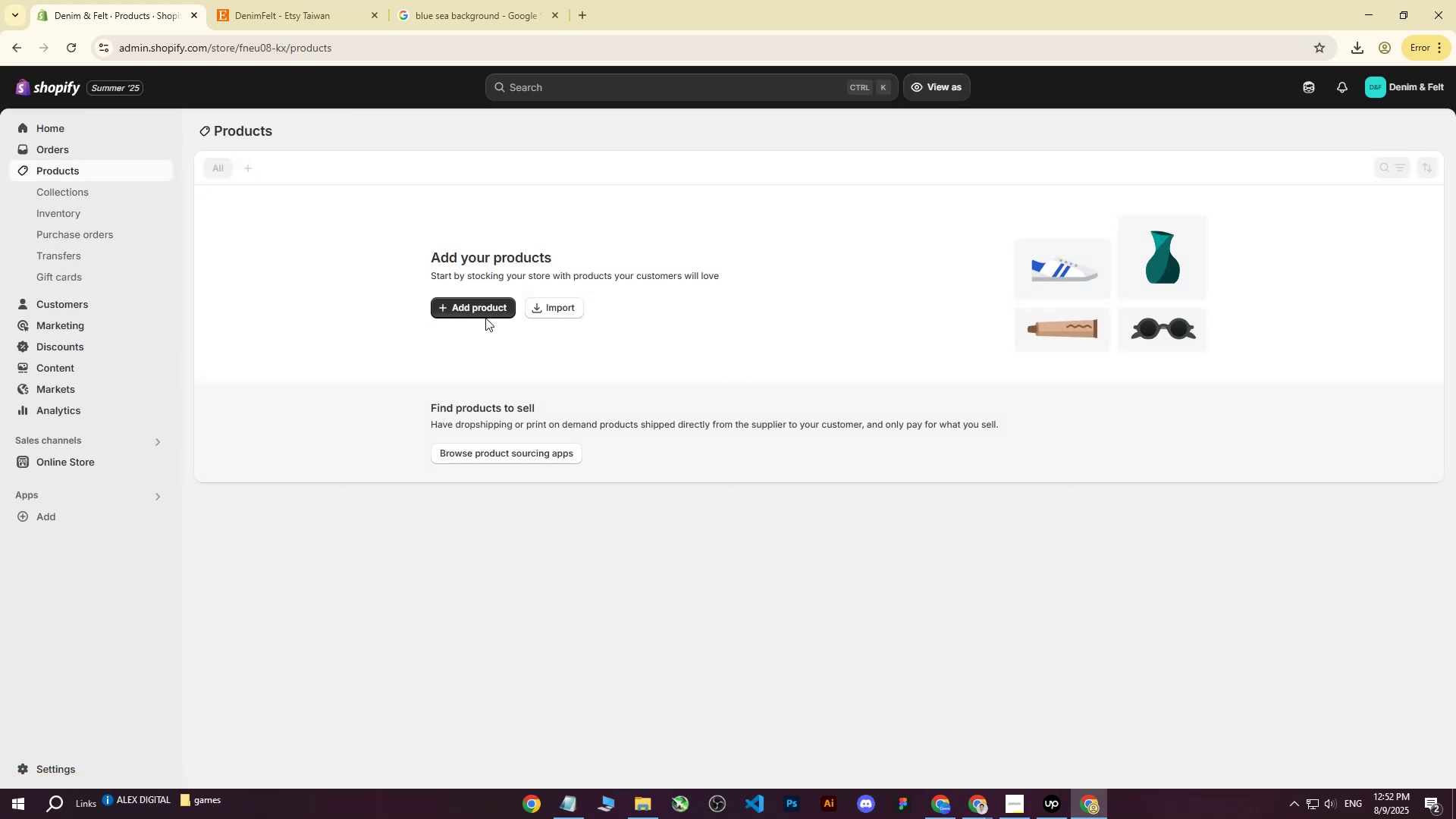 
left_click([472, 309])
 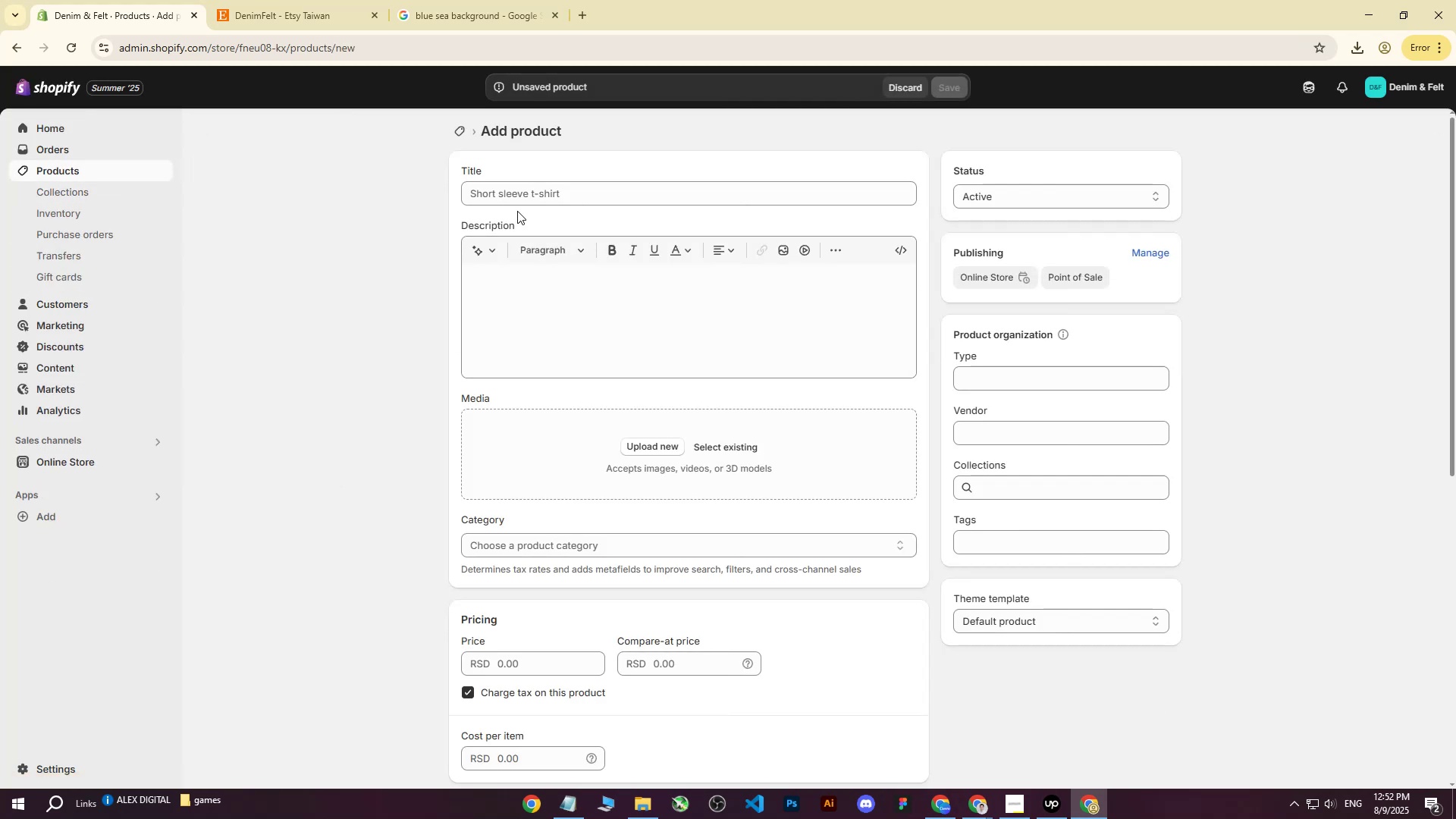 
left_click([526, 196])
 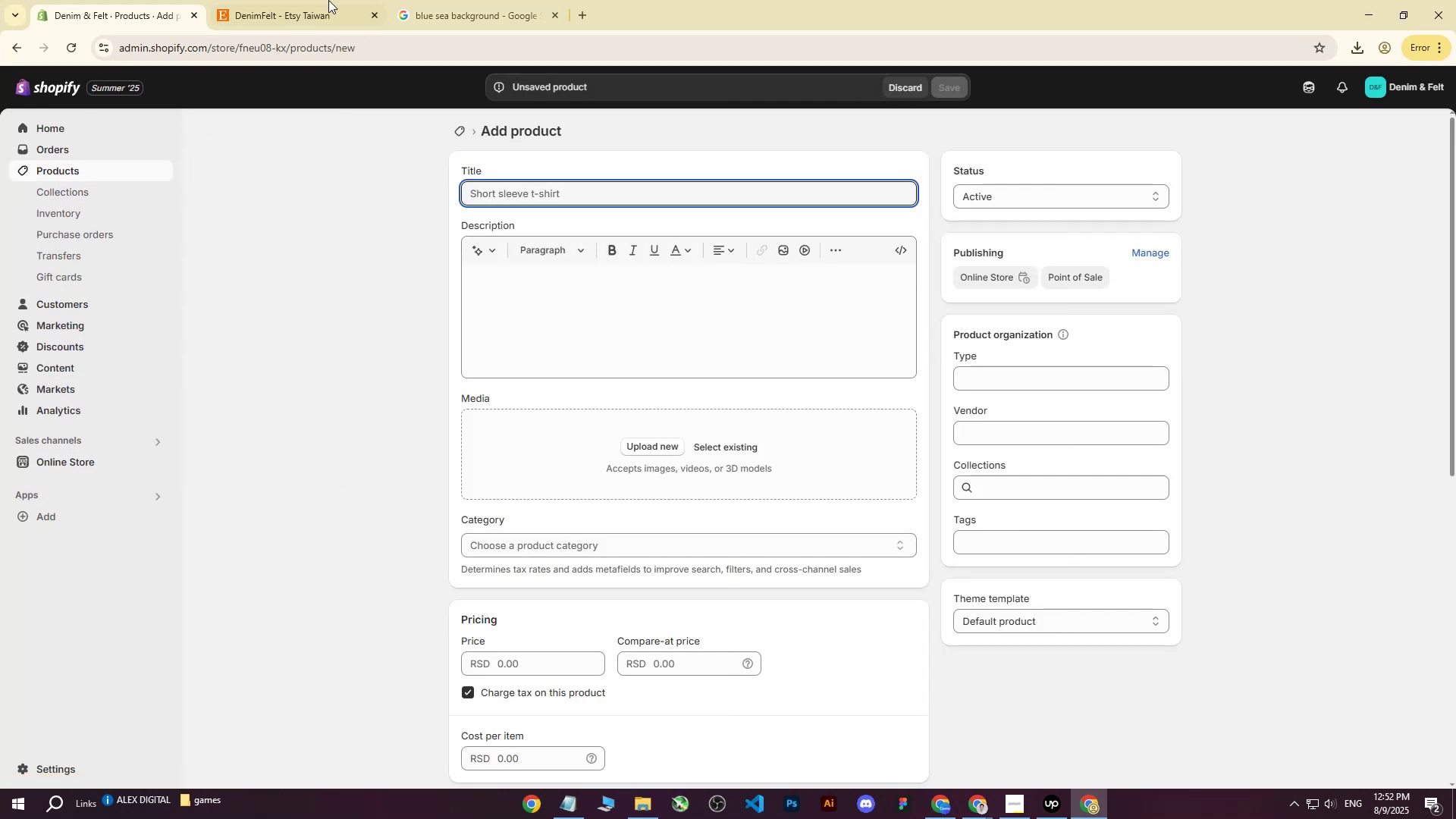 
left_click([313, 0])
 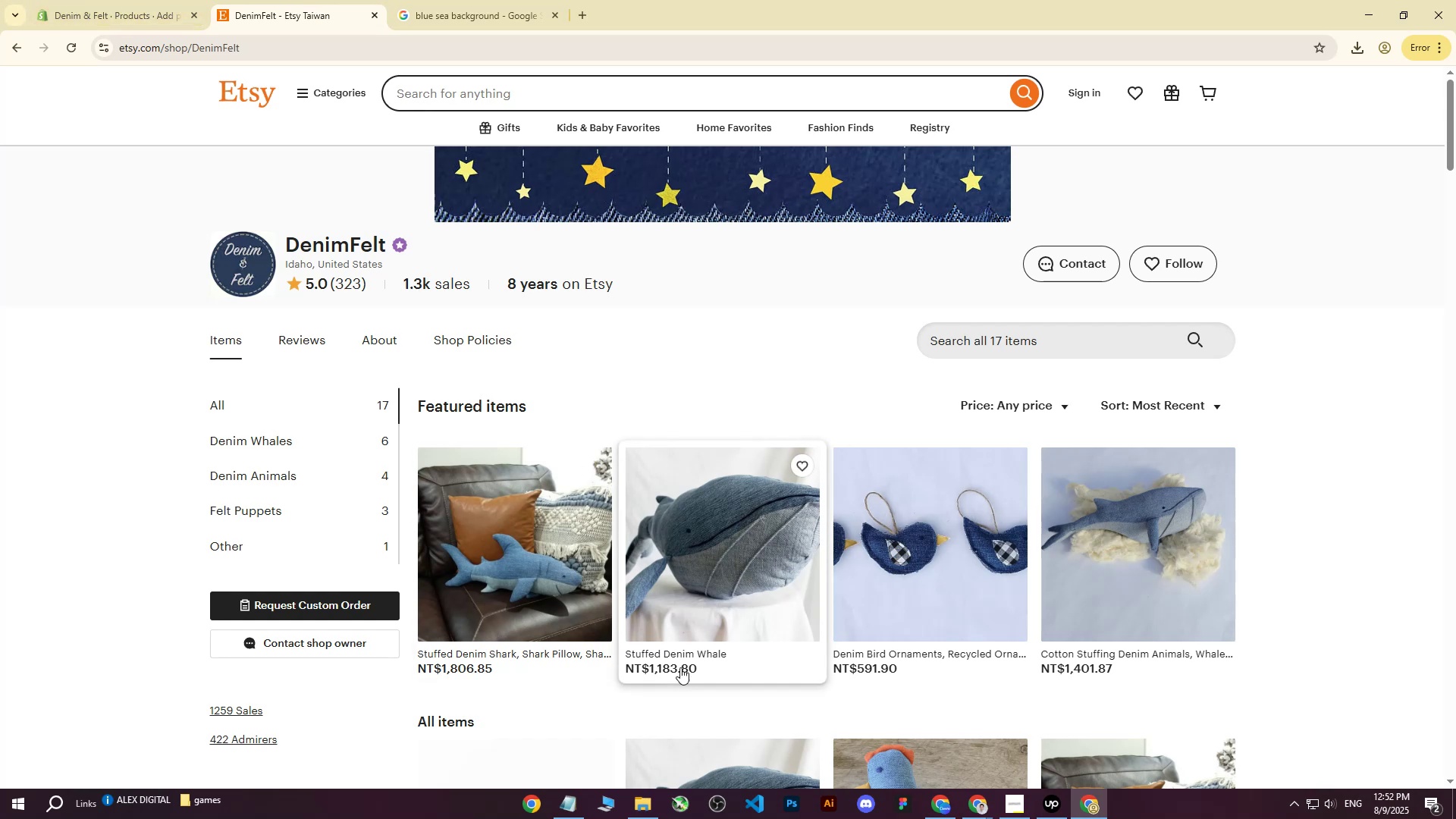 
left_click([546, 610])
 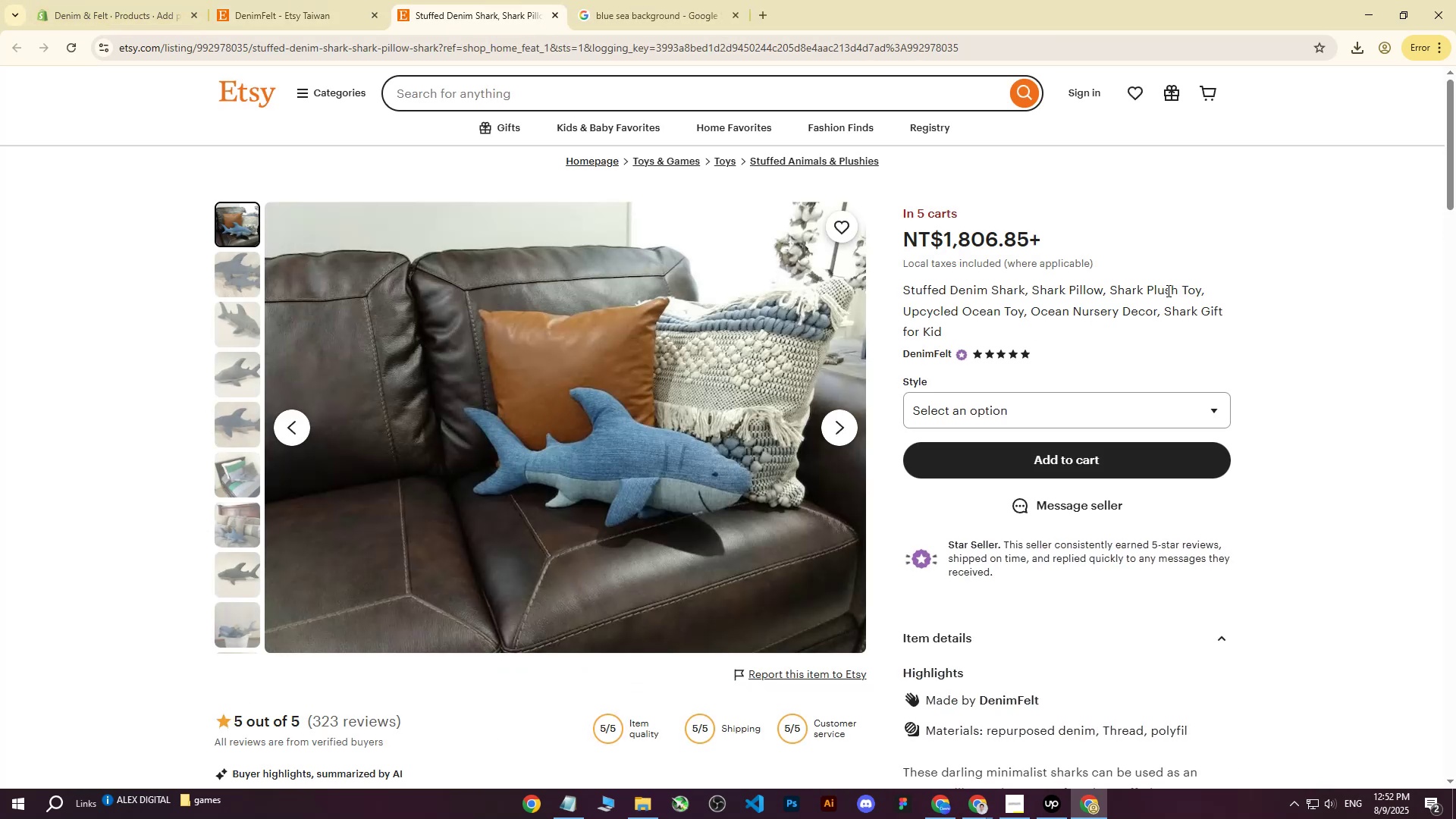 
left_click_drag(start_coordinate=[905, 290], to_coordinate=[1022, 297])
 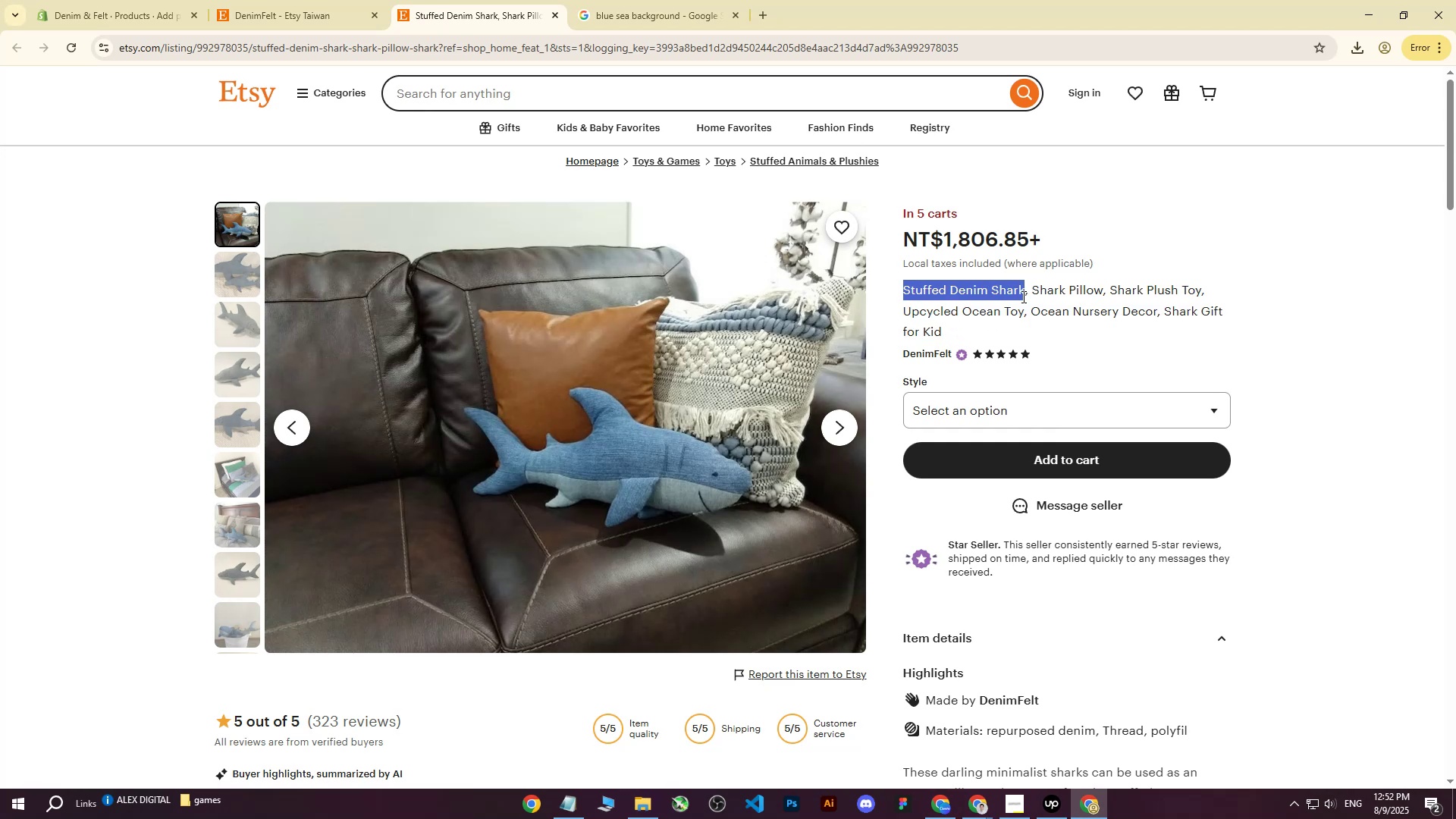 
left_click([1022, 297])
 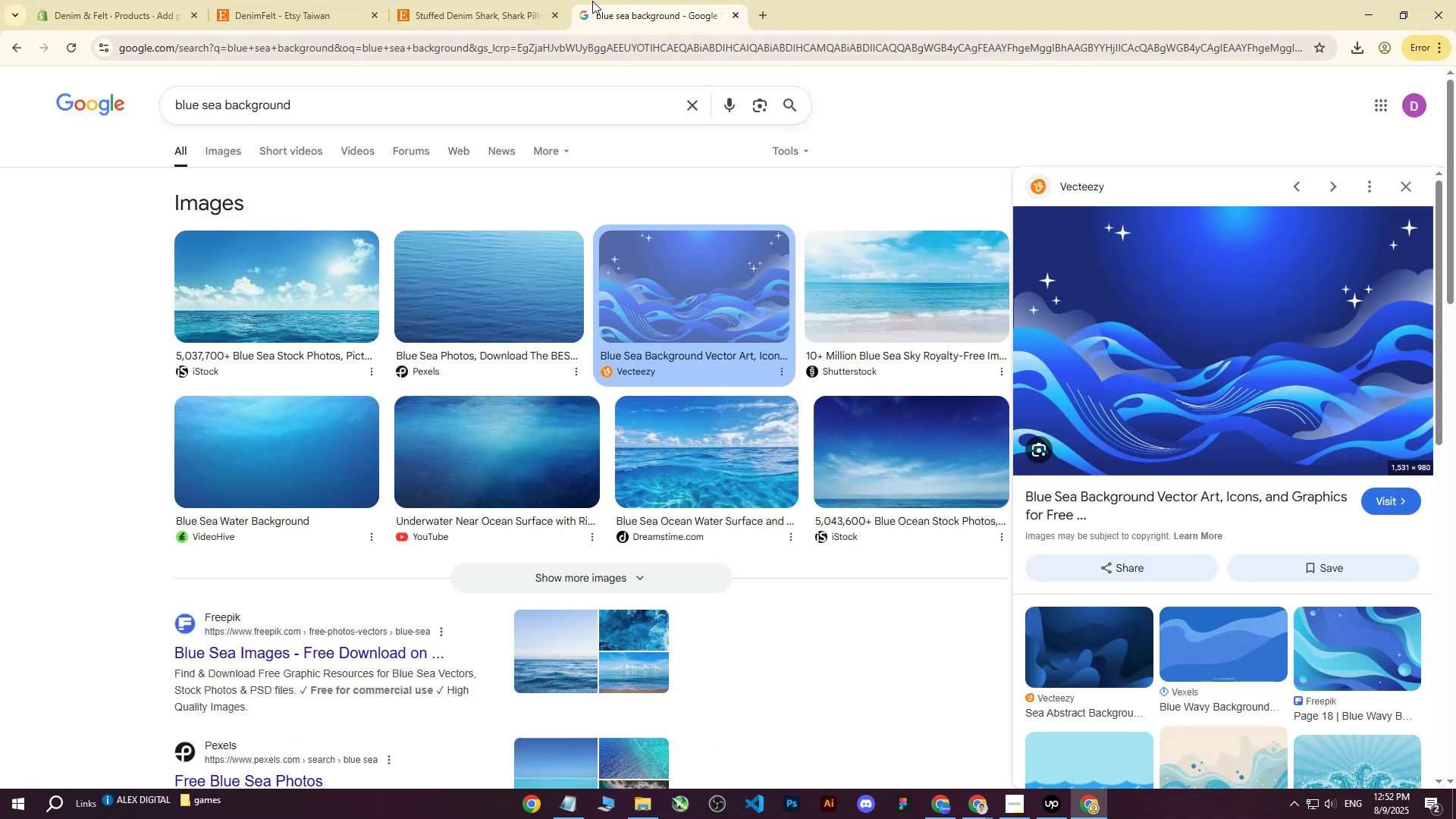 
double_click([472, 0])
 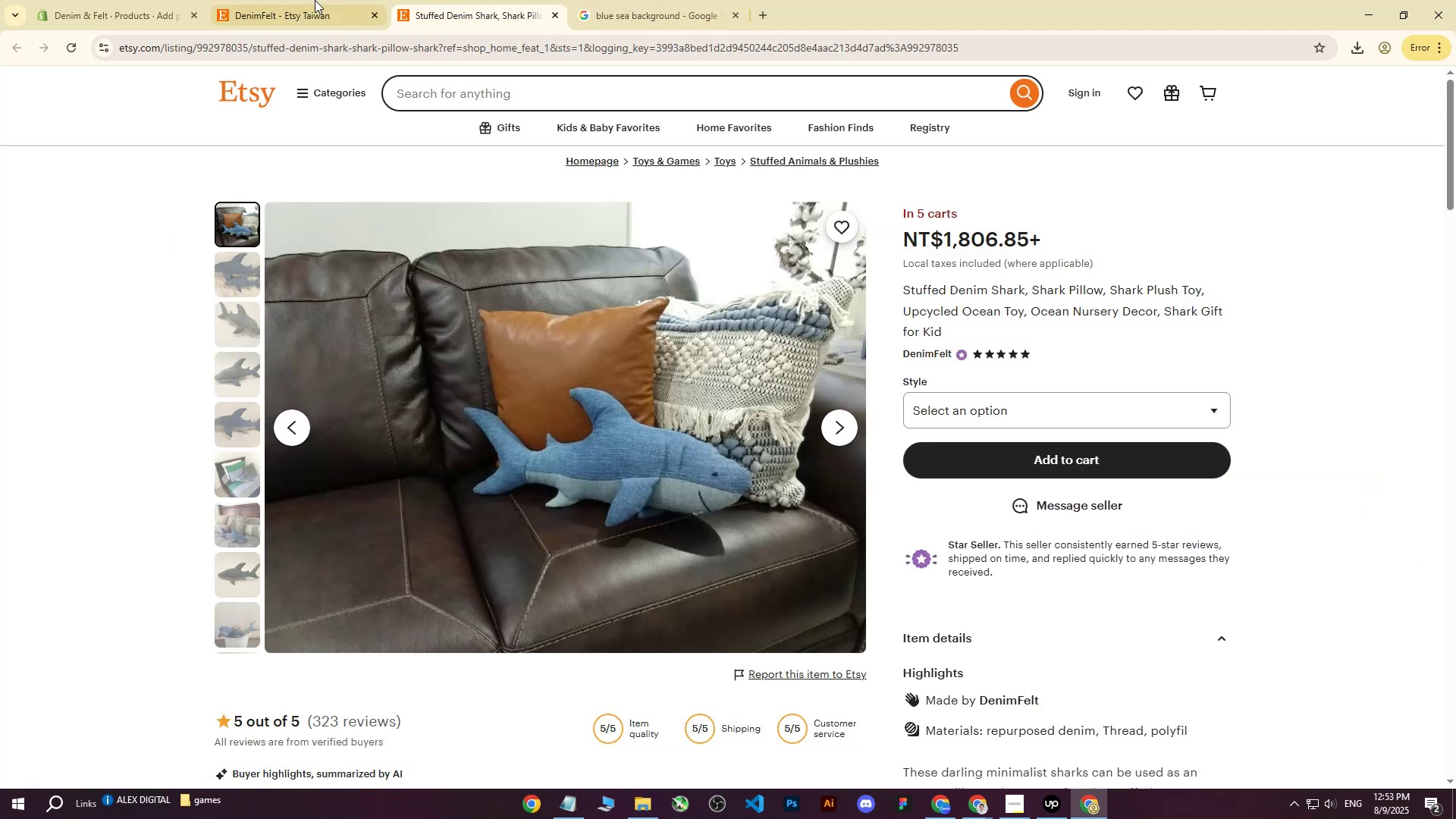 
triple_click([309, 0])
 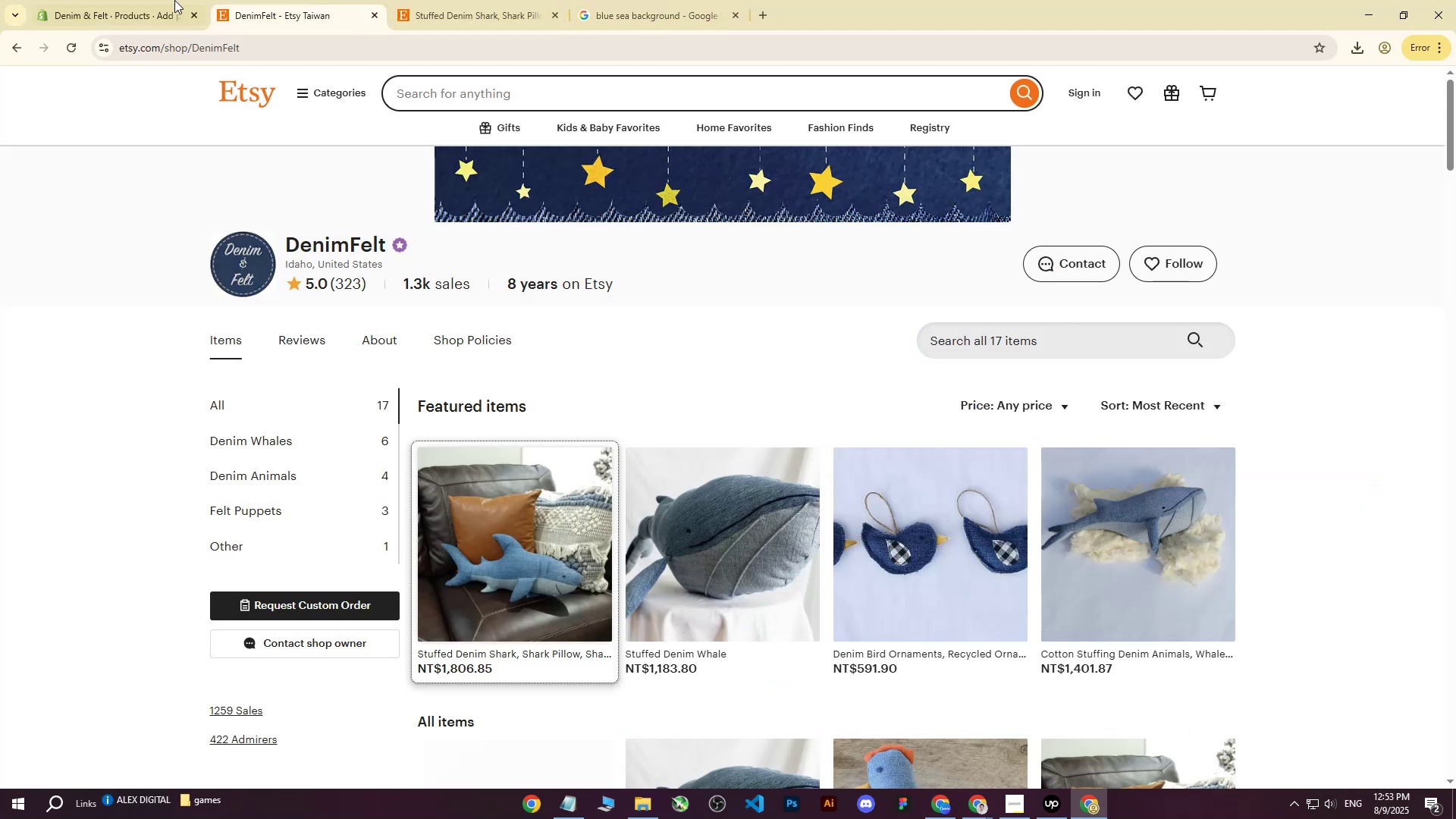 
triple_click([158, 0])
 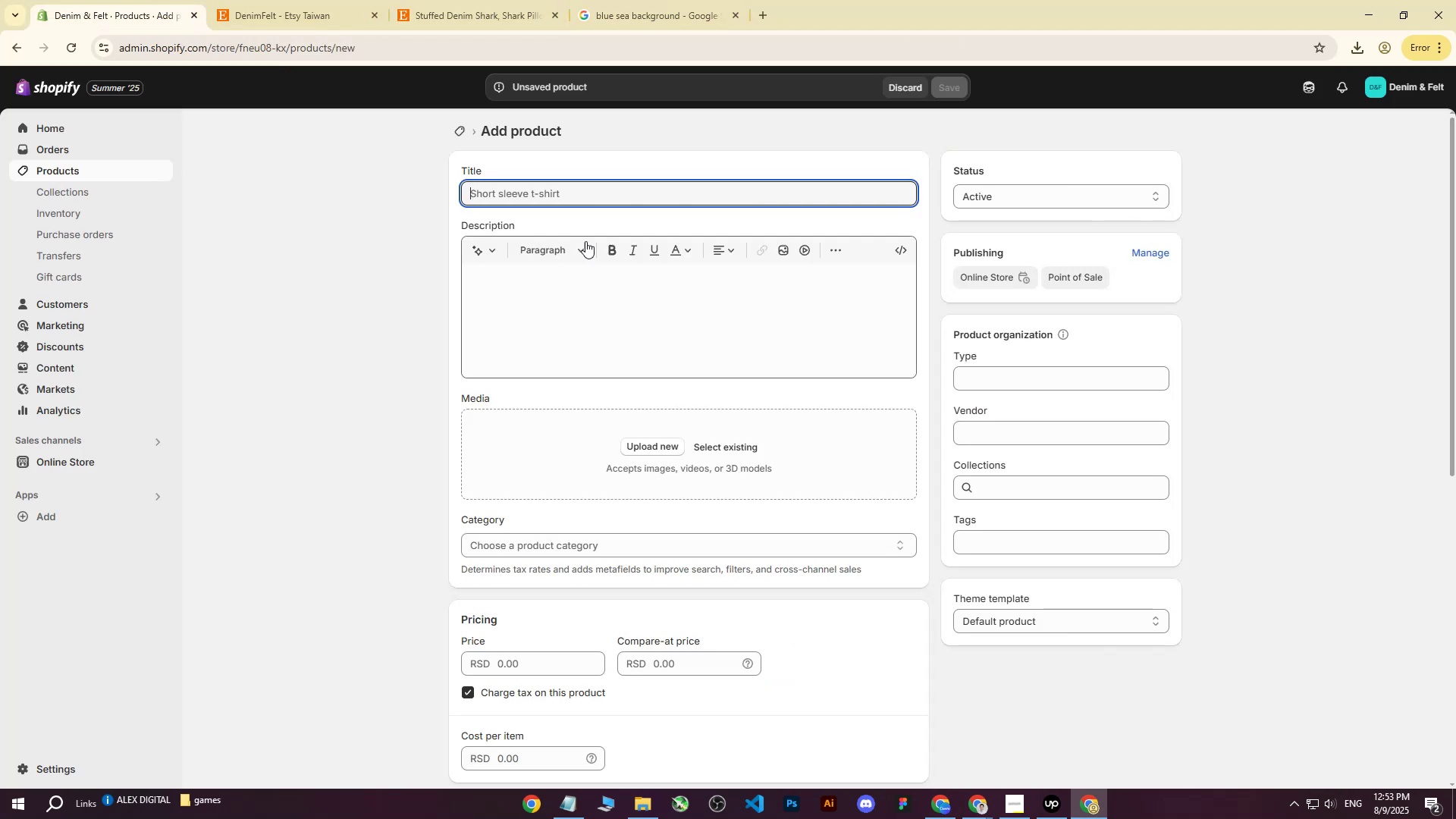 
type(Denim Shark)
 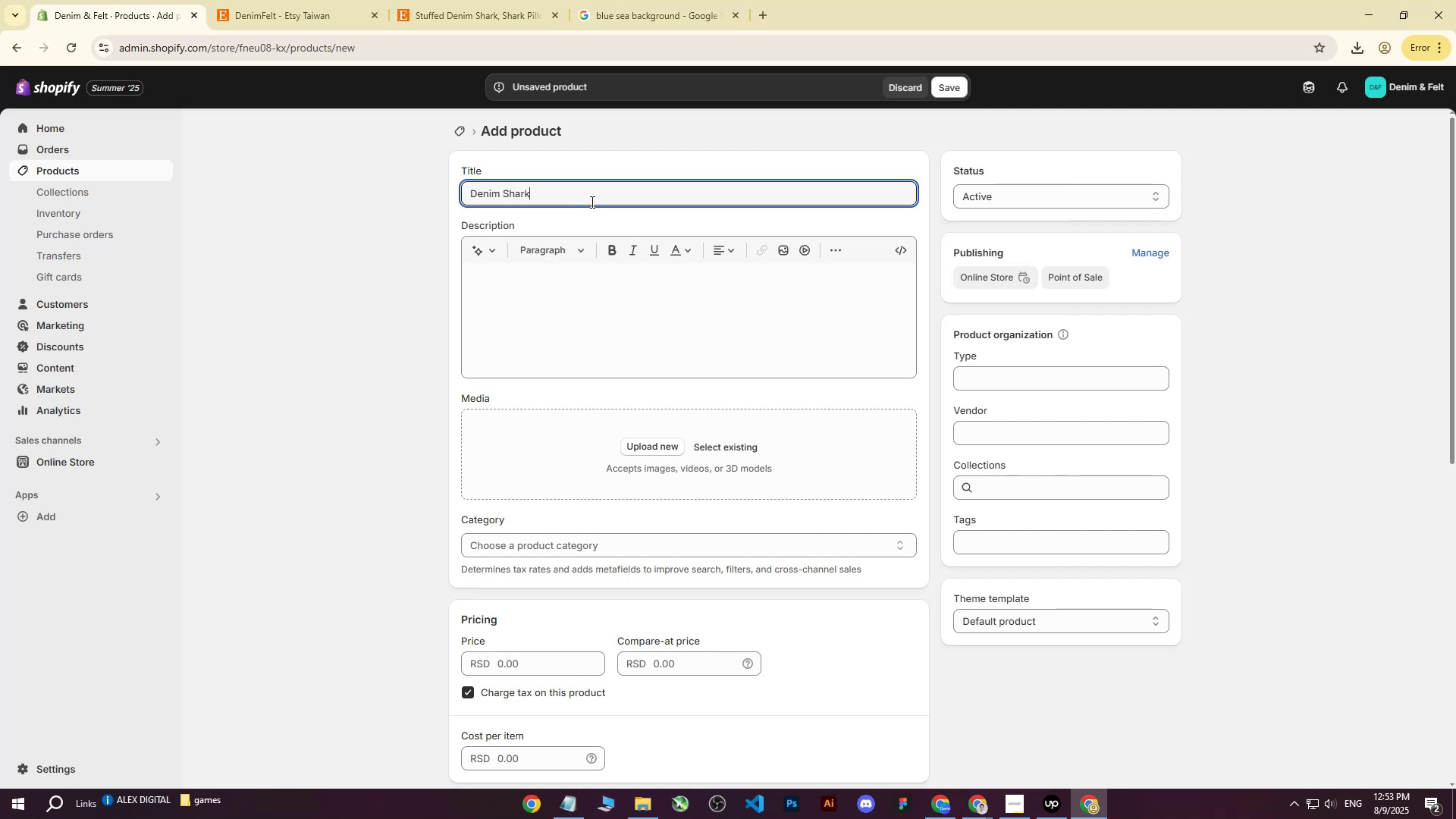 
key(Space)
 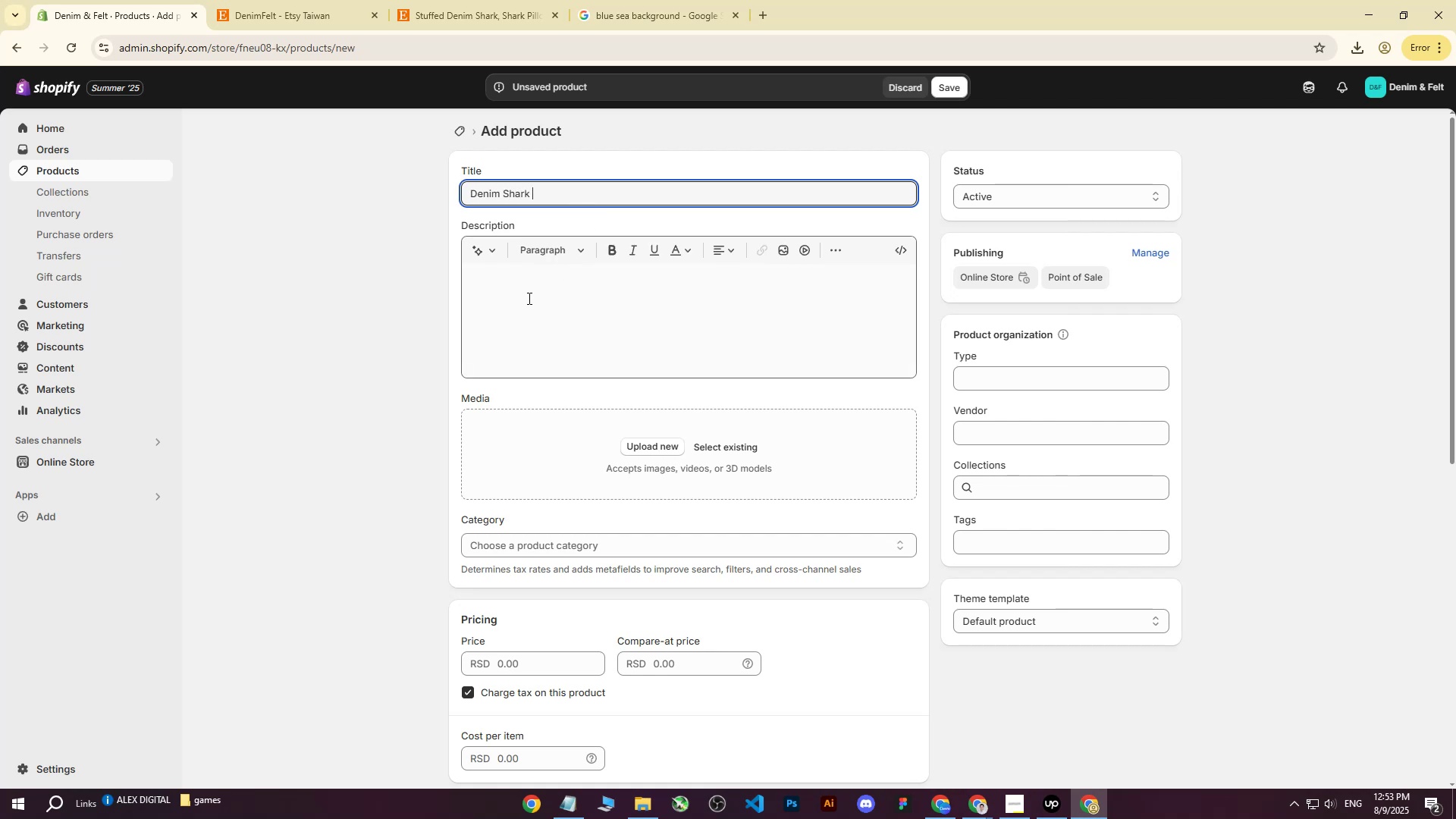 
left_click([528, 298])
 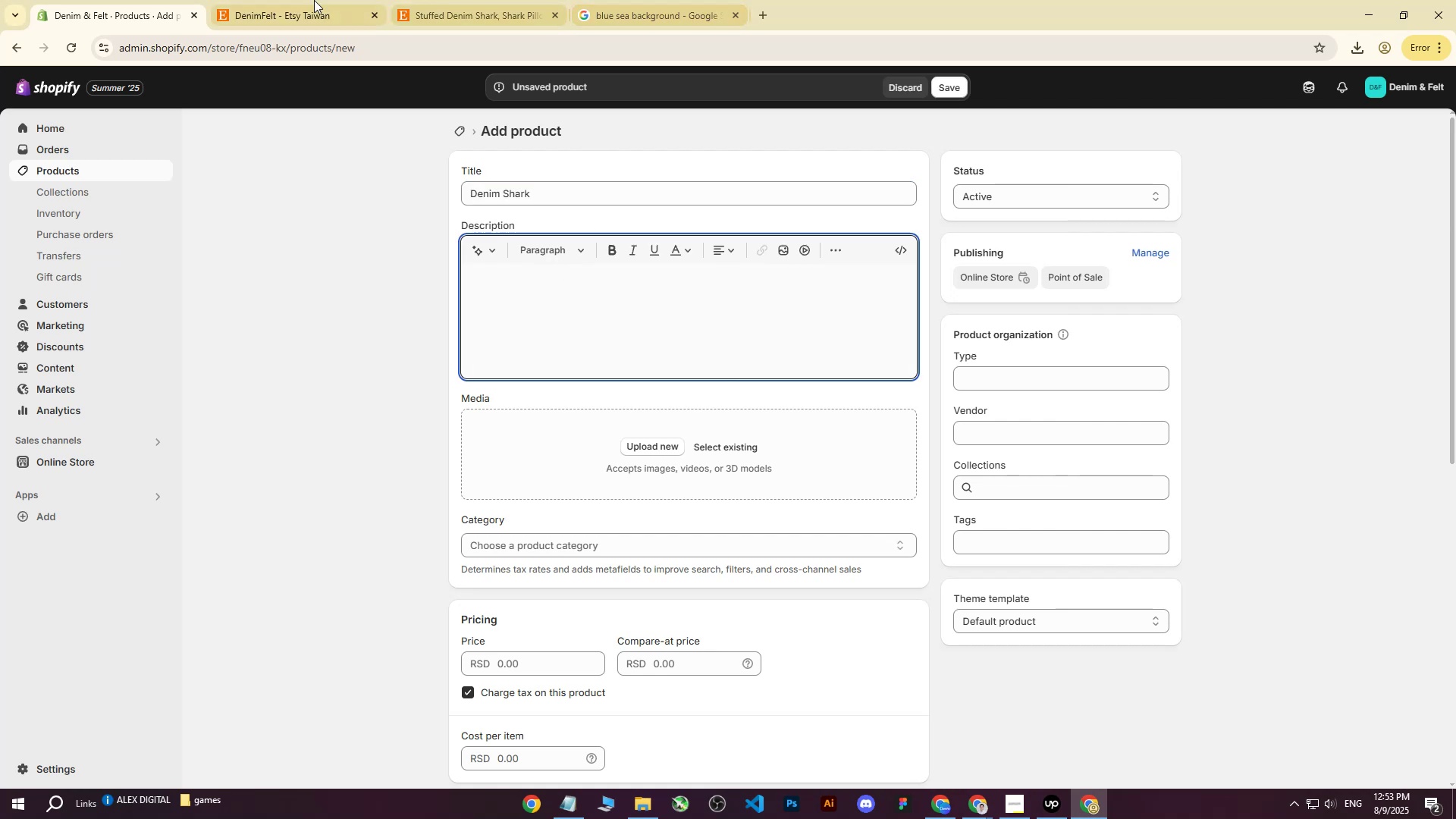 
left_click([276, 0])
 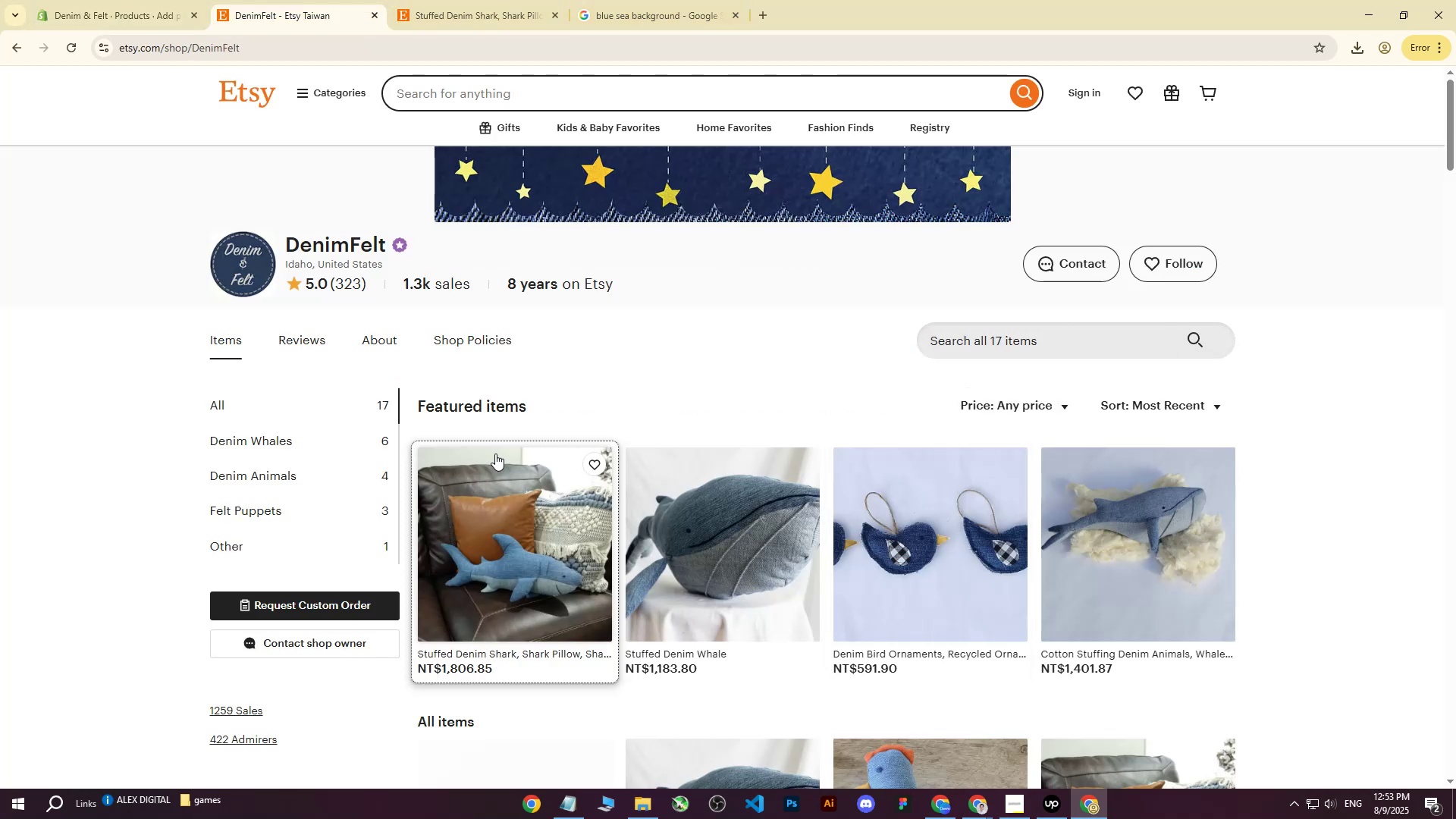 
left_click([428, 0])
 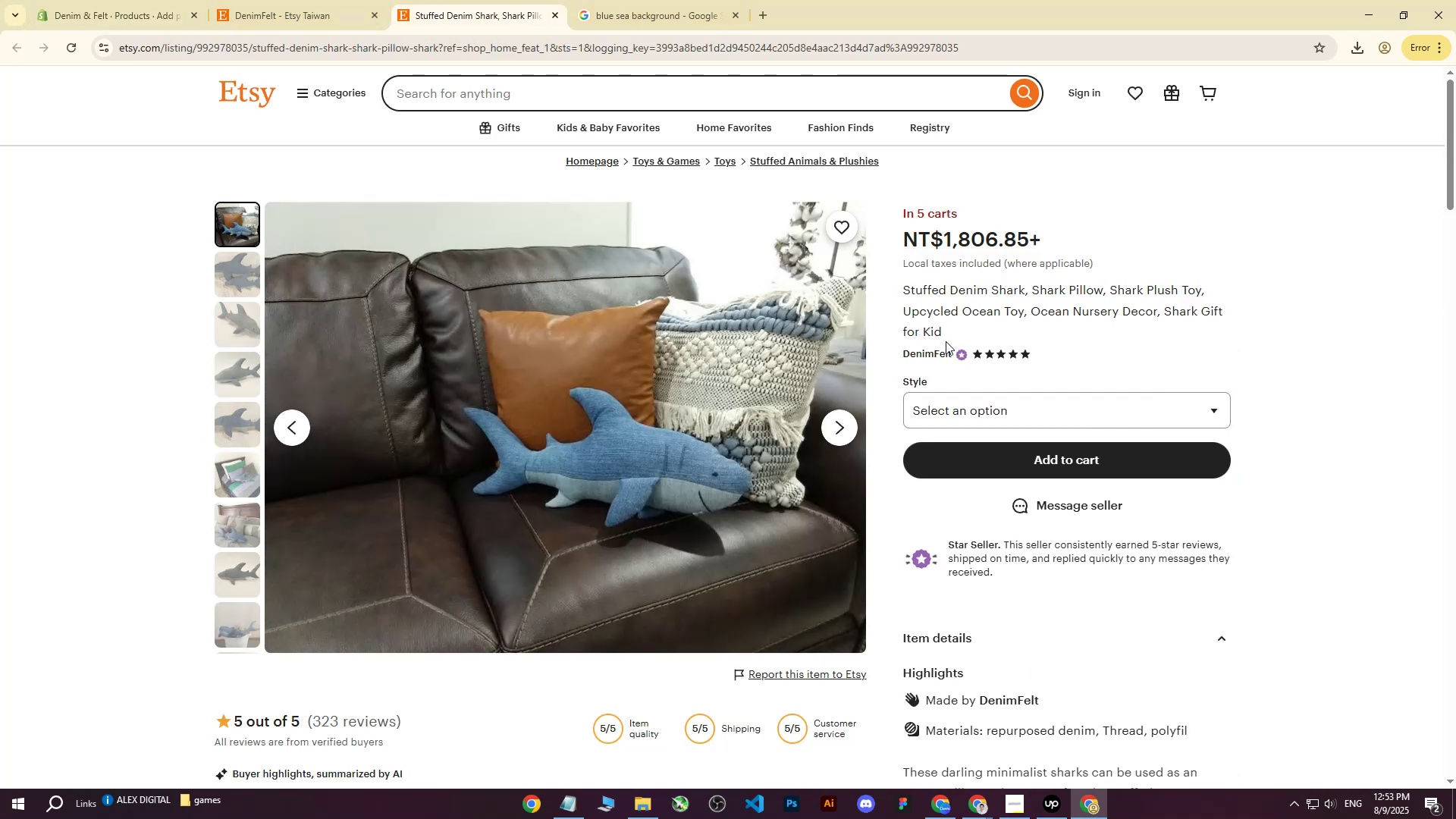 
left_click_drag(start_coordinate=[951, 334], to_coordinate=[906, 294])
 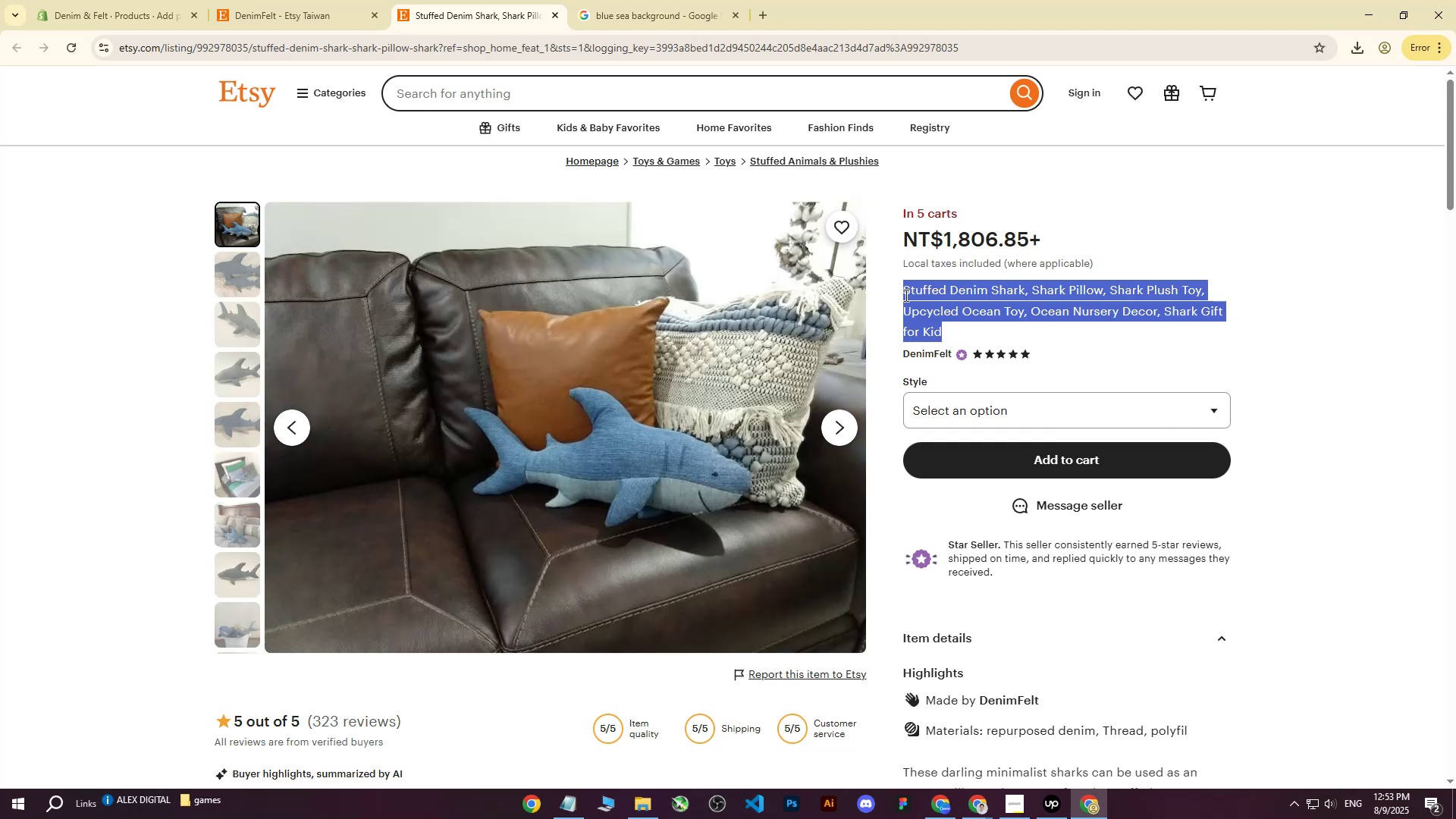 
key(Control+C)
 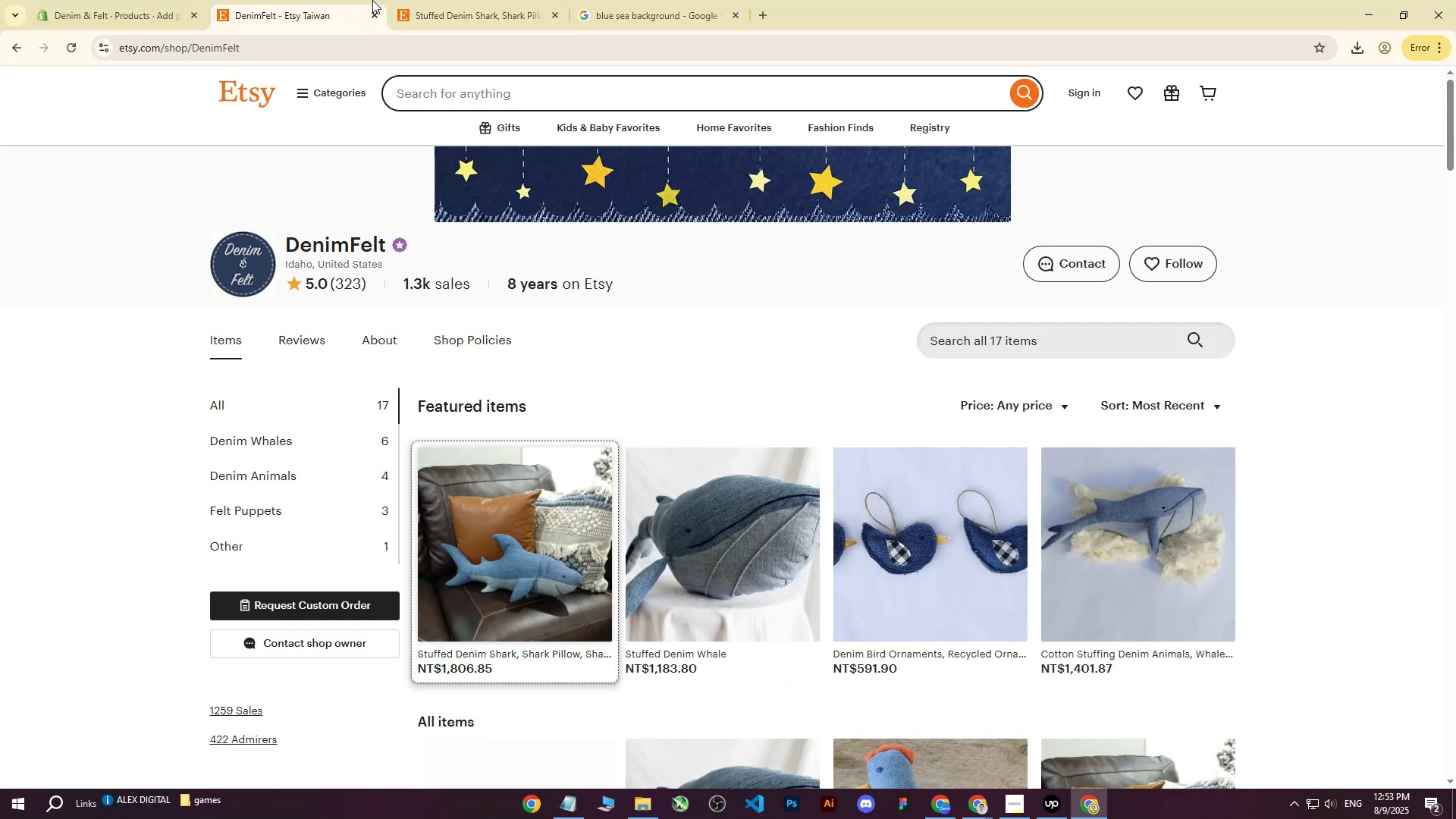 
double_click([460, 0])
 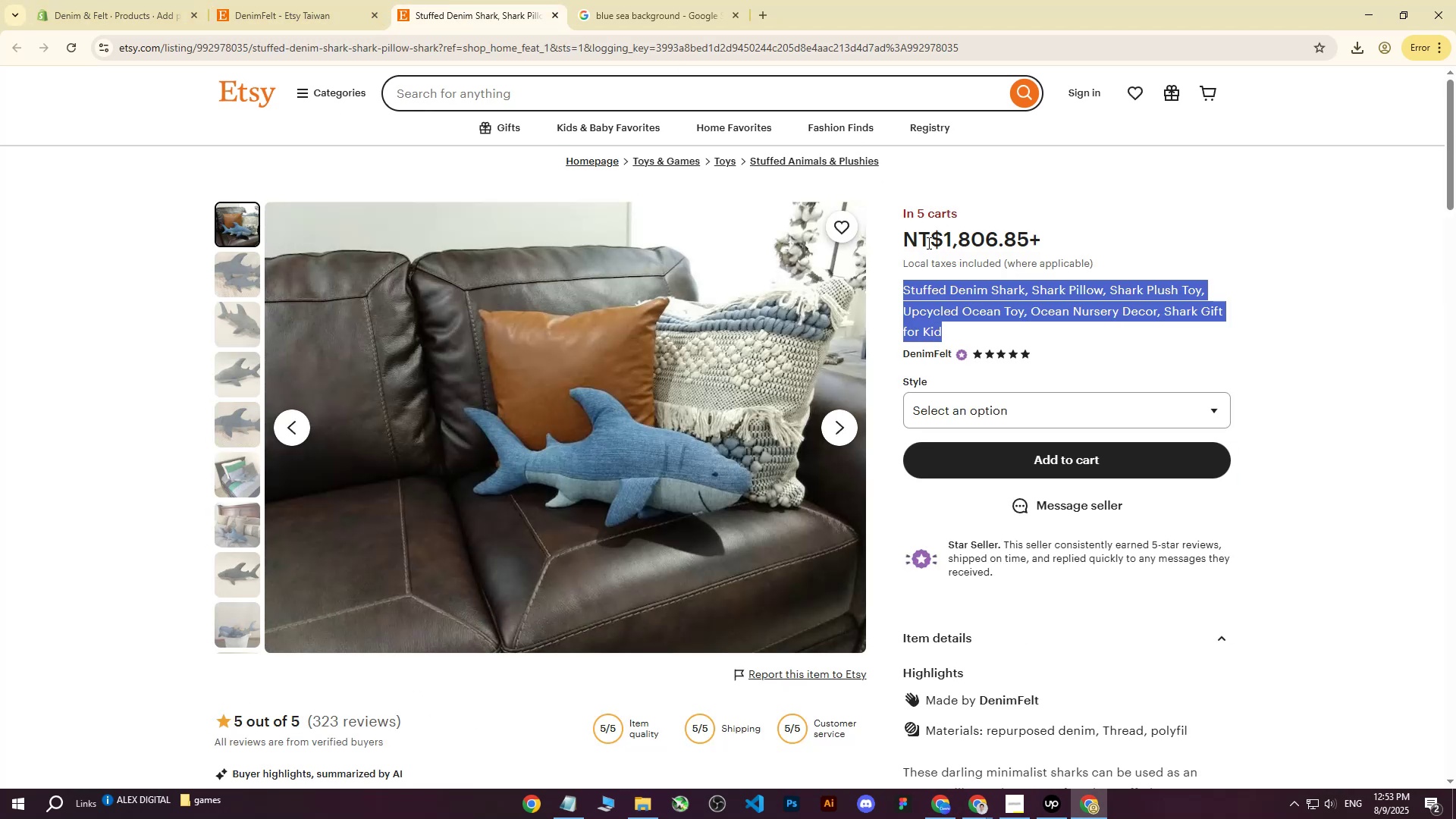 
scroll: coordinate [917, 244], scroll_direction: up, amount: 5.0
 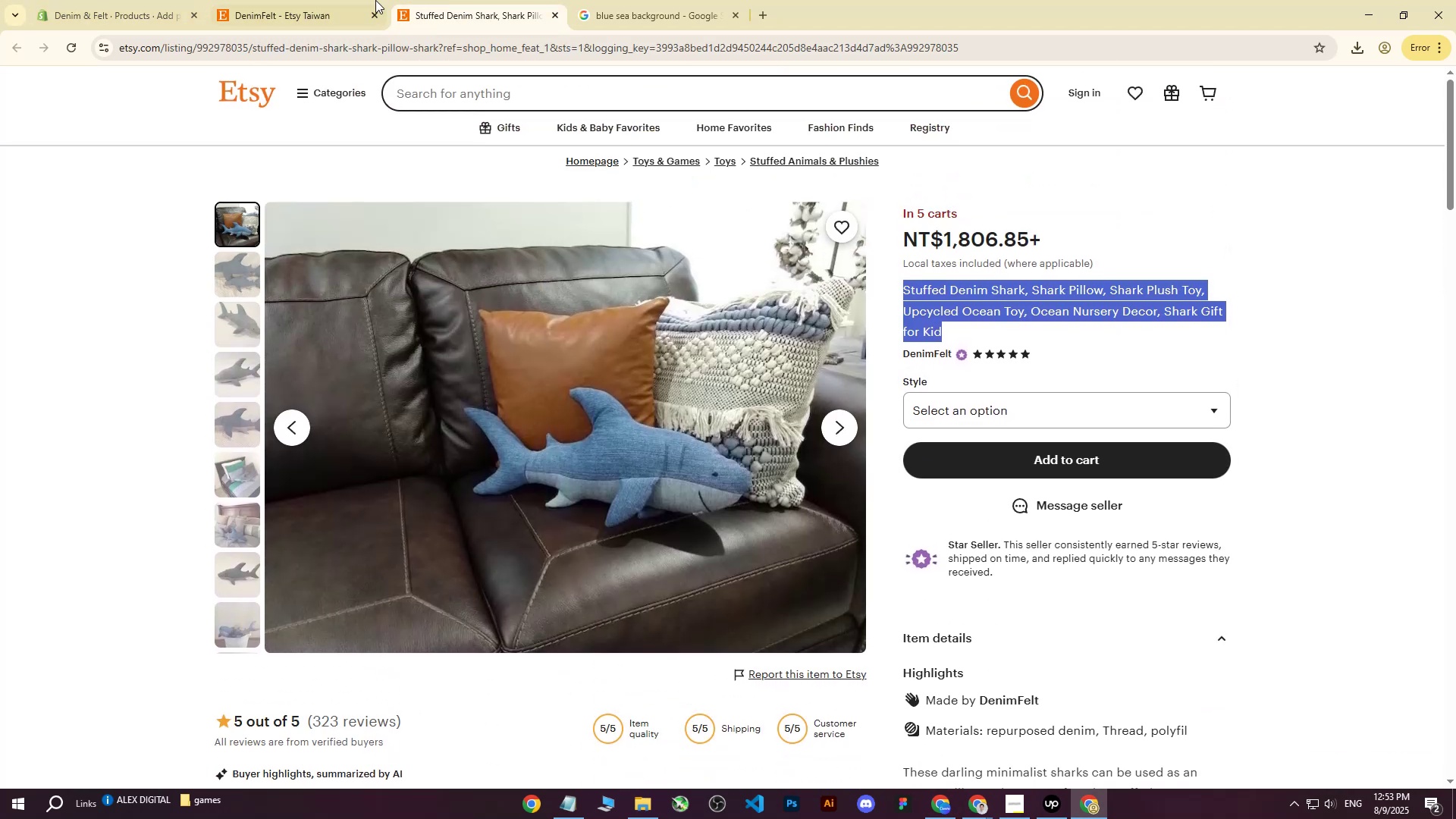 
left_click([338, 0])
 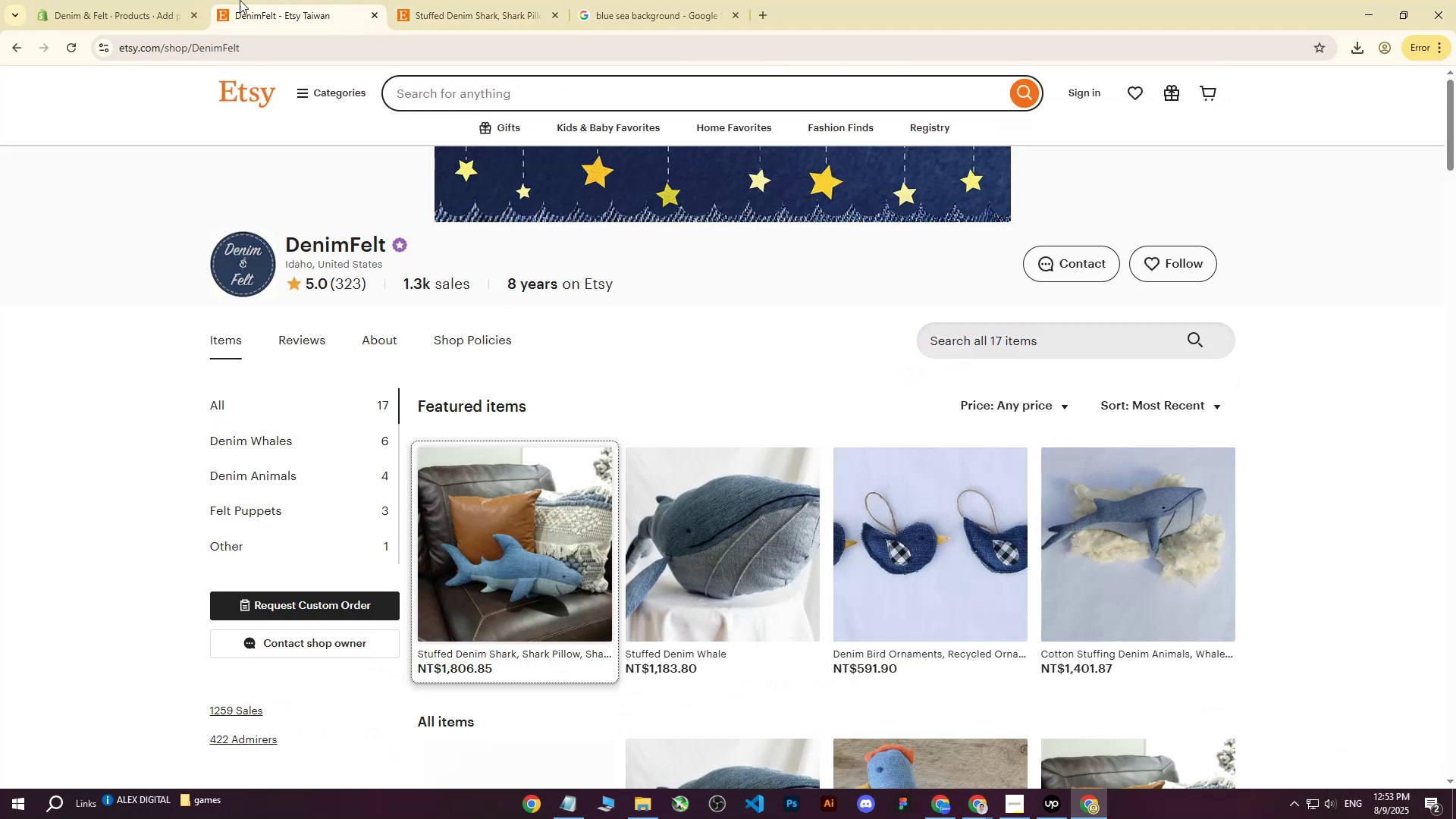 
left_click([166, 0])
 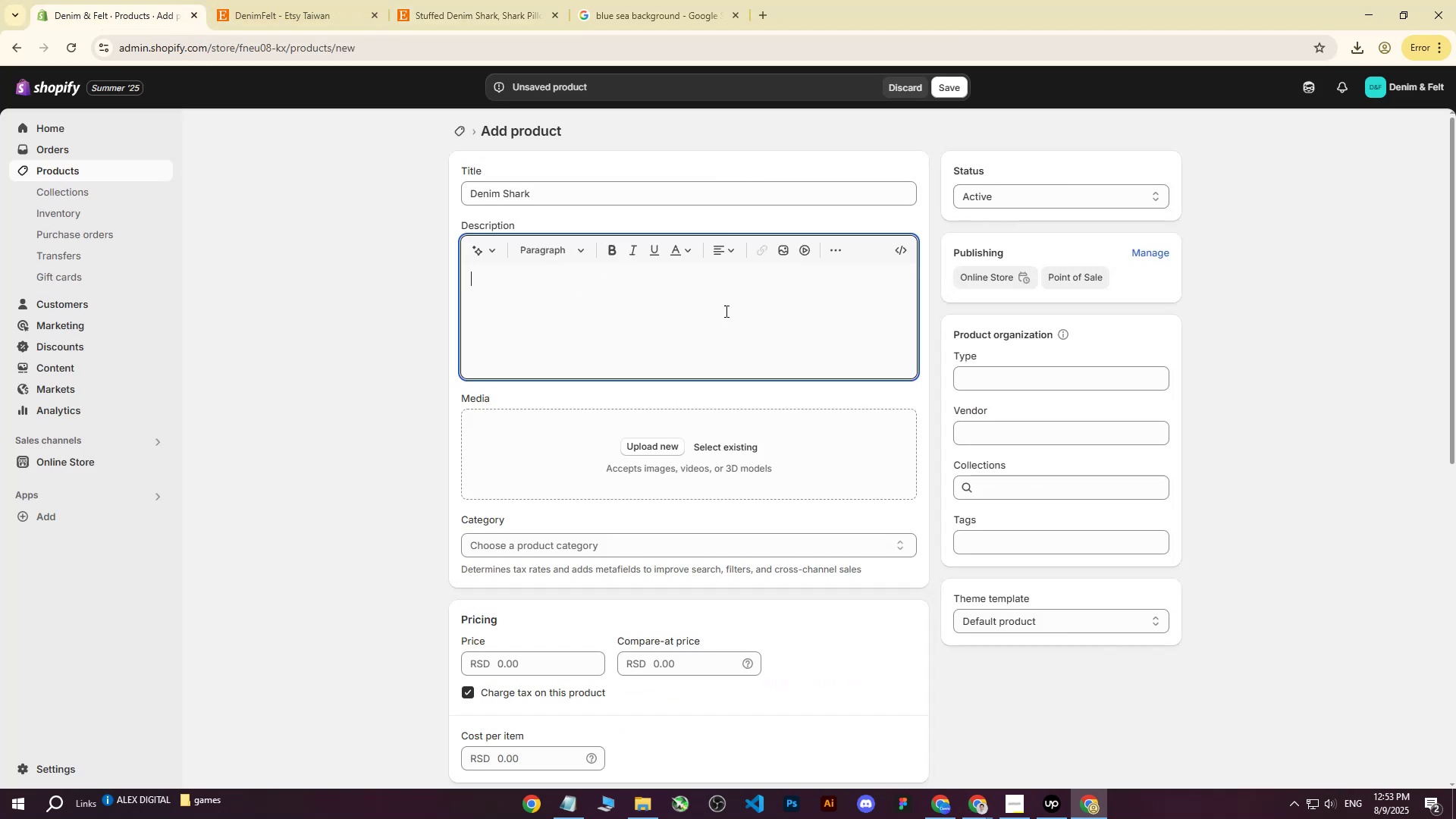 
key(Control+ControlLeft)
 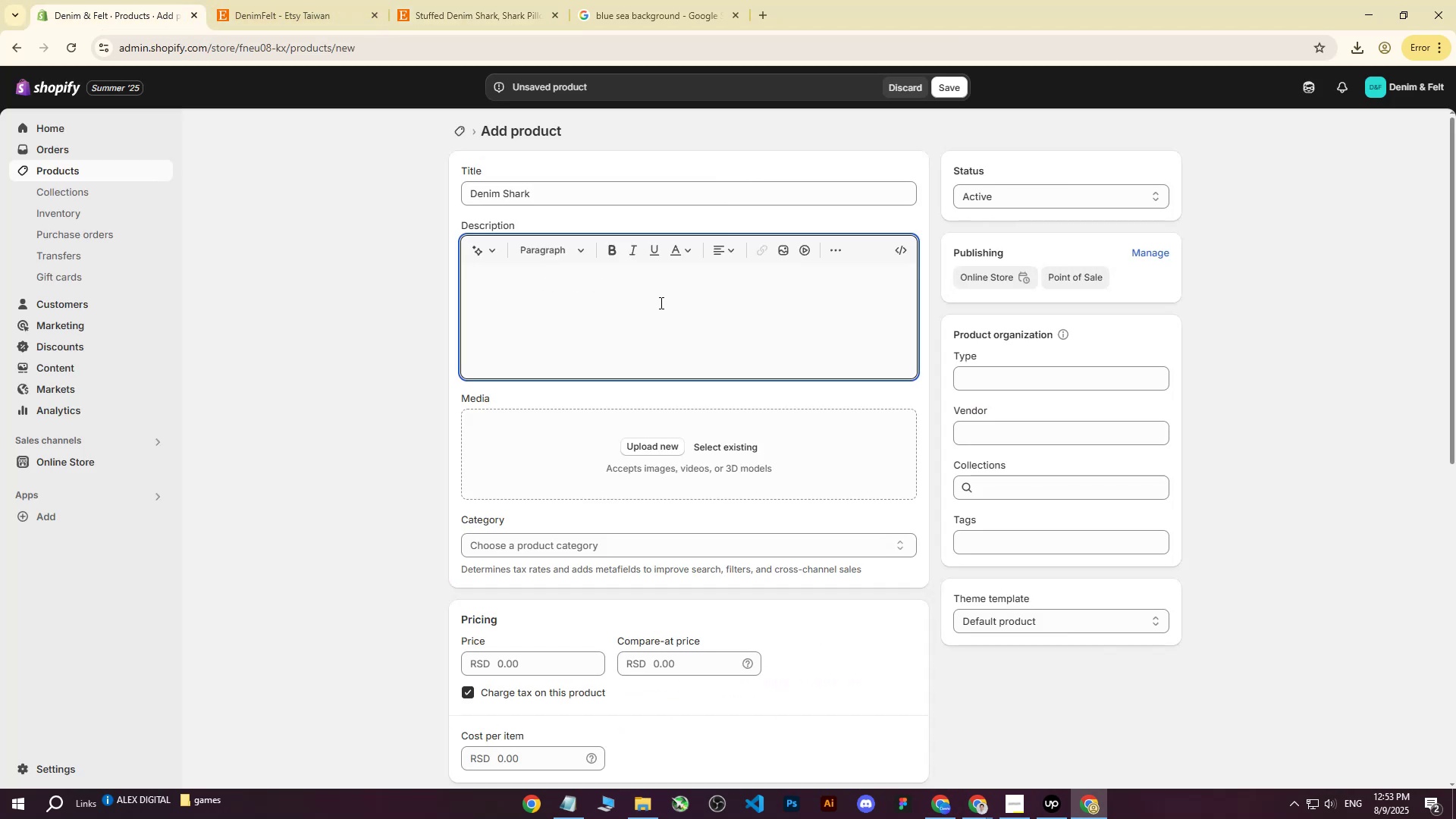 
key(Control+V)
 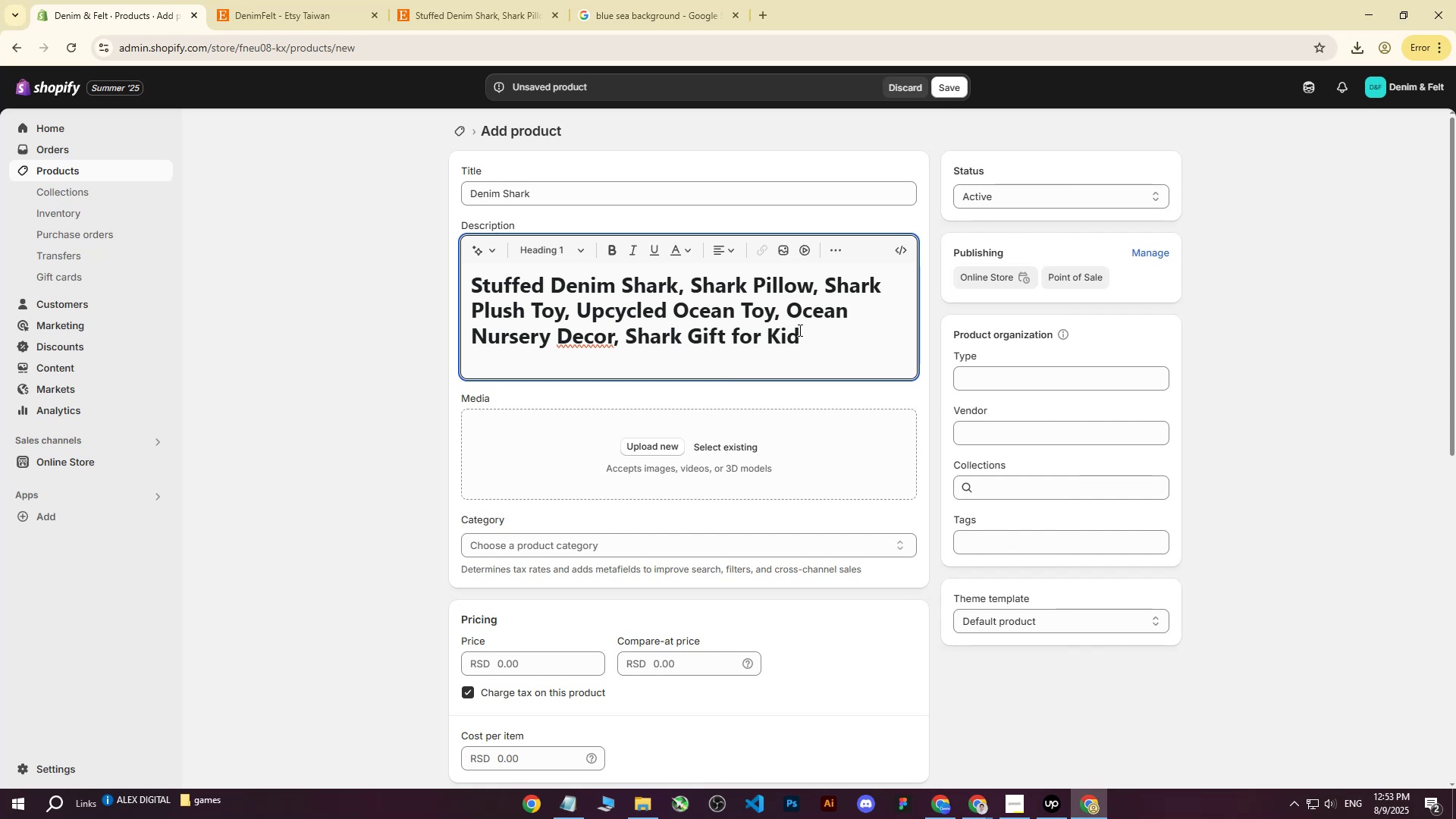 
left_click([579, 253])
 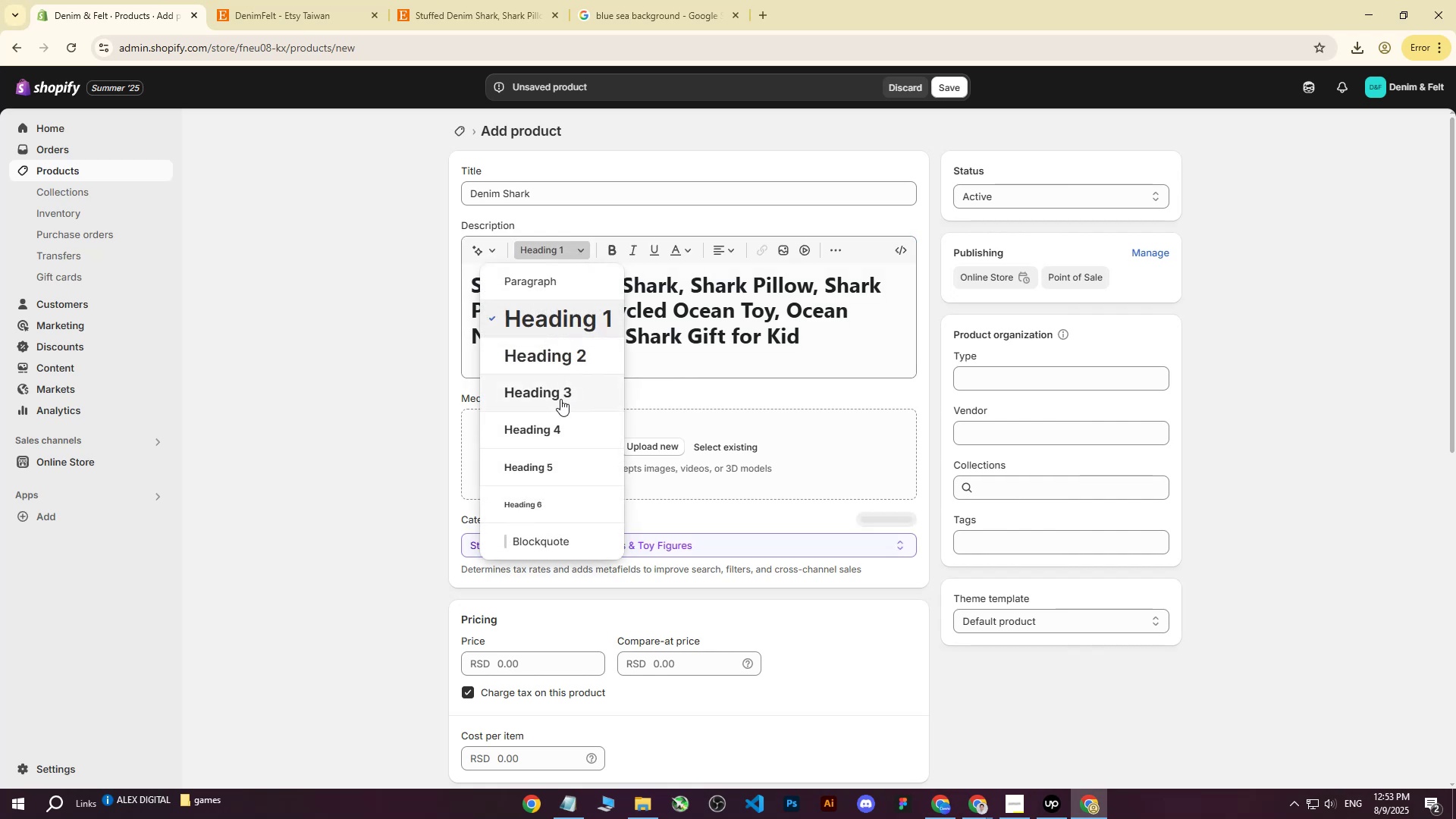 
left_click([563, 353])
 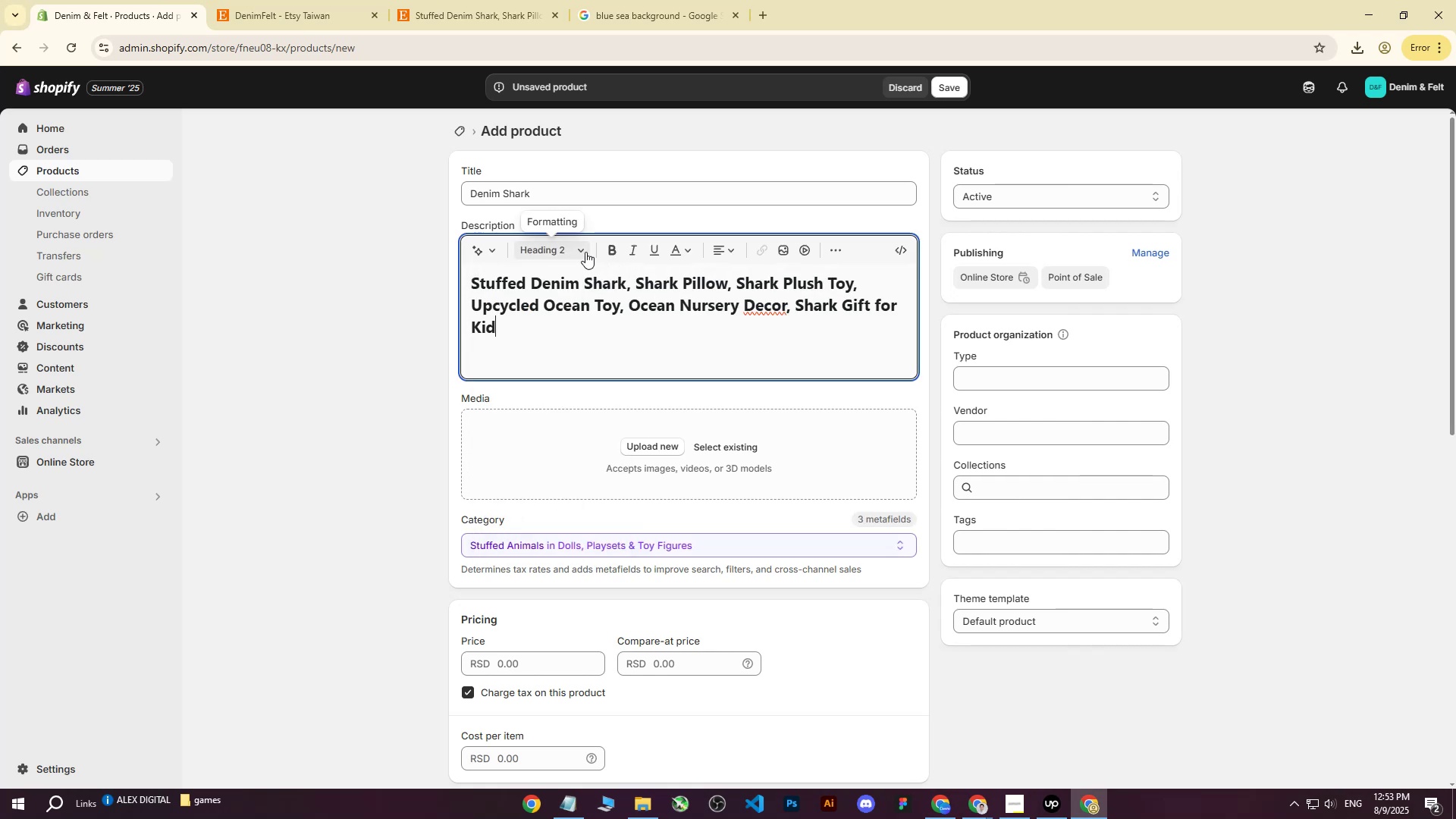 
left_click([585, 251])
 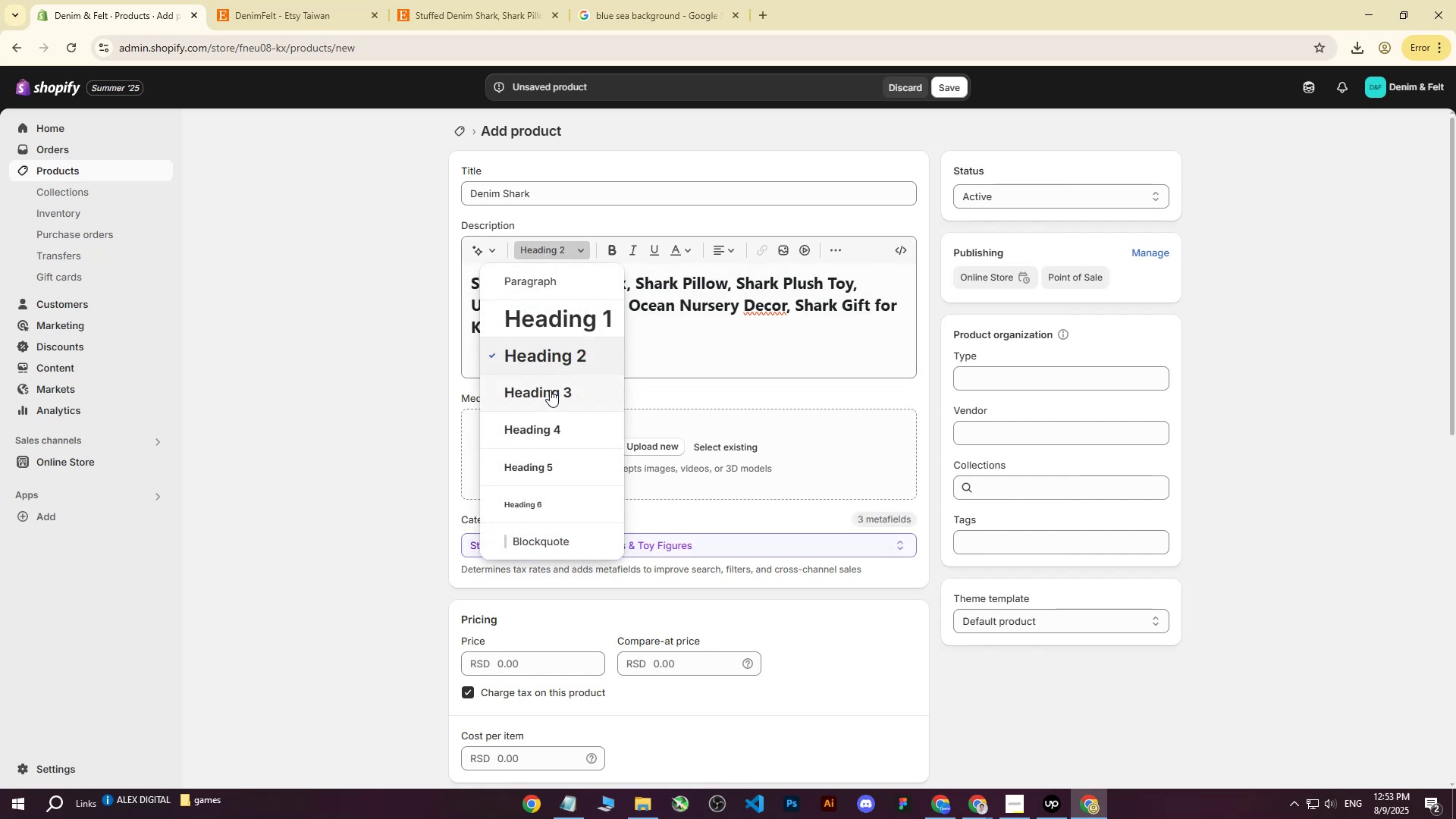 
left_click([550, 390])
 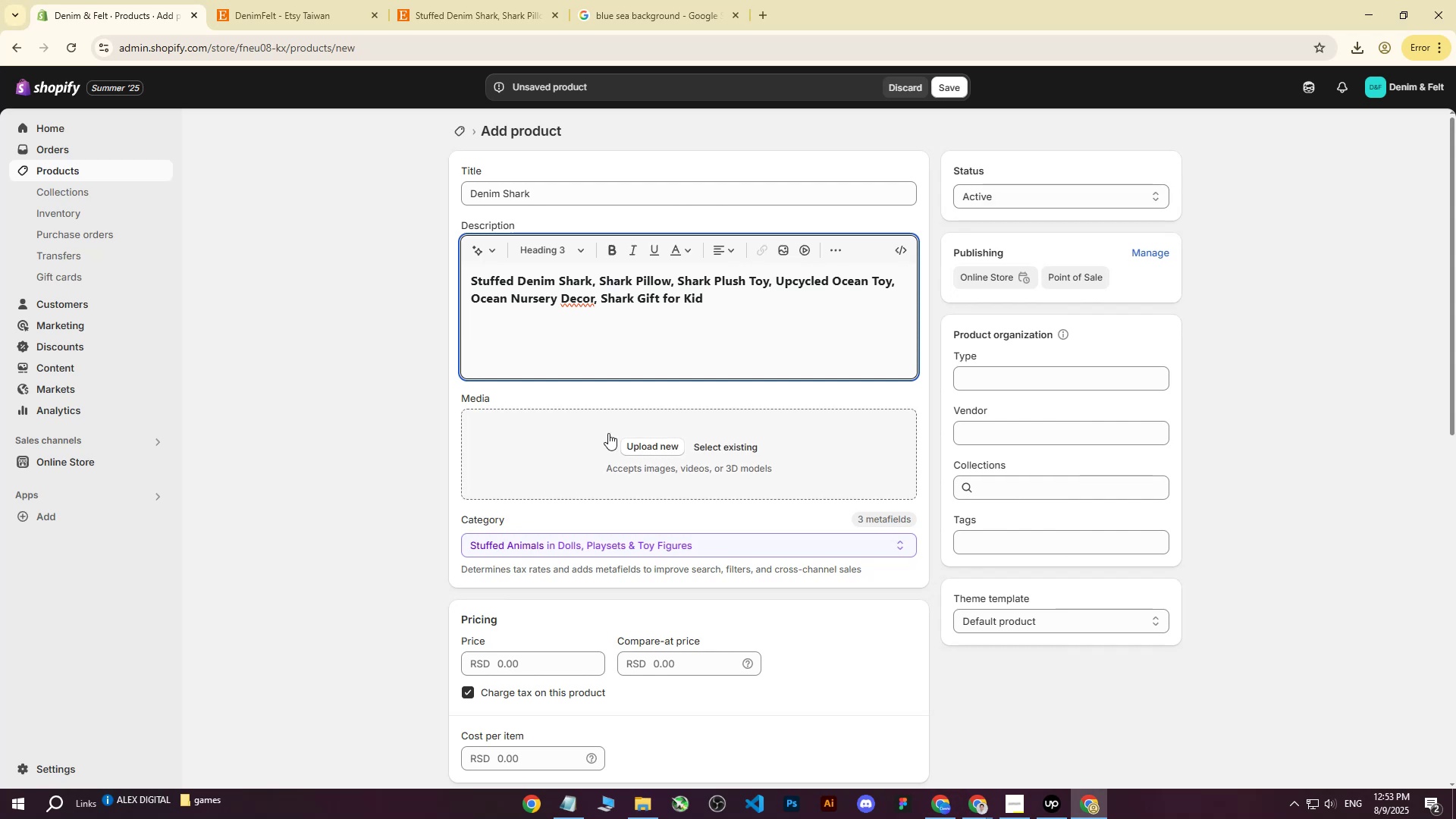 
left_click([641, 446])
 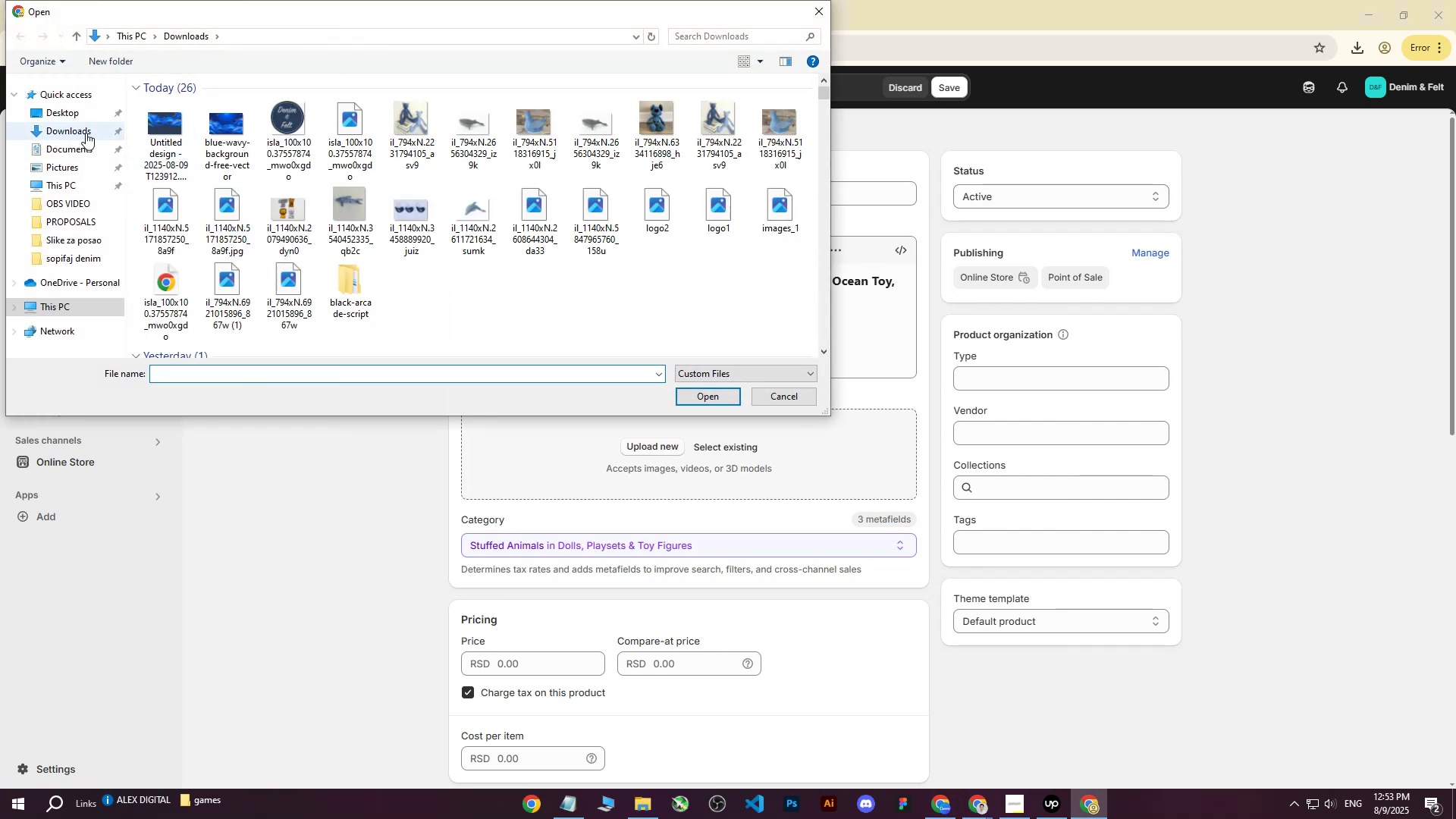 
double_click([61, 115])
 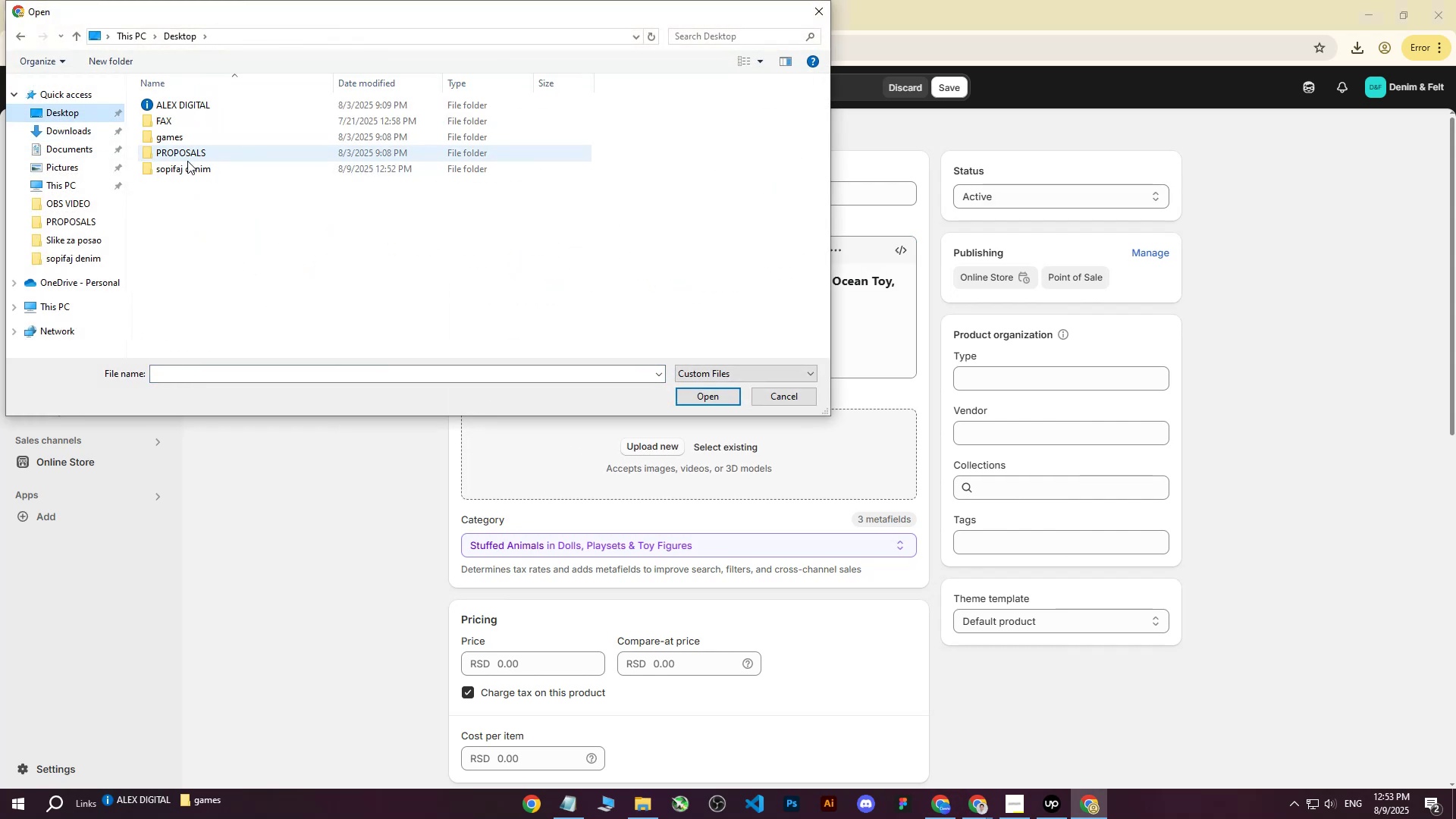 
double_click([183, 166])
 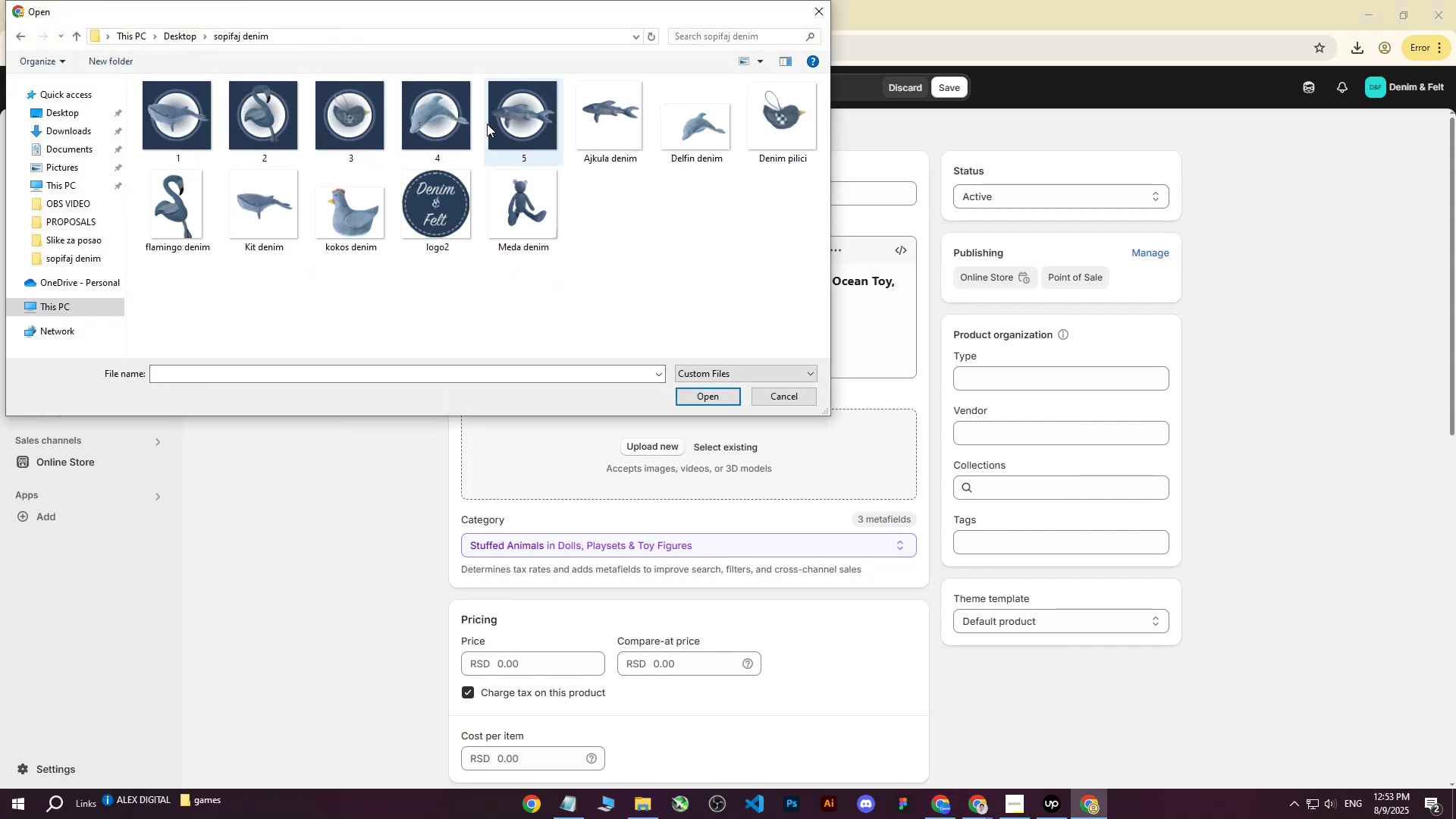 
left_click([523, 121])
 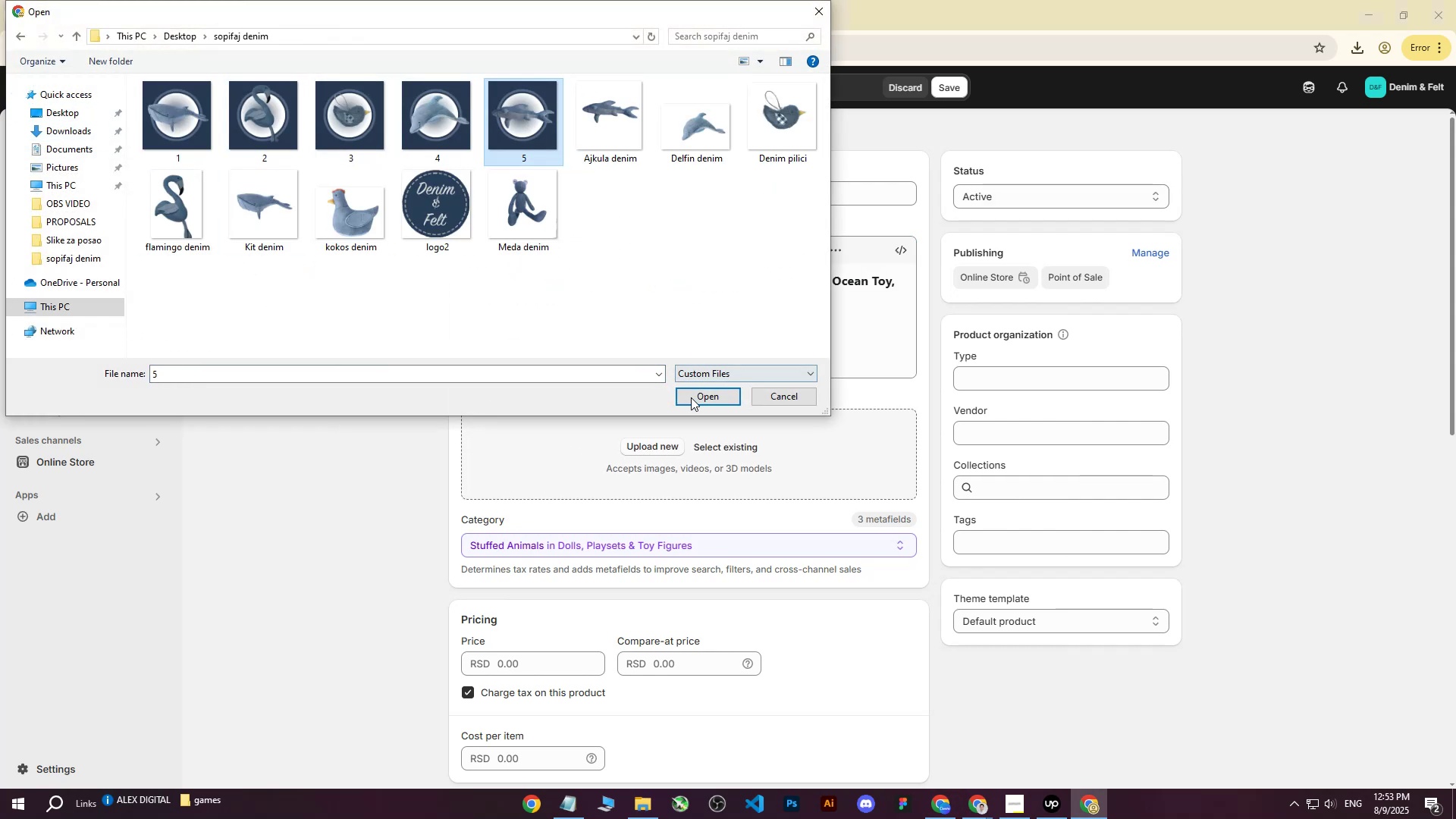 
left_click([691, 398])
 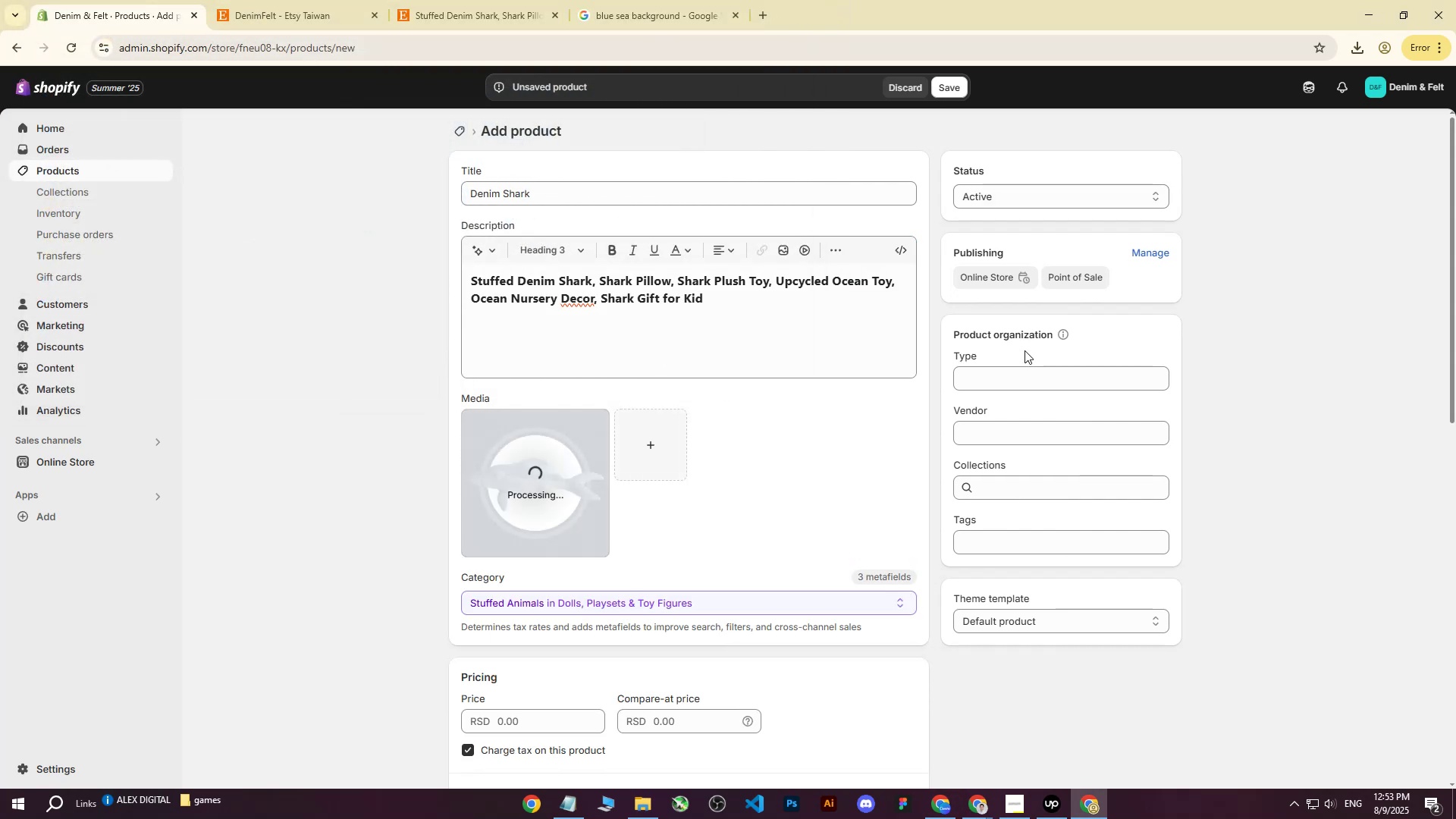 
scroll: coordinate [642, 545], scroll_direction: down, amount: 3.0
 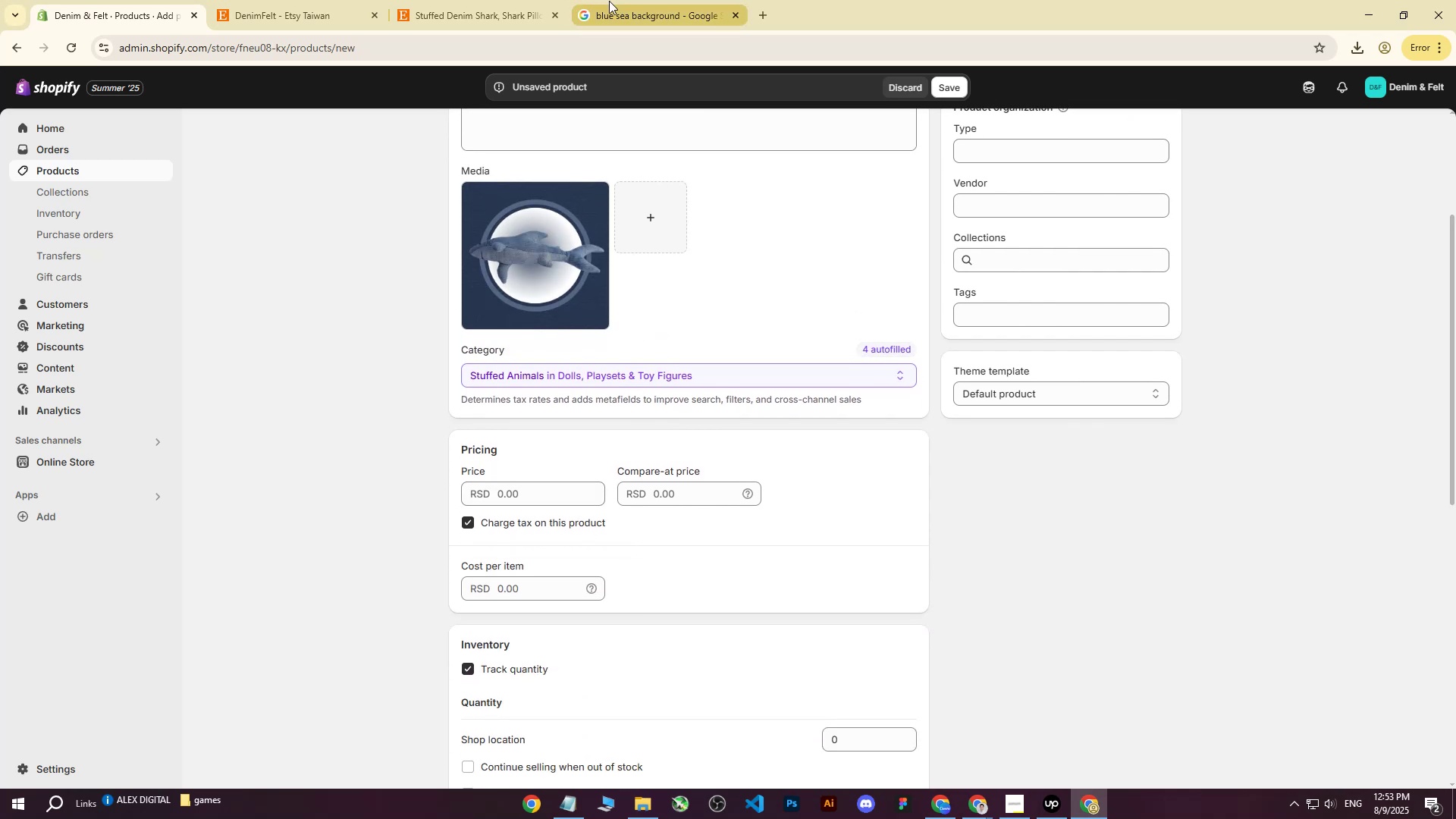 
double_click([327, 0])
 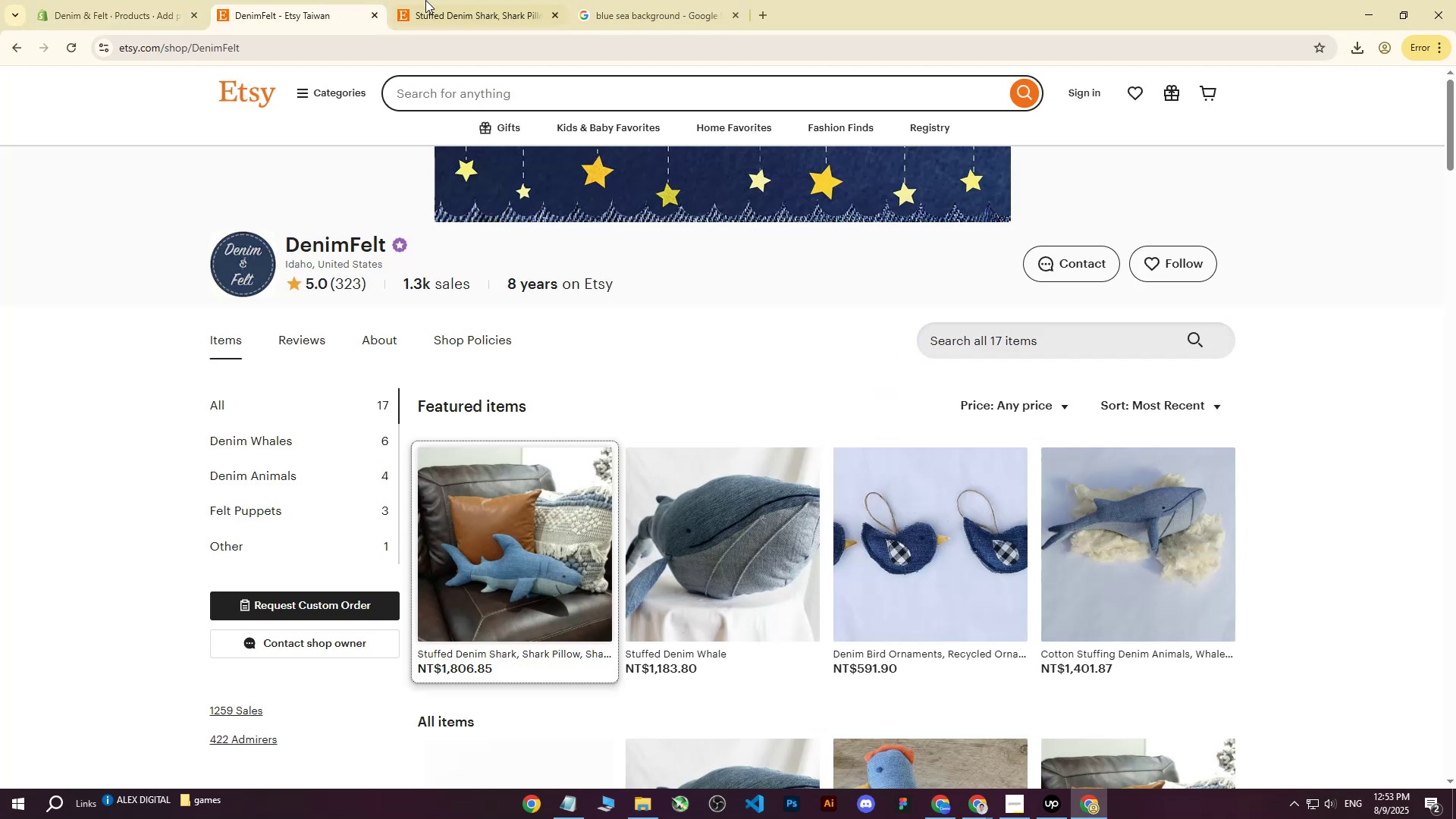 
triple_click([451, 0])
 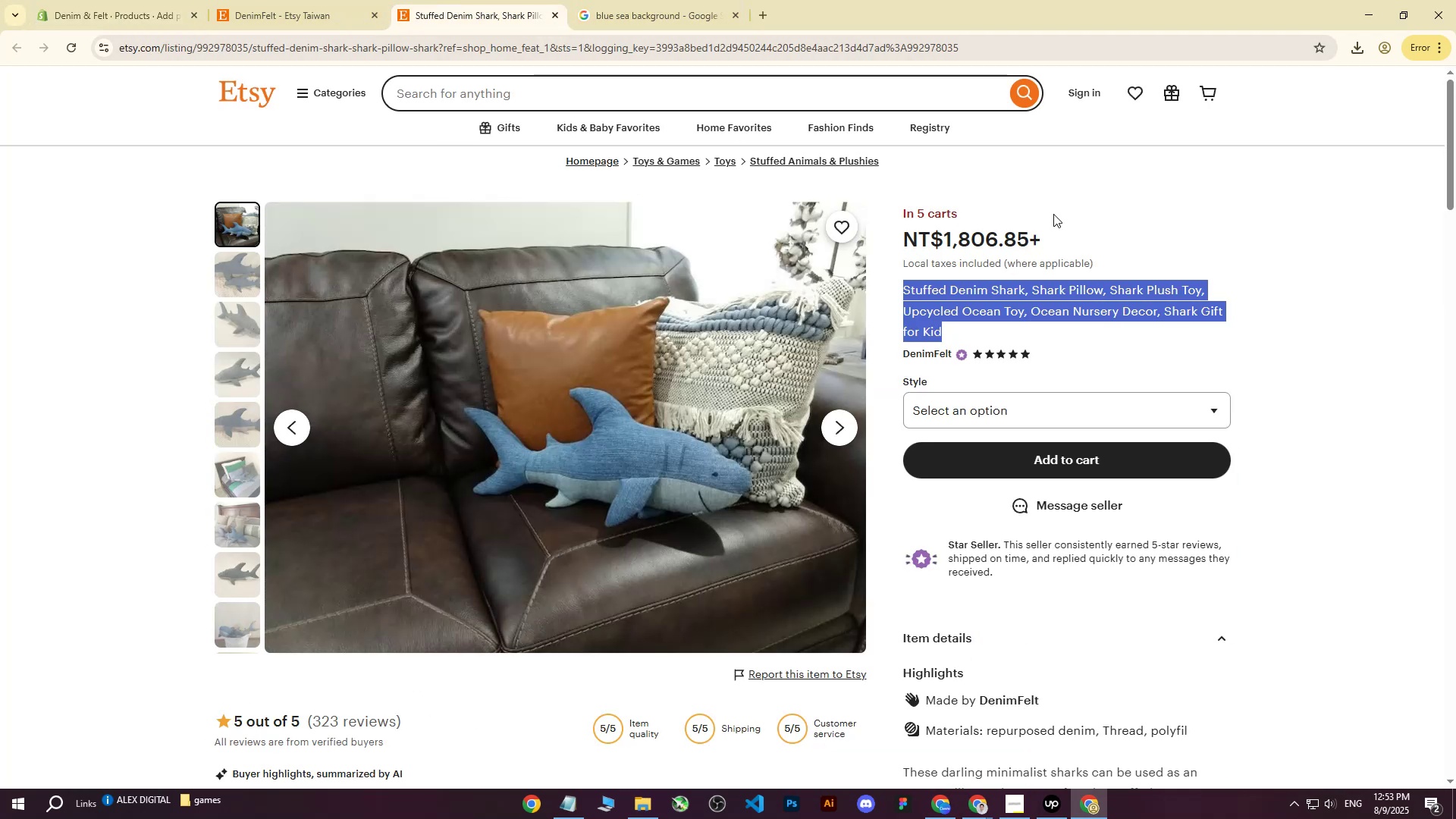 
scroll: coordinate [632, 254], scroll_direction: down, amount: 8.0
 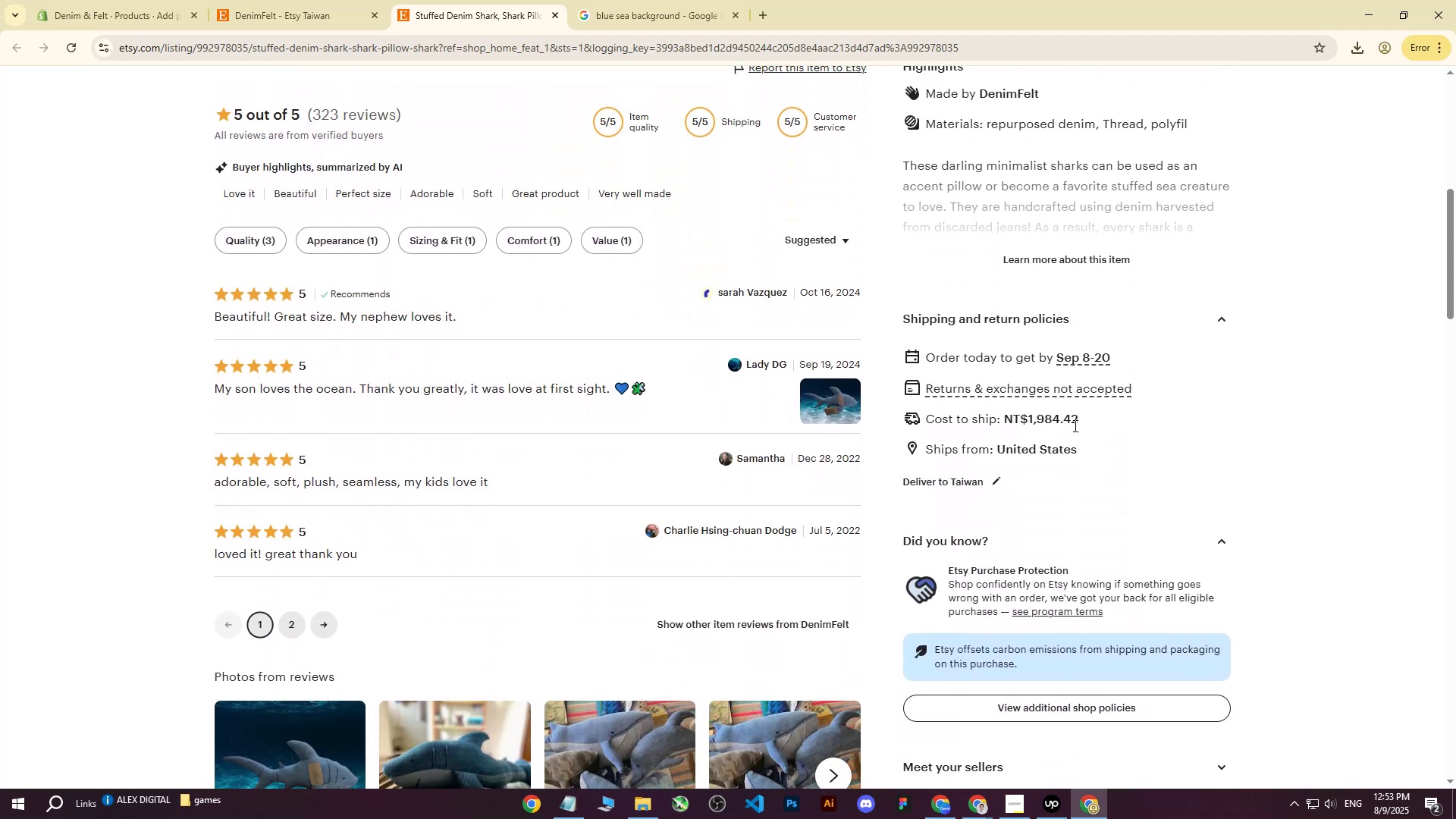 
scroll: coordinate [791, 306], scroll_direction: up, amount: 17.0
 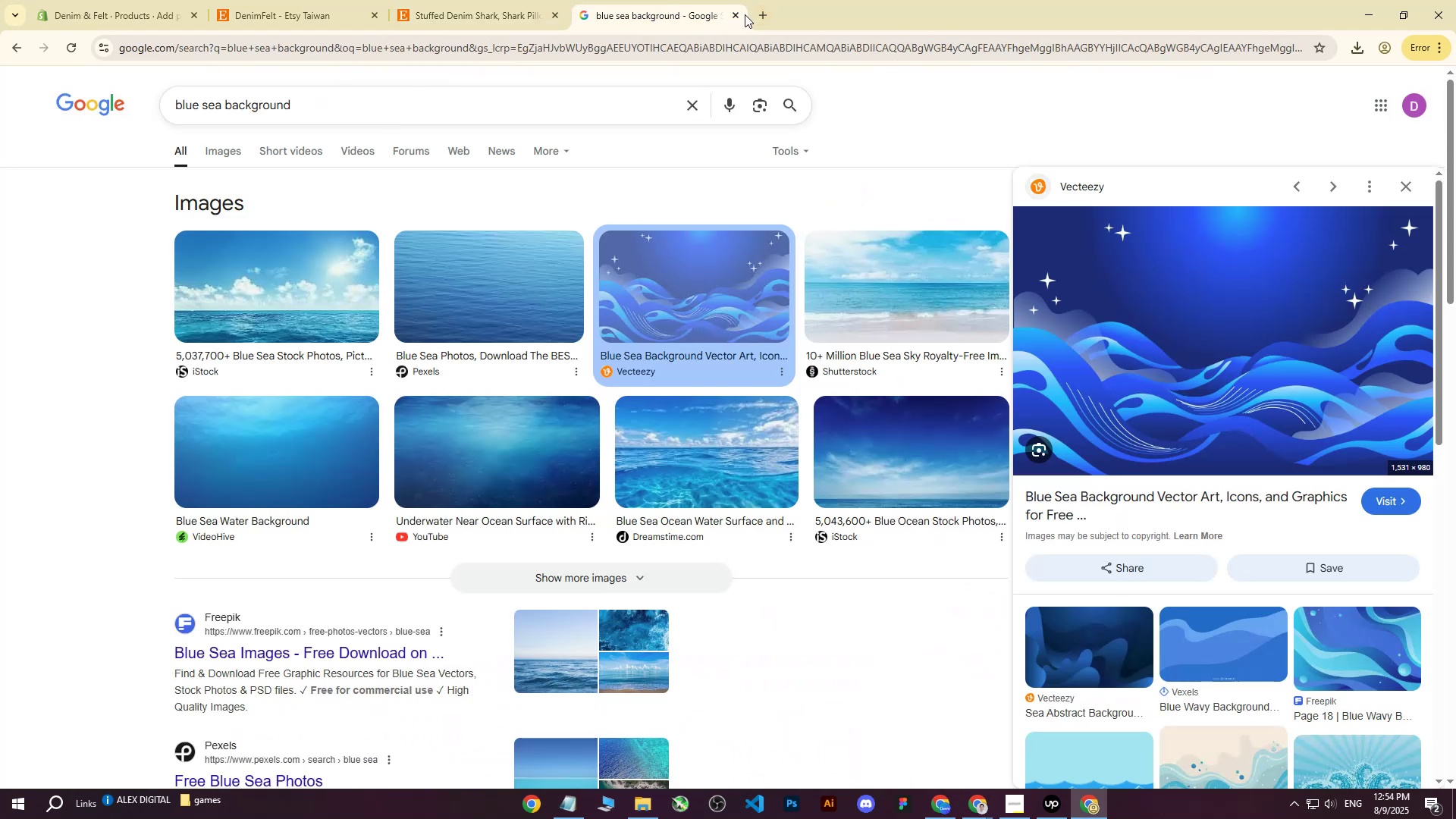 
type(nt to dinars)
 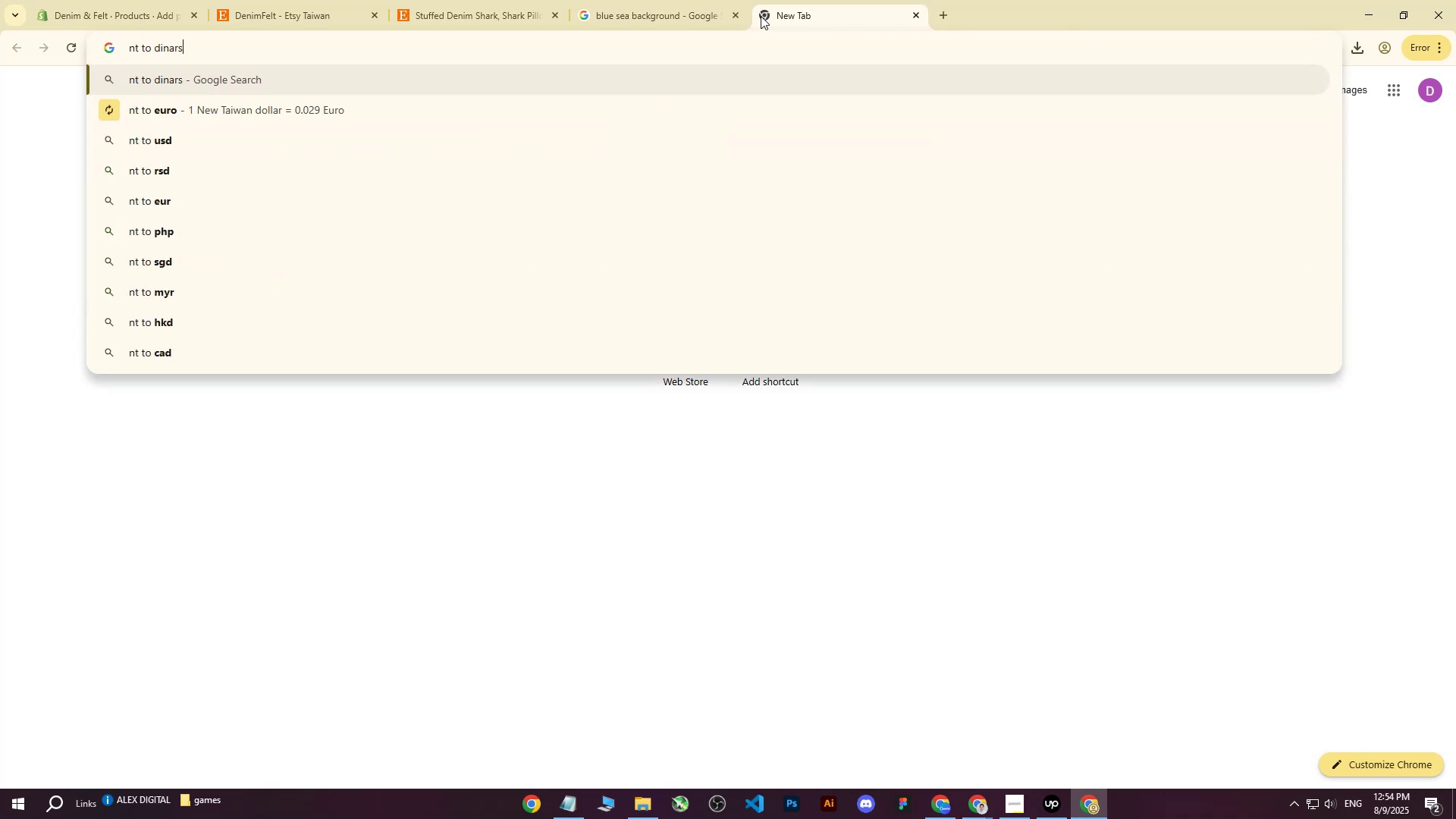 
key(Enter)
 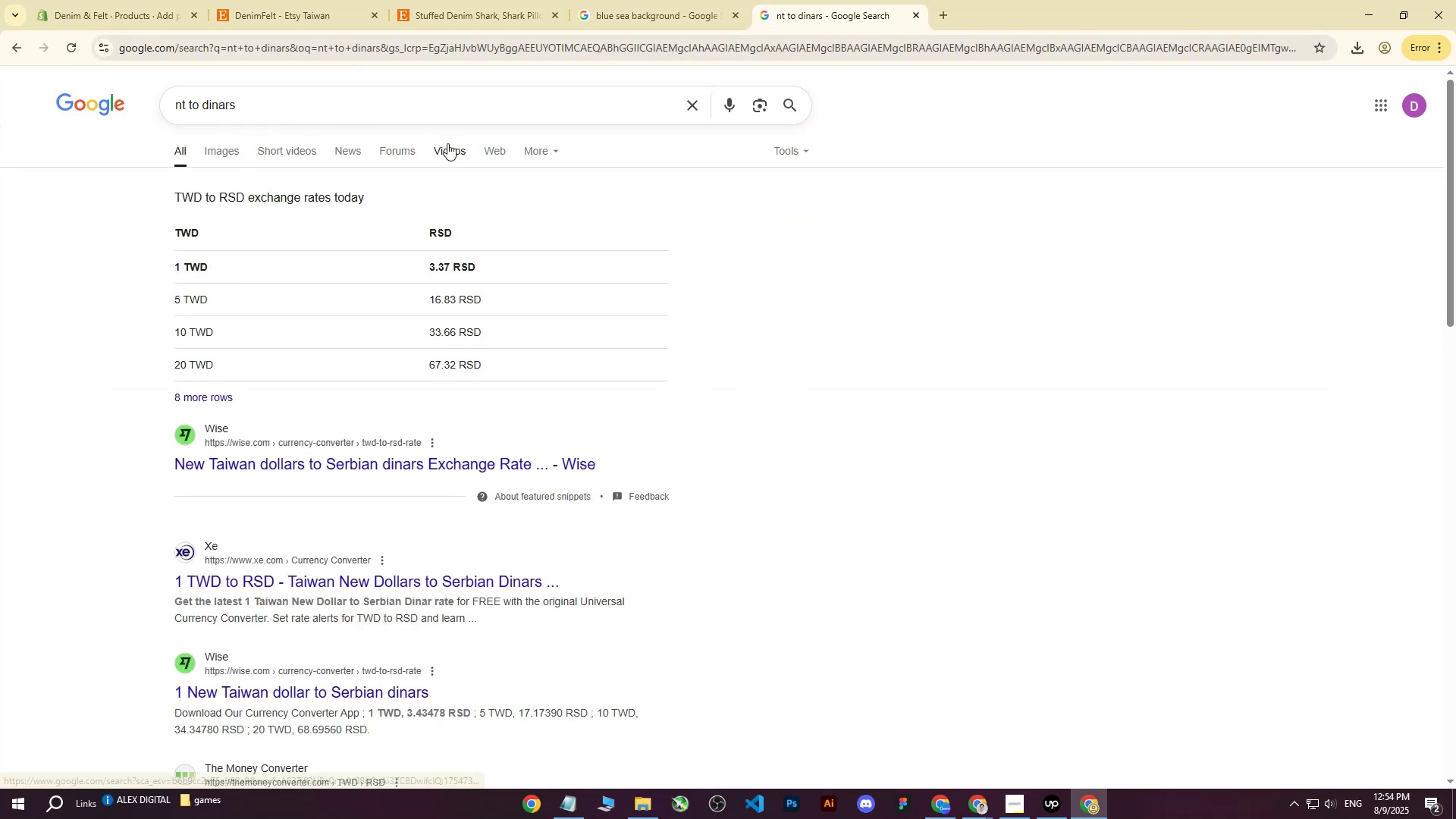 
double_click([443, 0])
 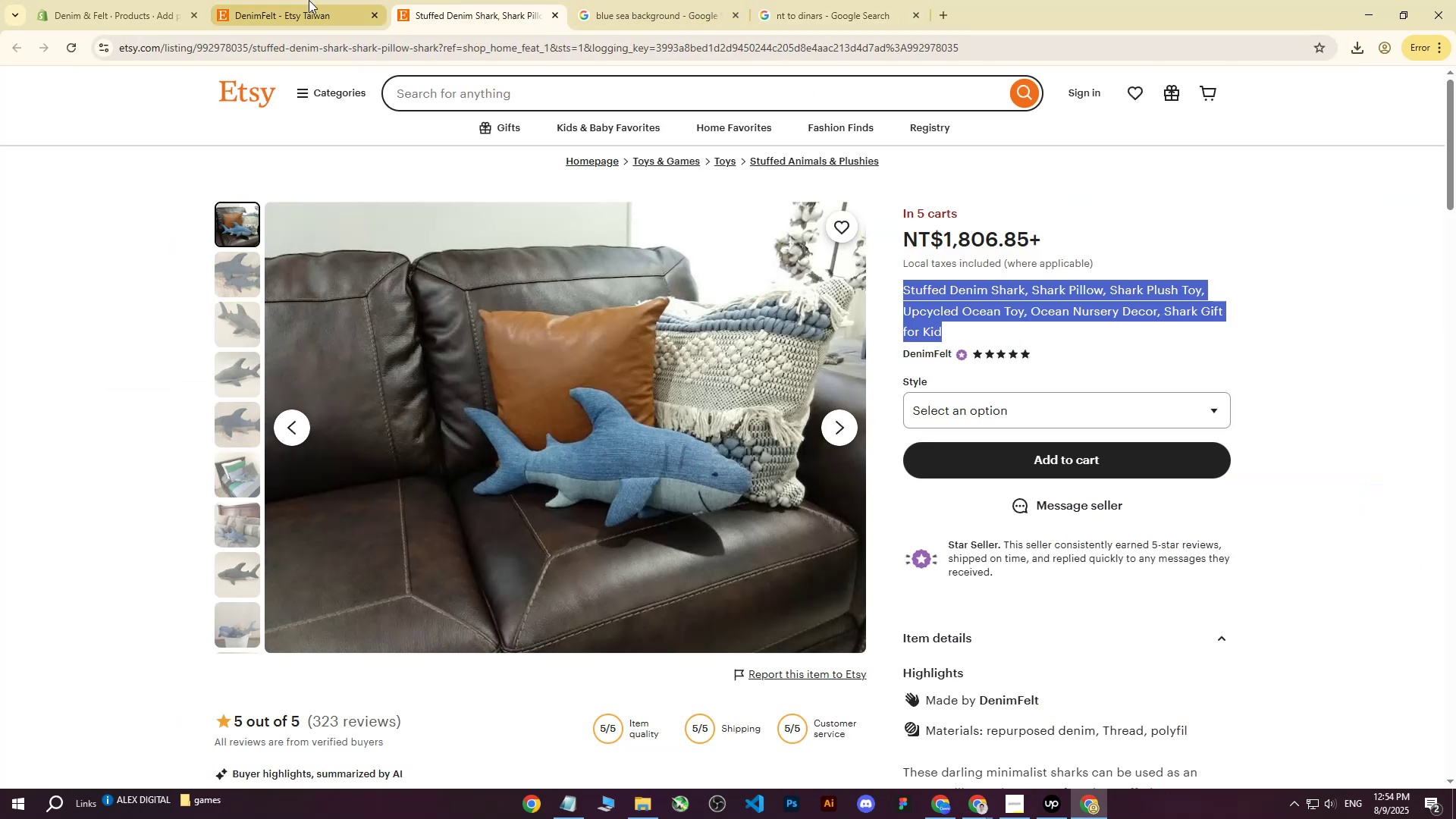 
triple_click([309, 0])
 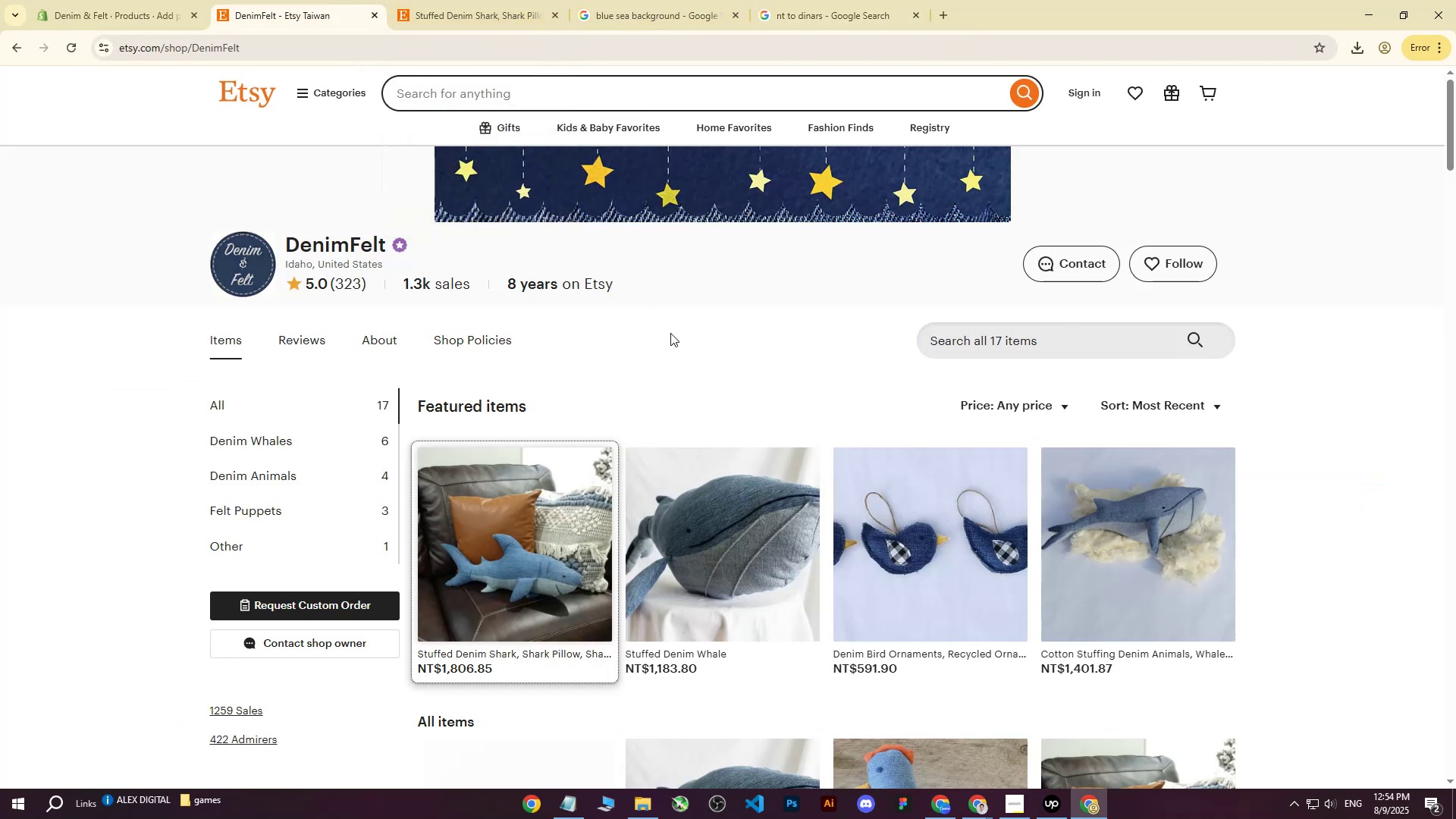 
left_click([855, 0])
 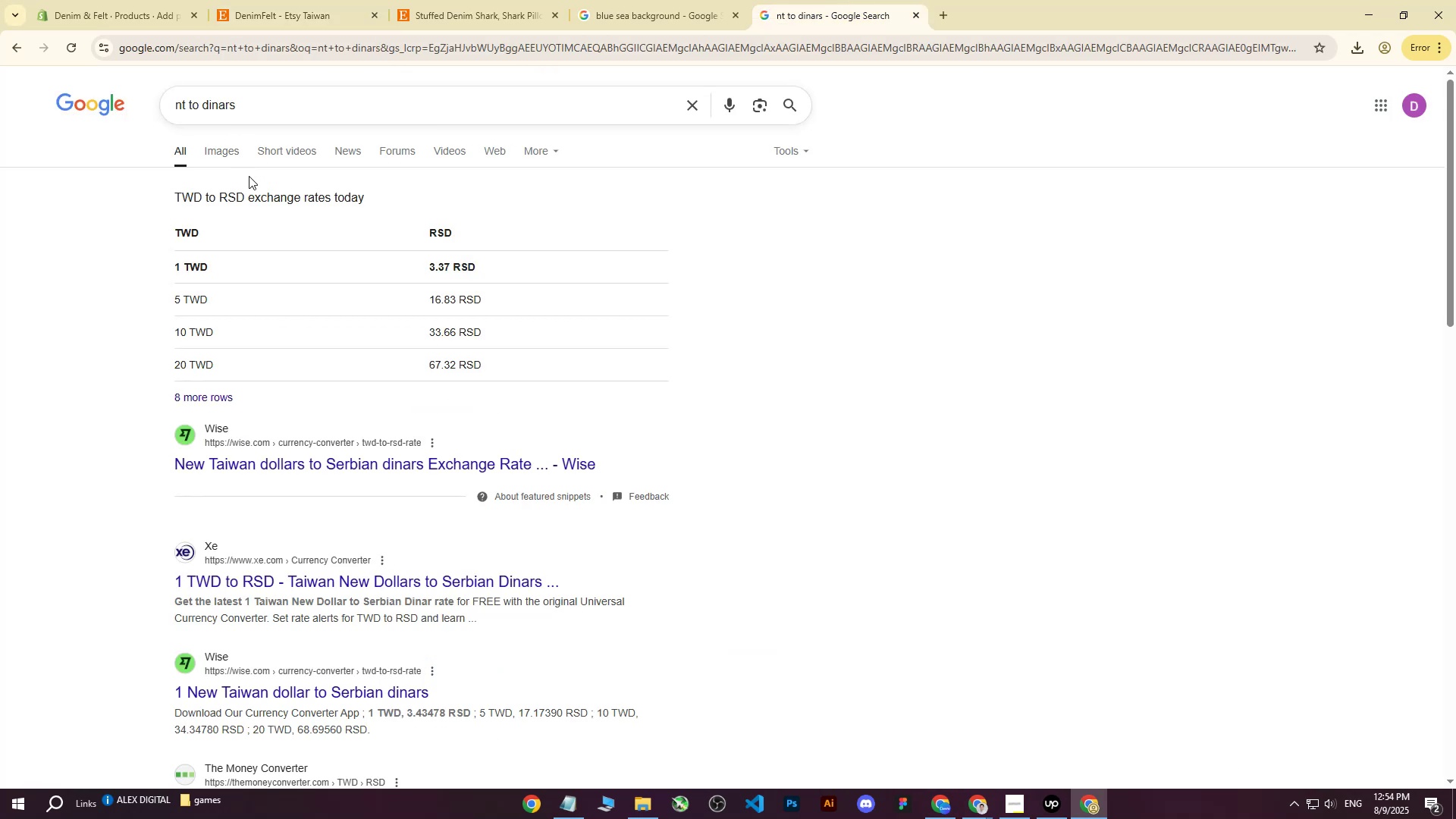 
left_click([271, 106])
 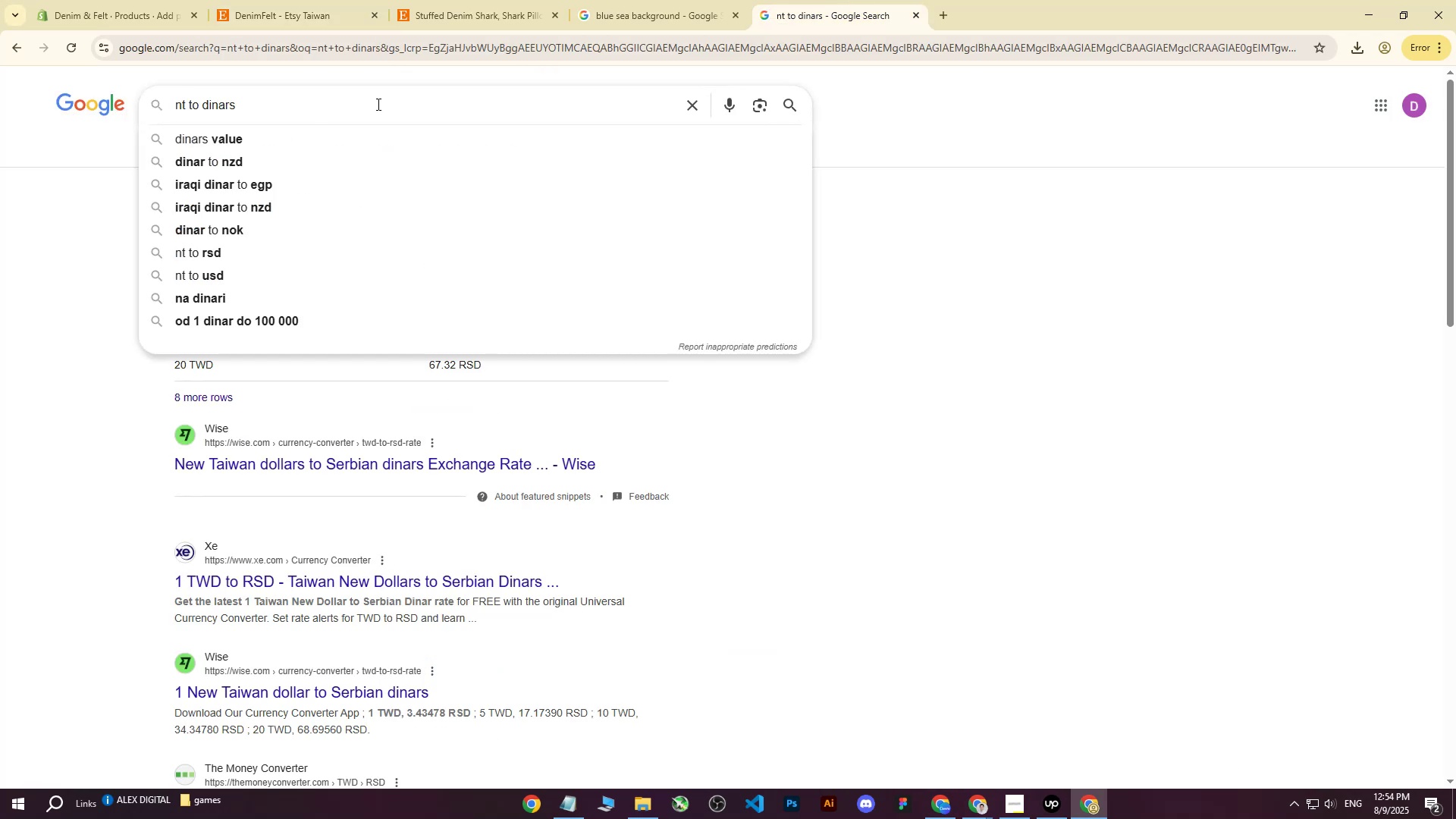 
left_click([940, 524])
 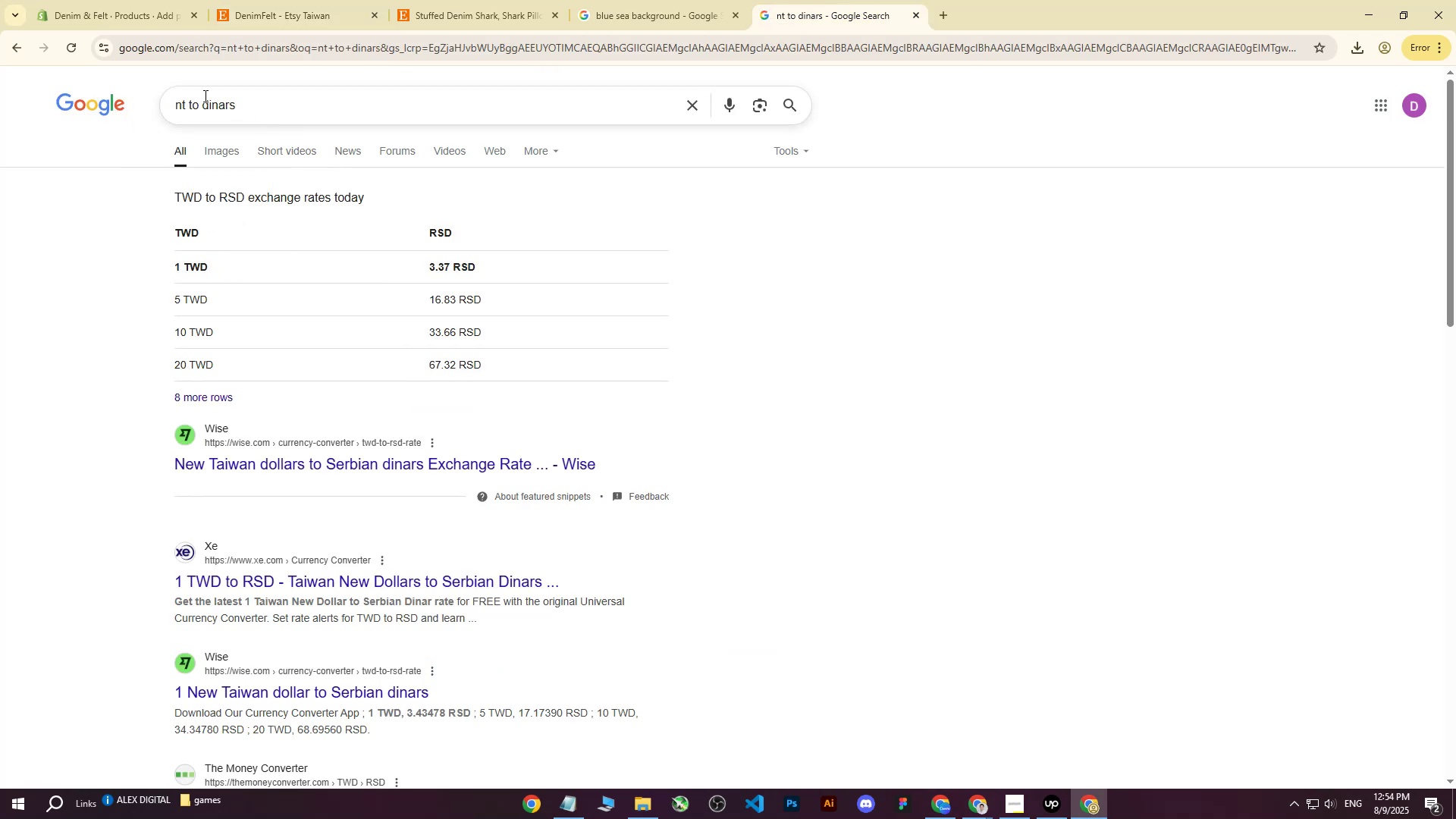 
double_click([454, 0])
 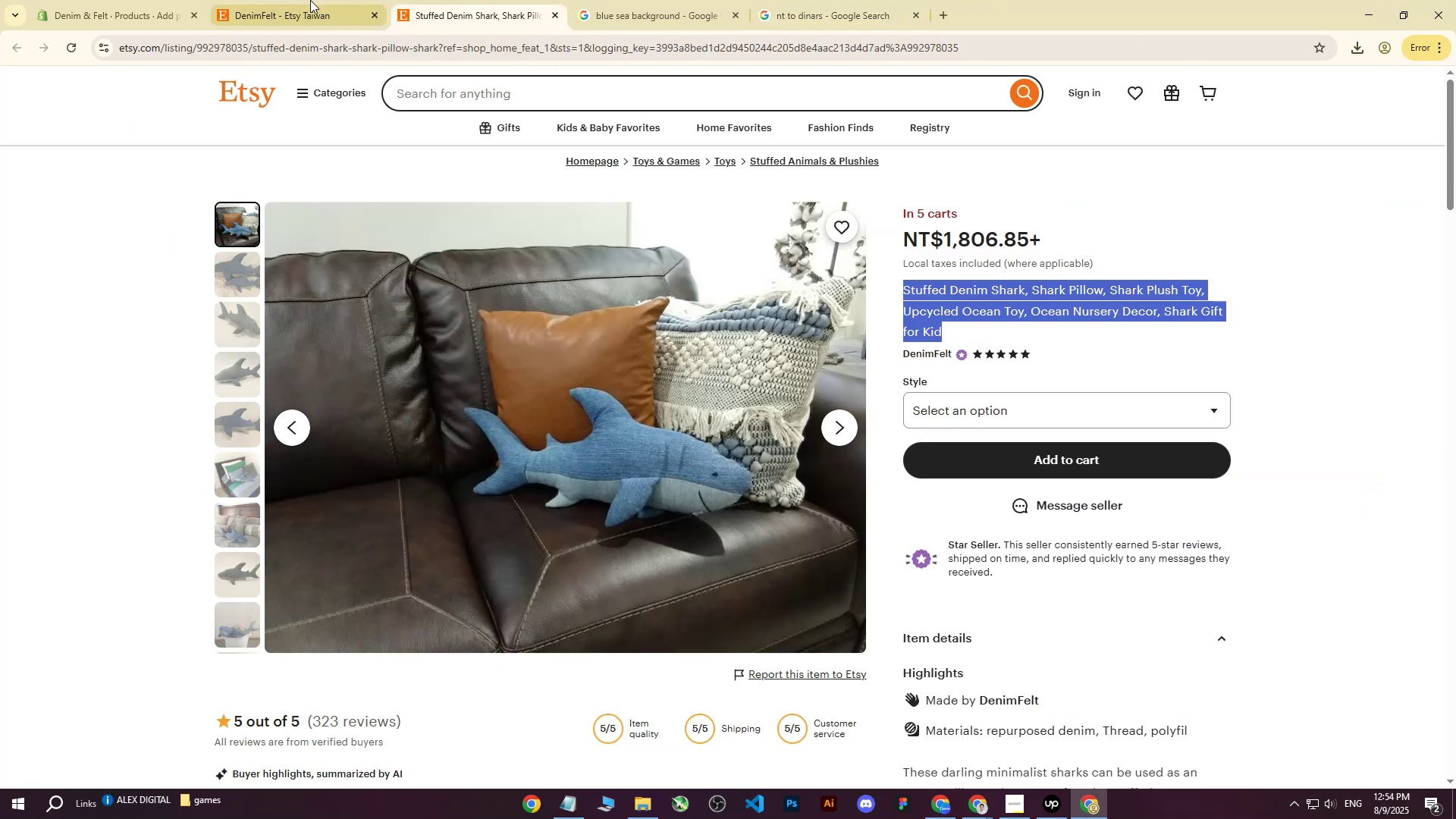 
triple_click([310, 0])
 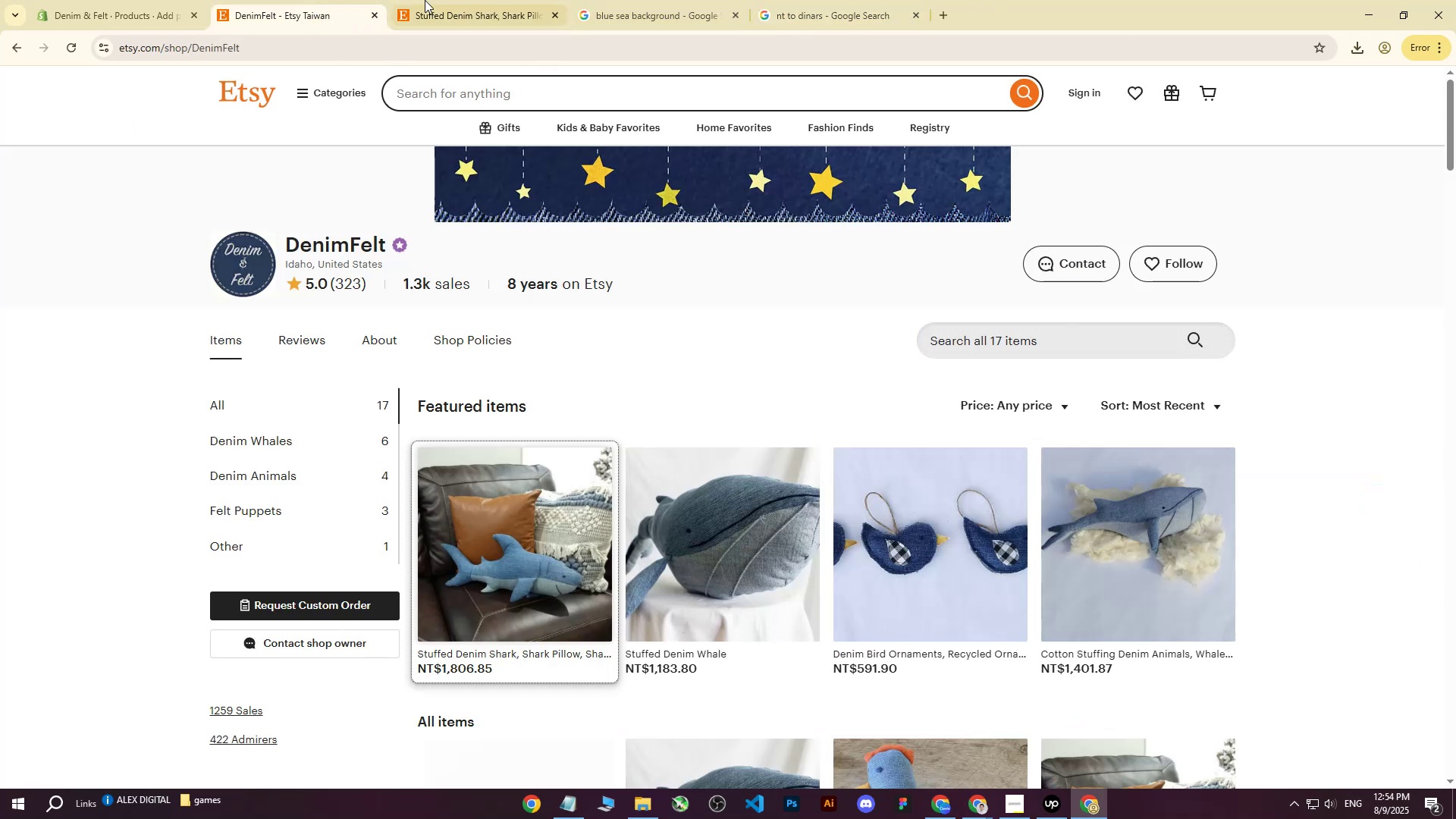 
triple_click([427, 0])
 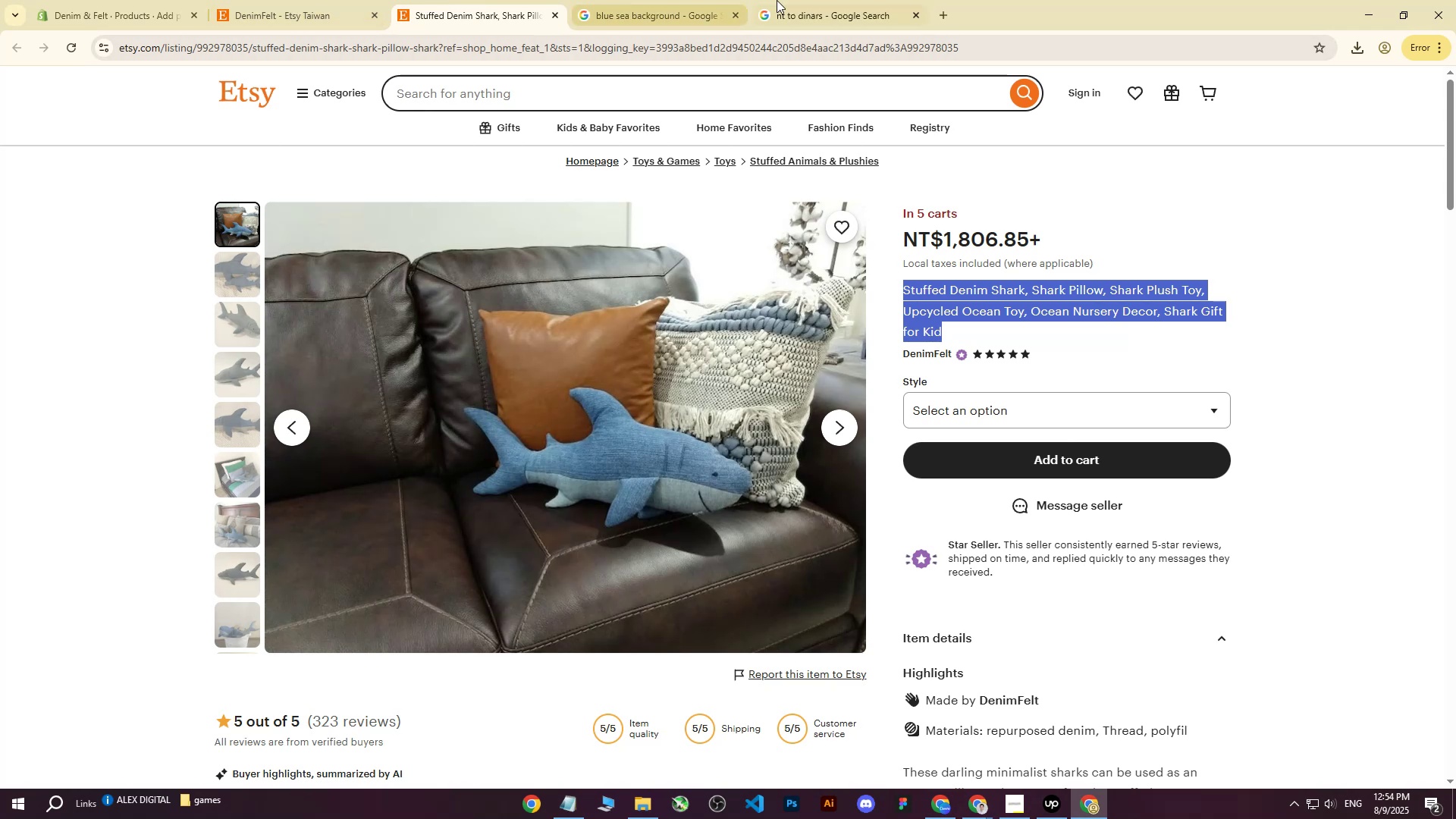 
left_click([799, 0])
 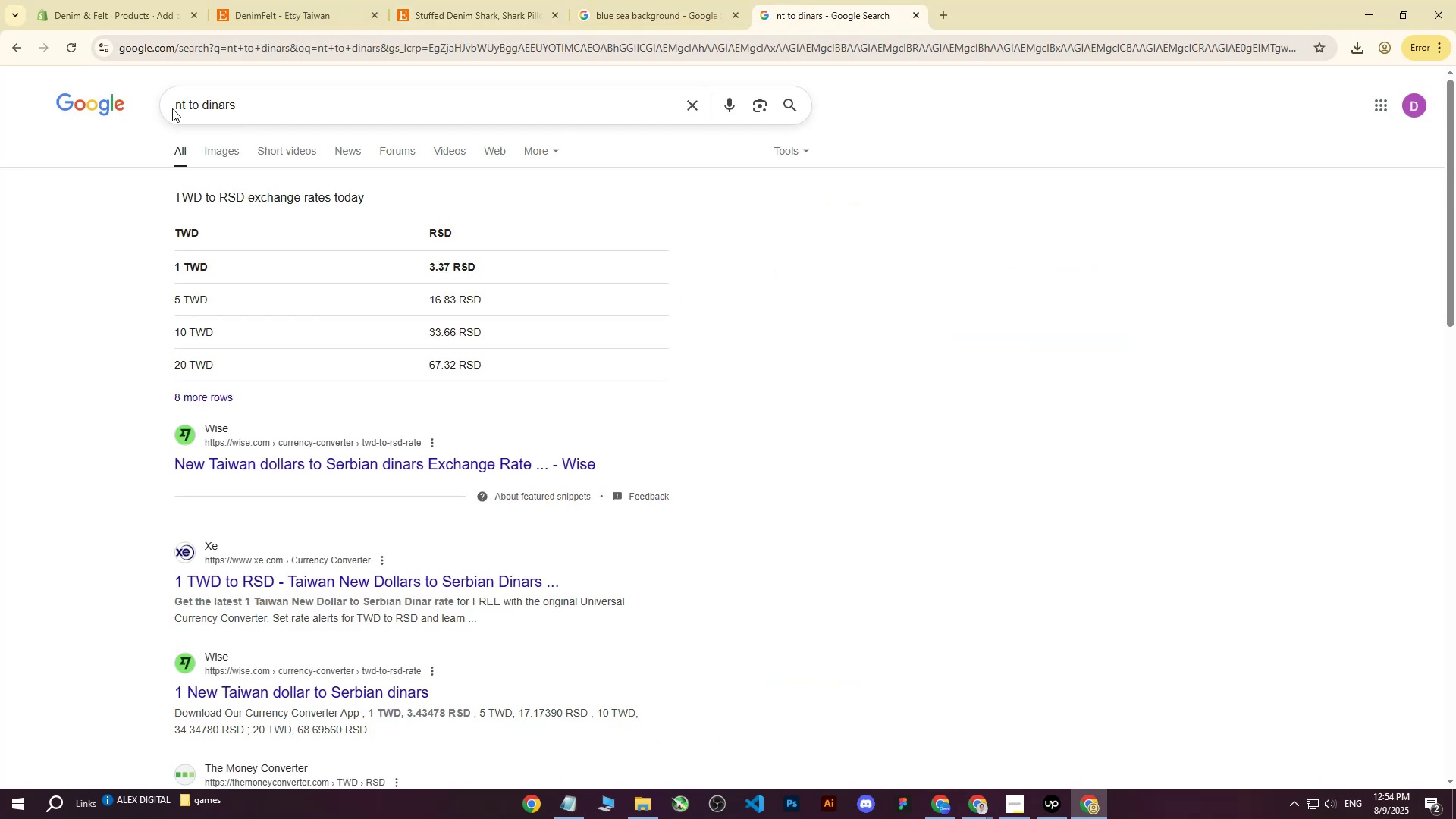 
left_click([175, 108])
 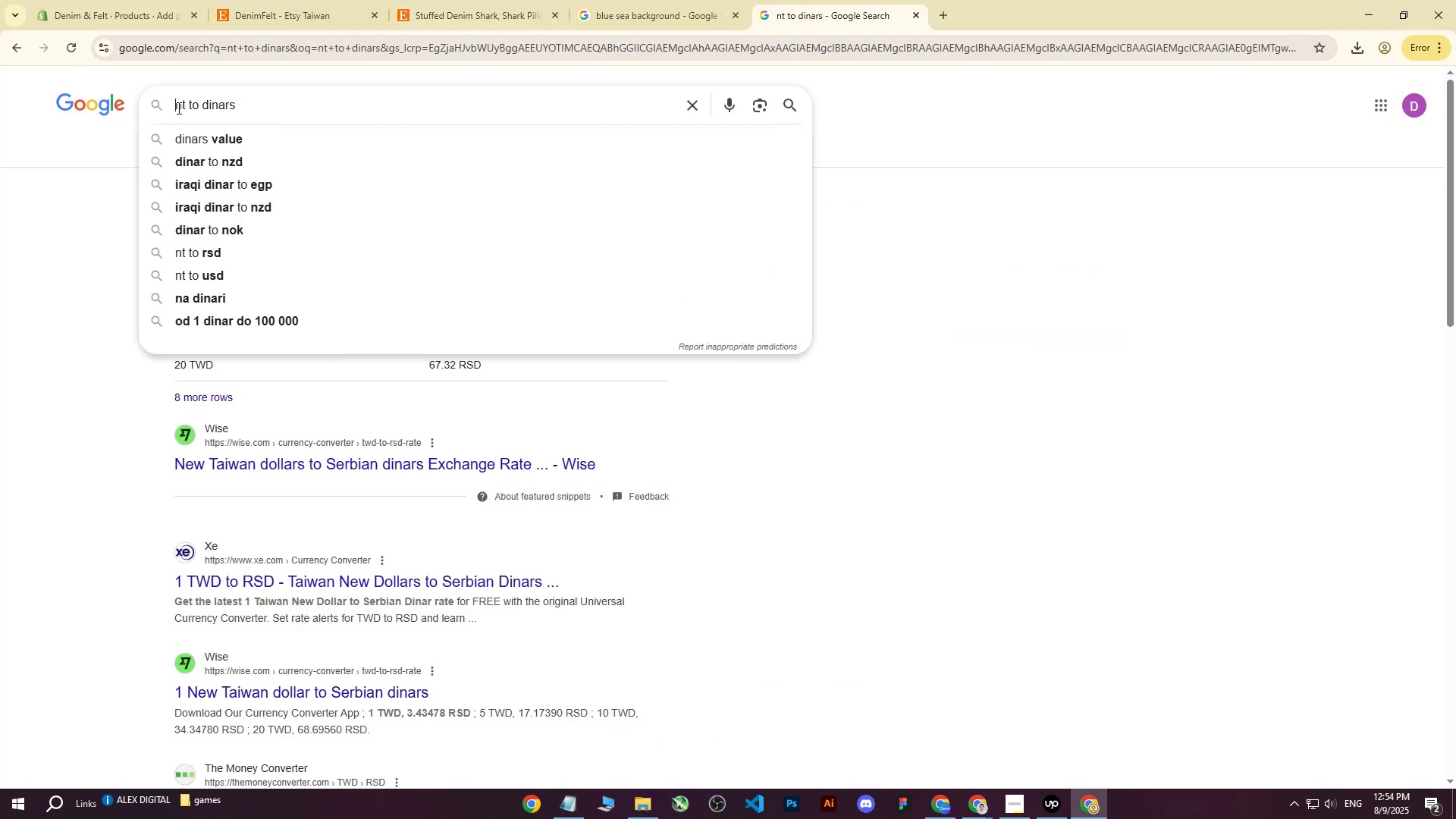 
type(2000 )
 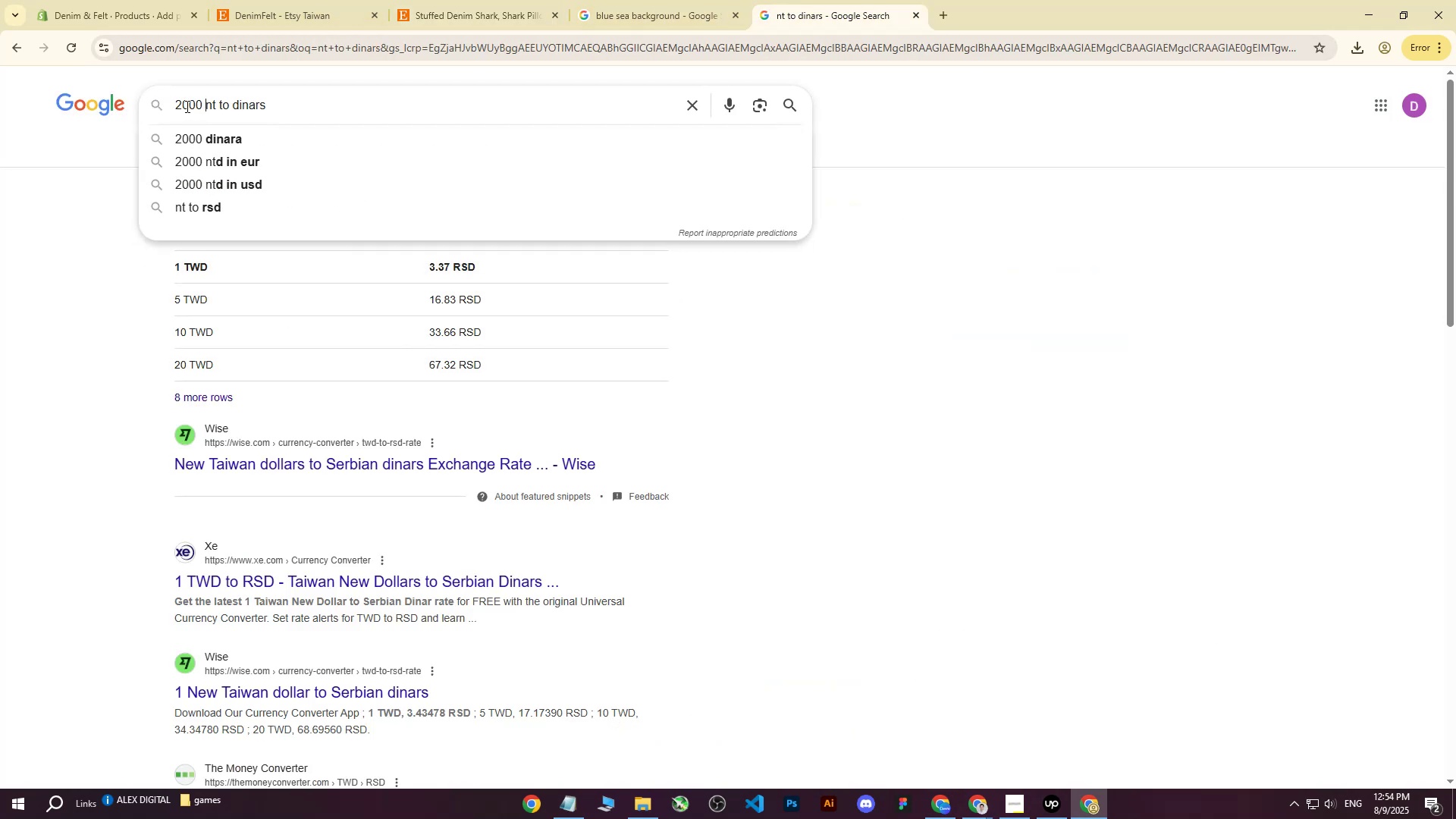 
key(Enter)
 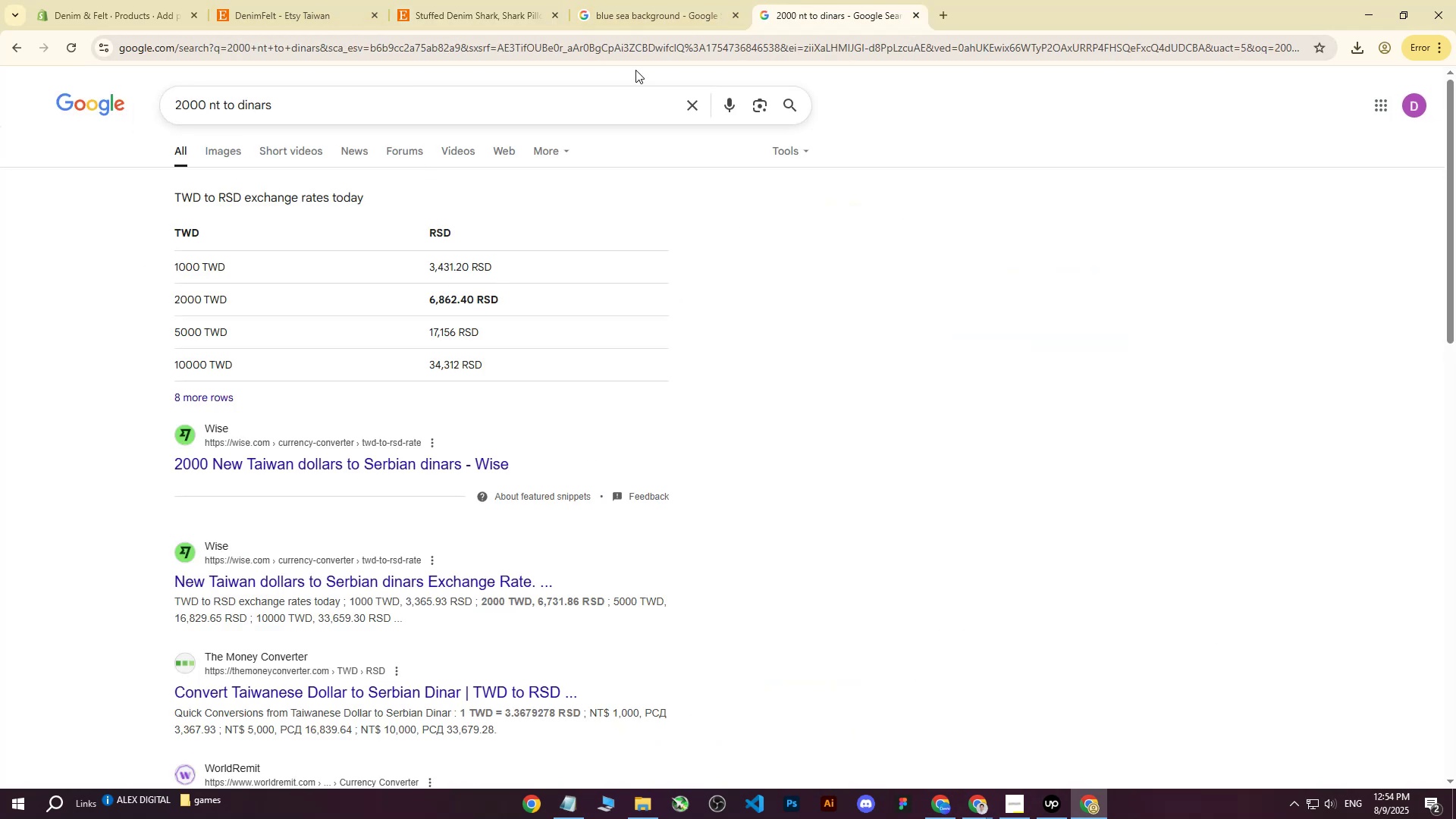 
double_click([143, 0])
 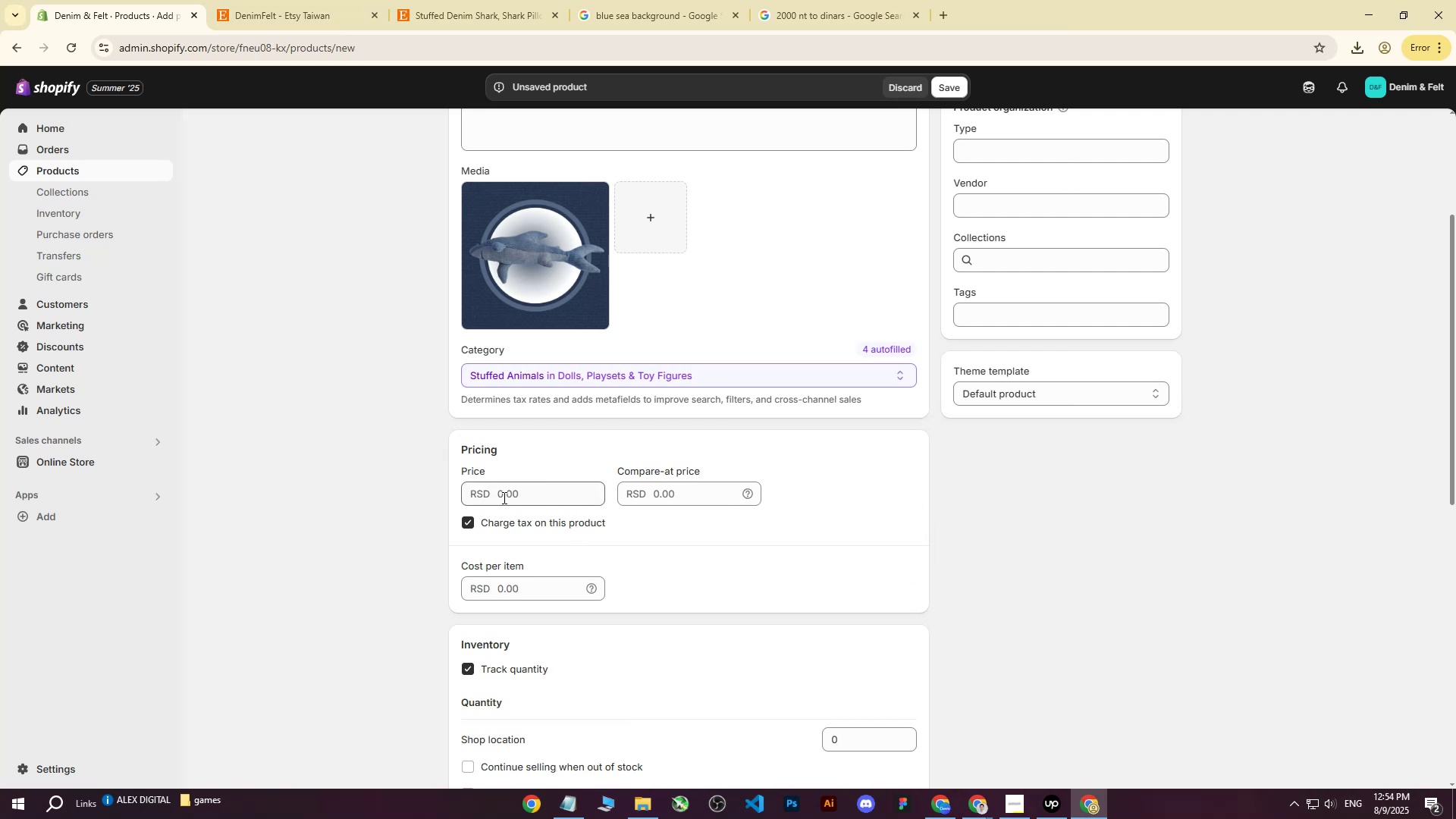 
left_click([506, 491])
 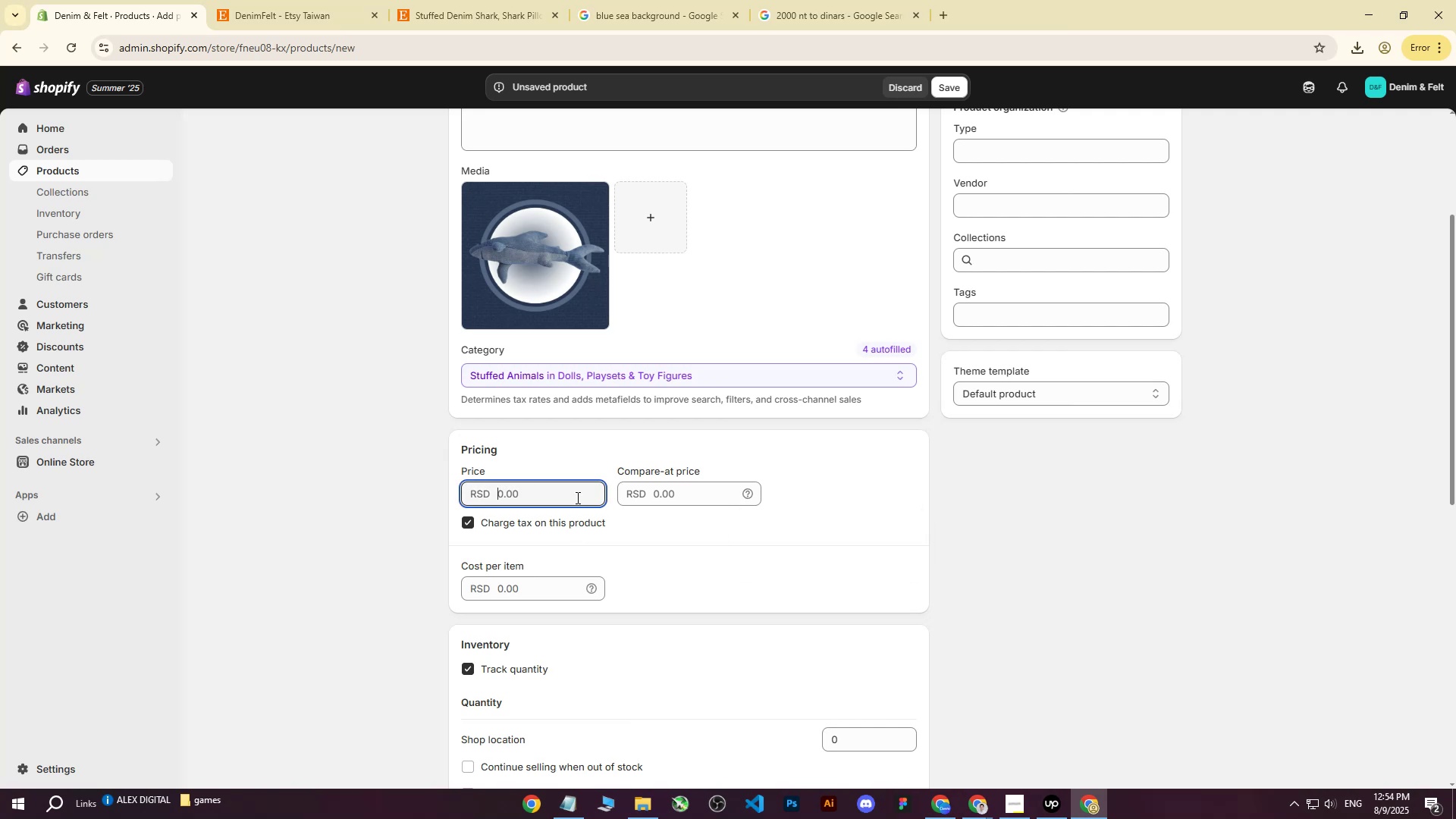 
type(7000)
 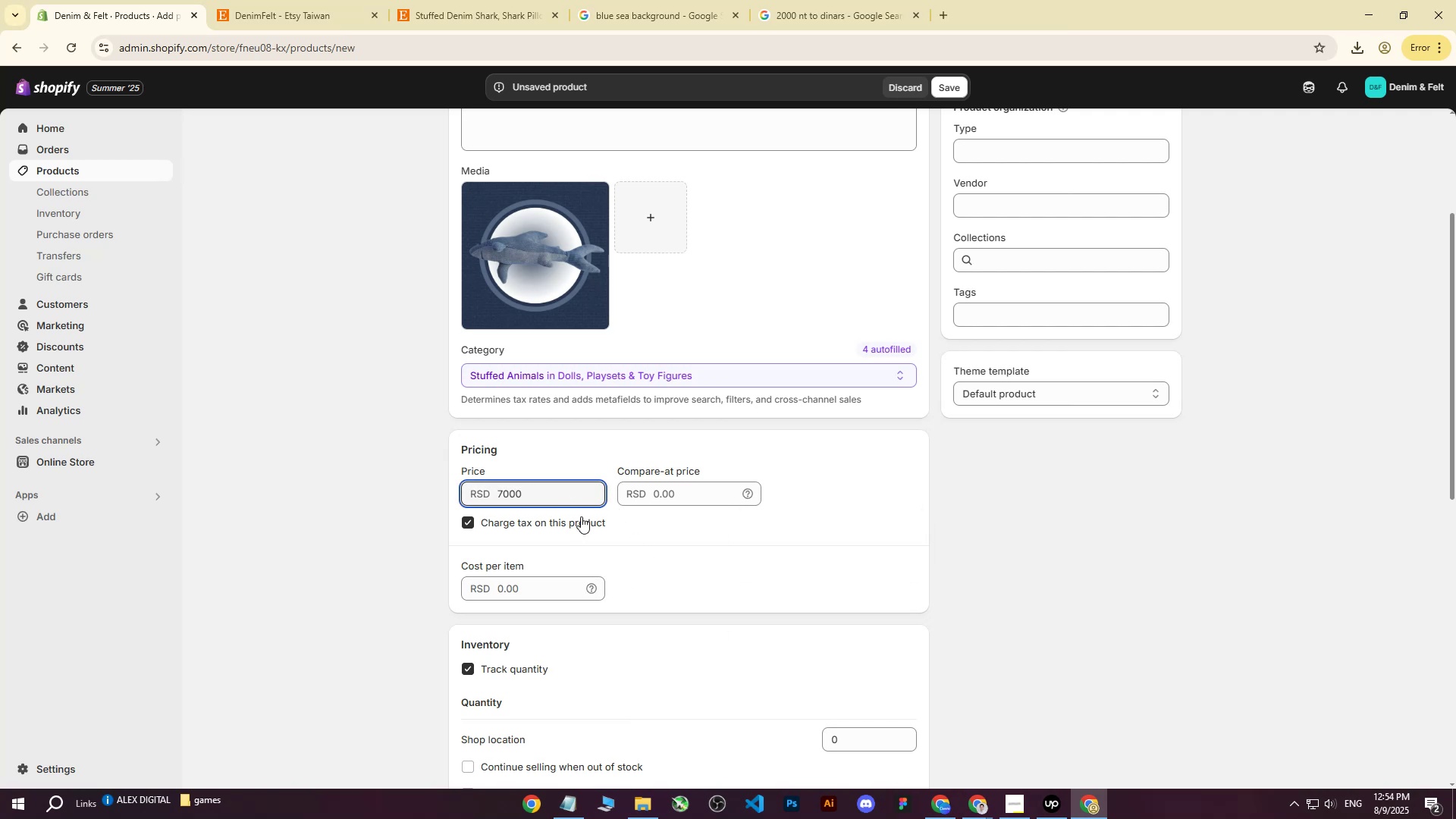 
left_click([641, 555])
 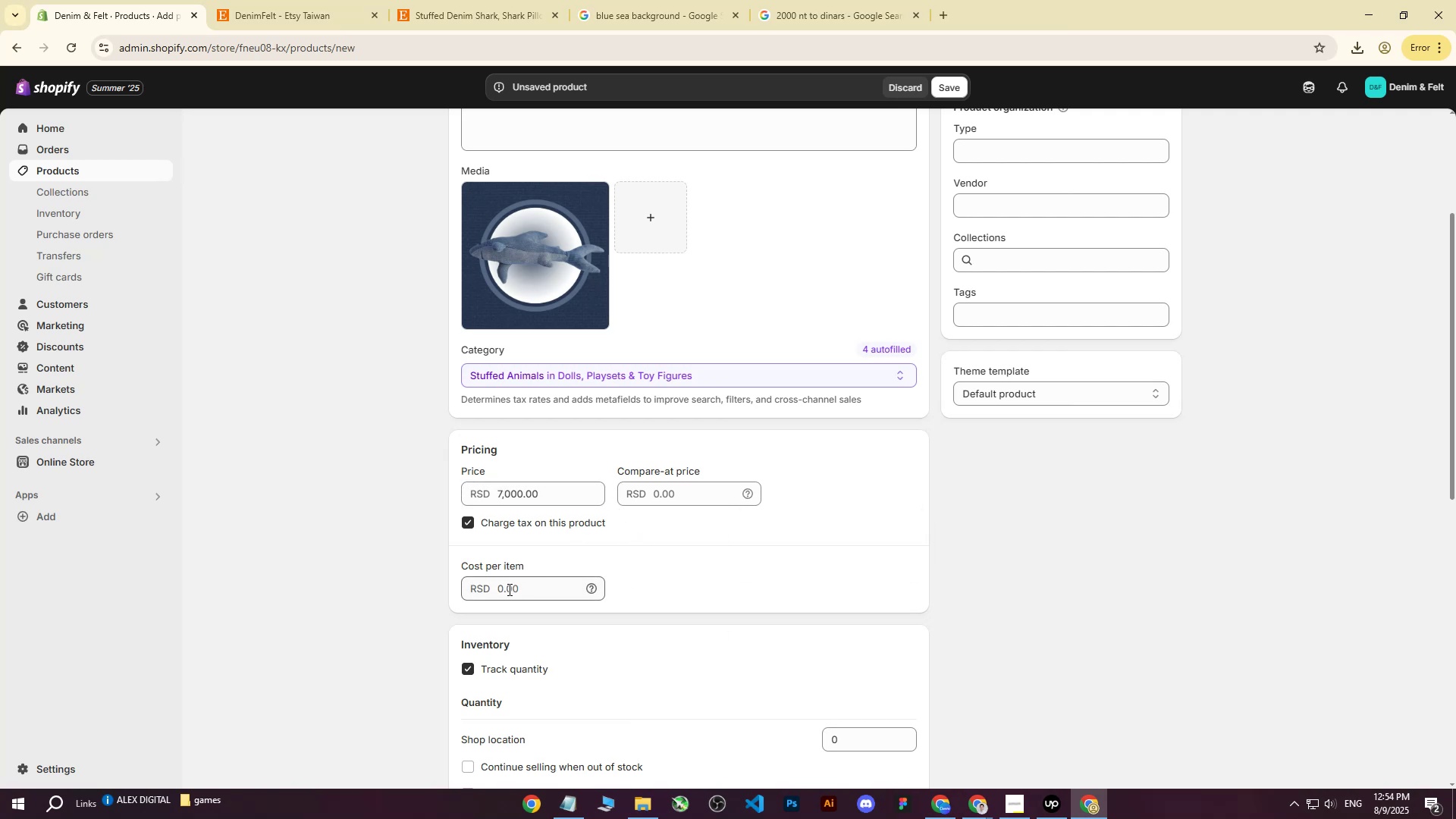 
left_click([508, 589])
 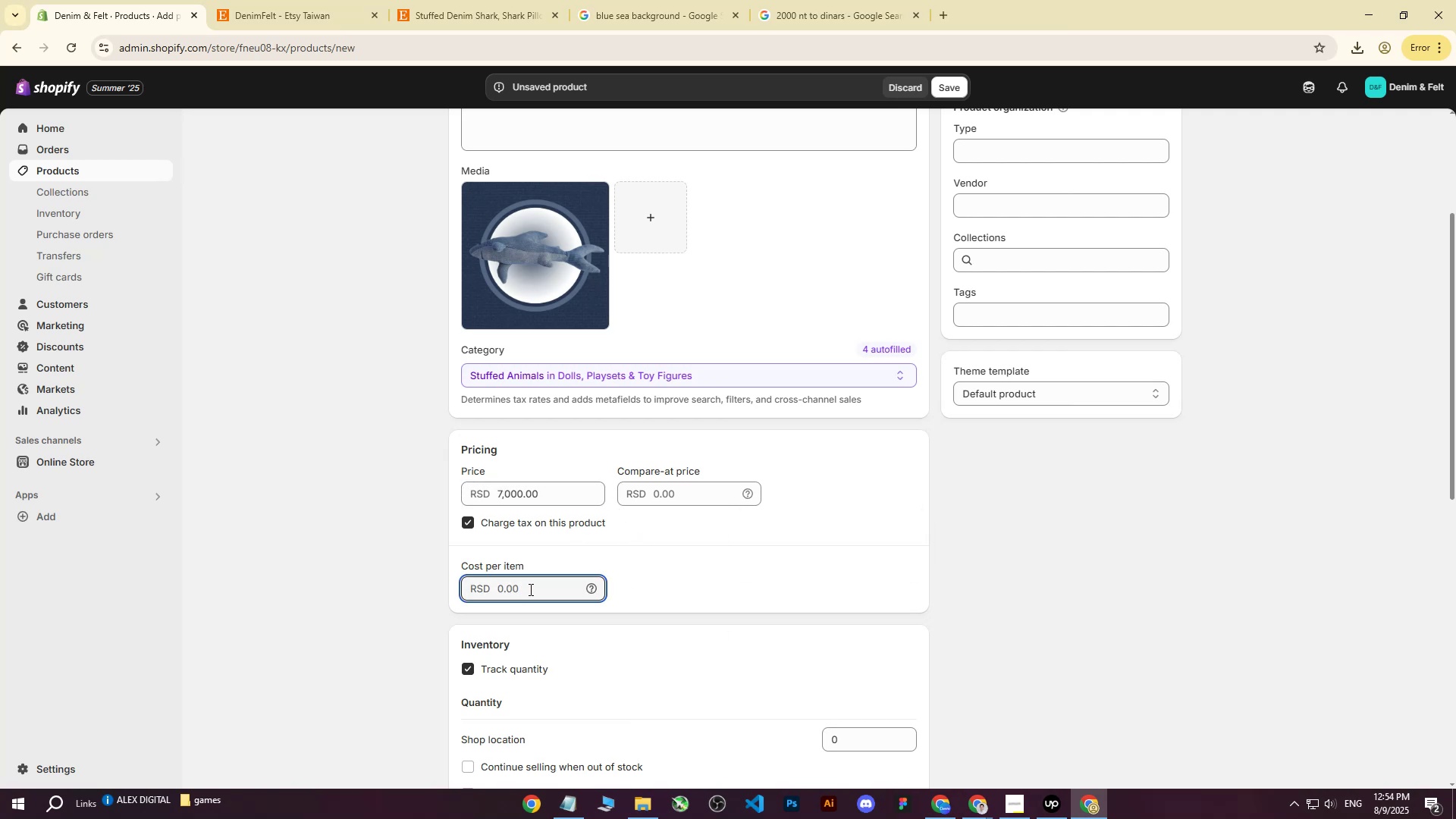 
type(7000)
 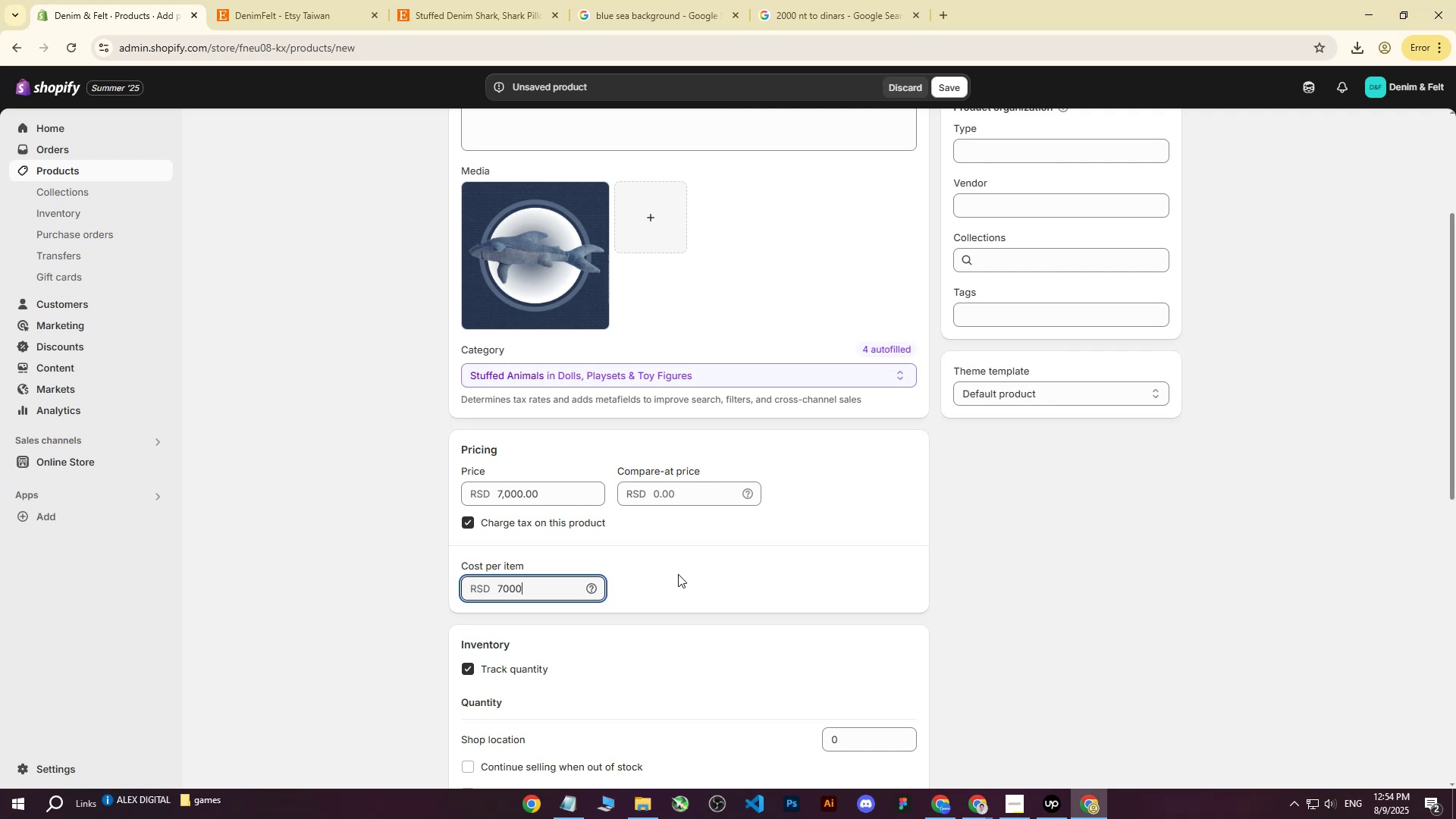 
key(Enter)
 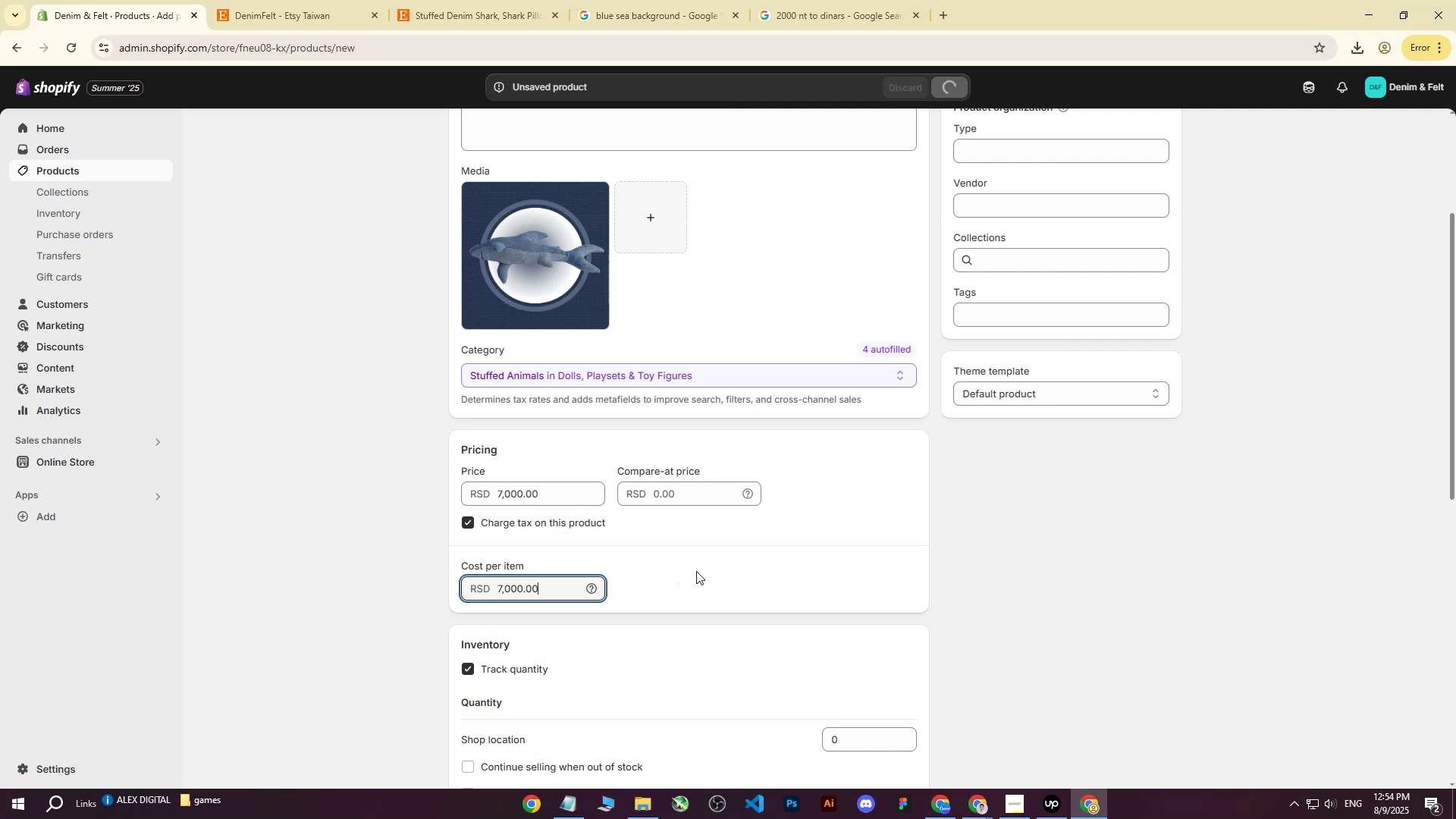 
left_click([696, 571])
 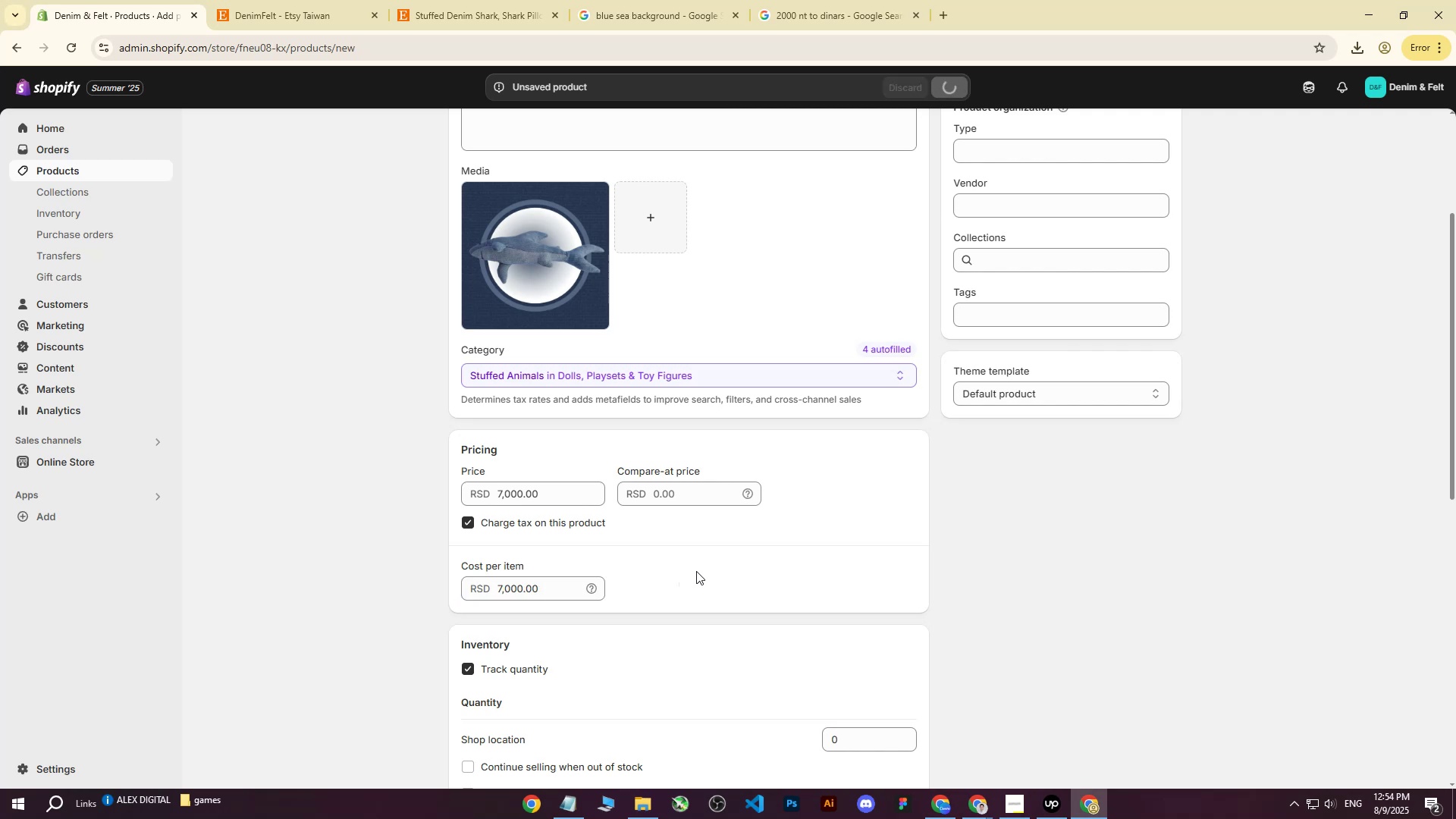 
scroll: coordinate [648, 539], scroll_direction: down, amount: 6.0
 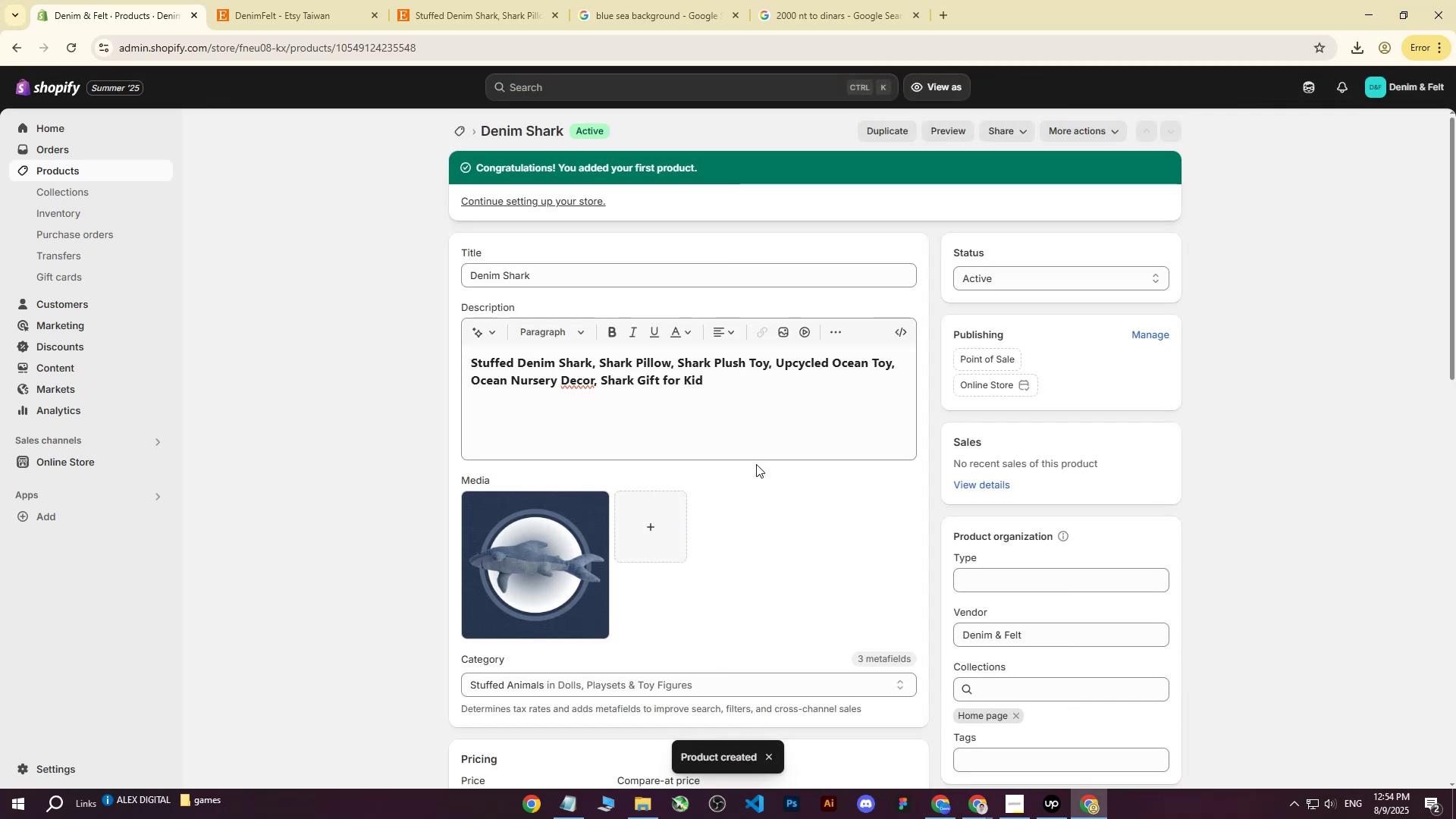 
scroll: coordinate [755, 462], scroll_direction: none, amount: 0.0
 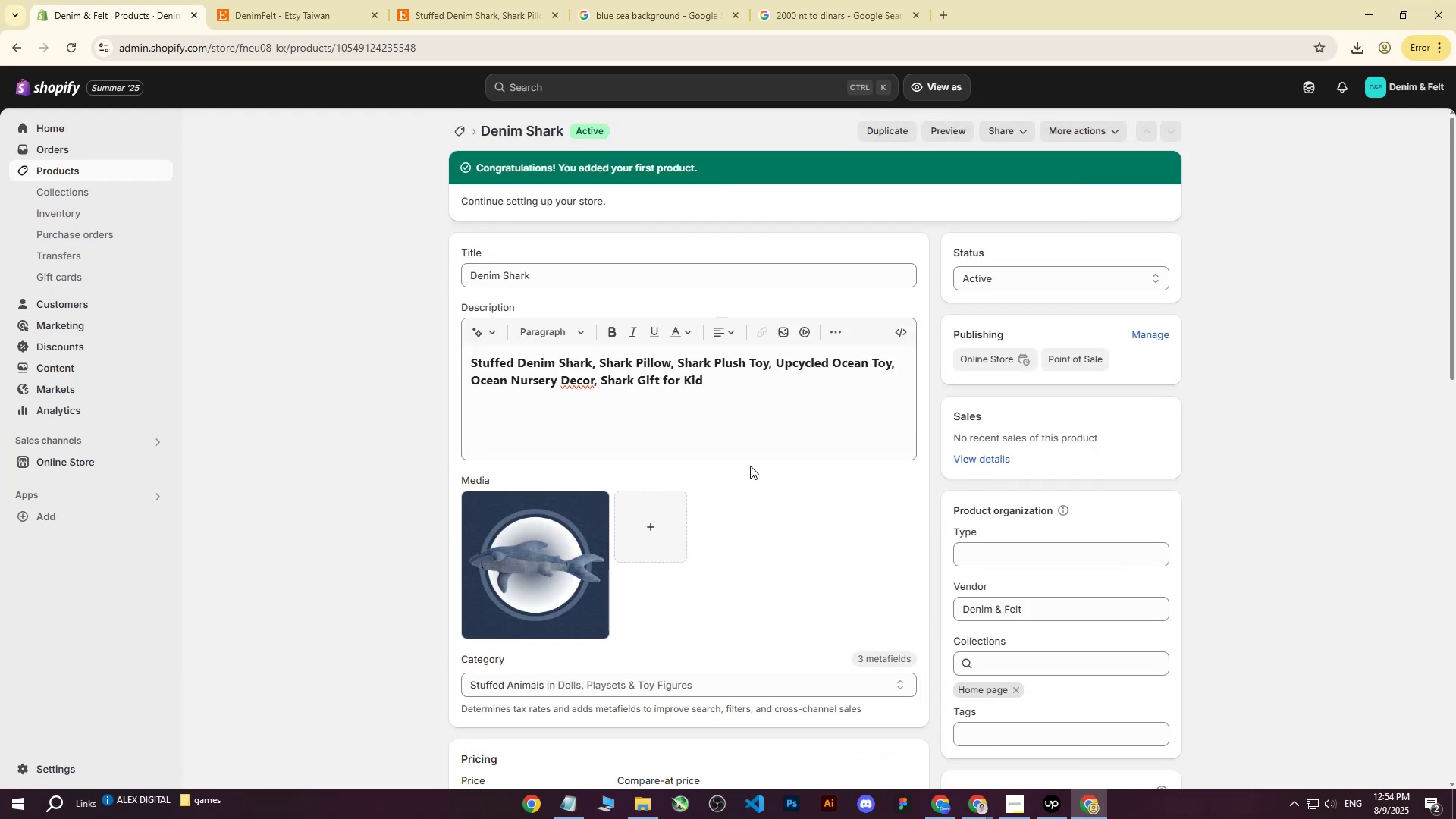 
scroll: coordinate [742, 438], scroll_direction: down, amount: 9.0
 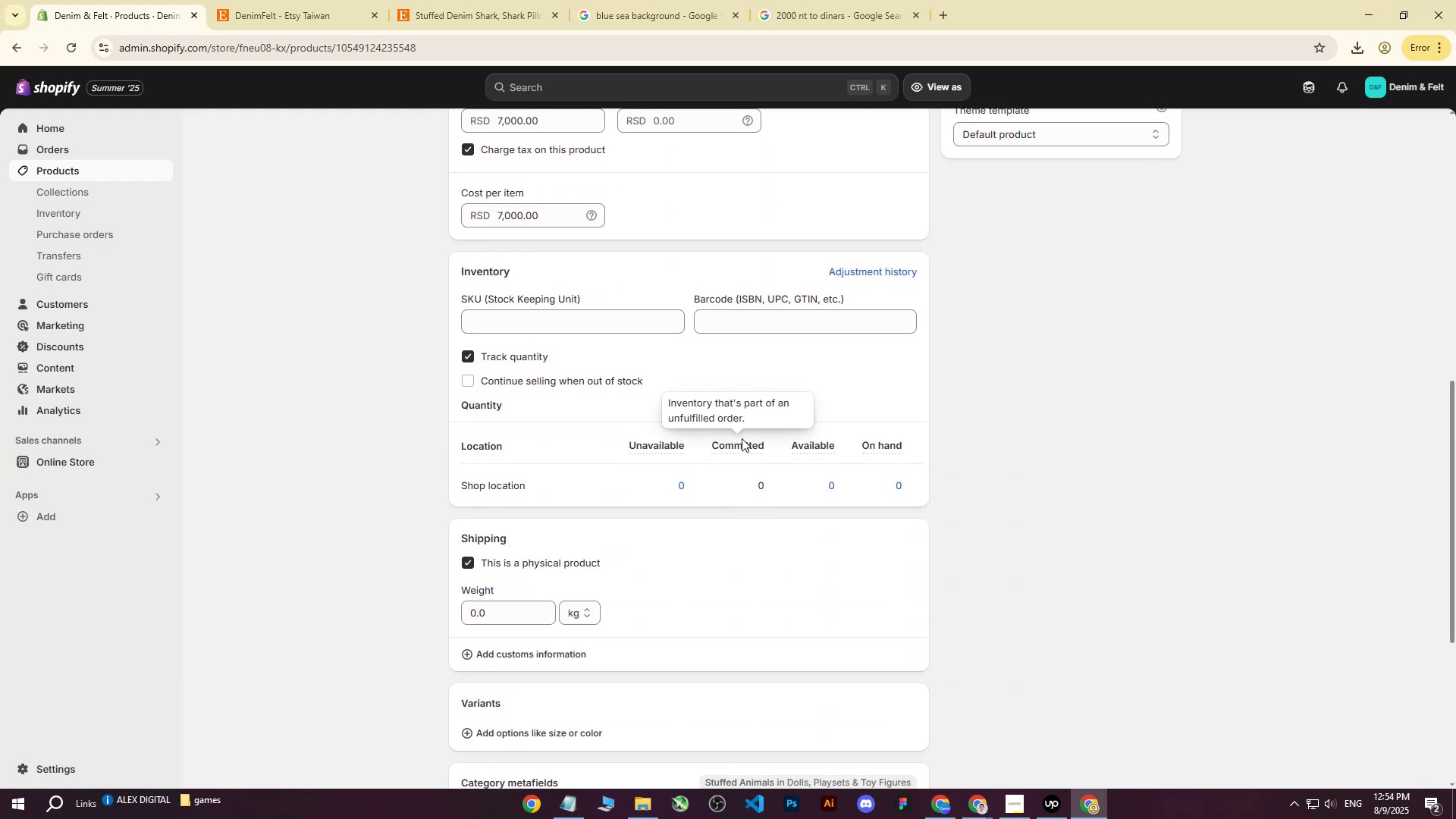 
scroll: coordinate [742, 439], scroll_direction: up, amount: 19.0
 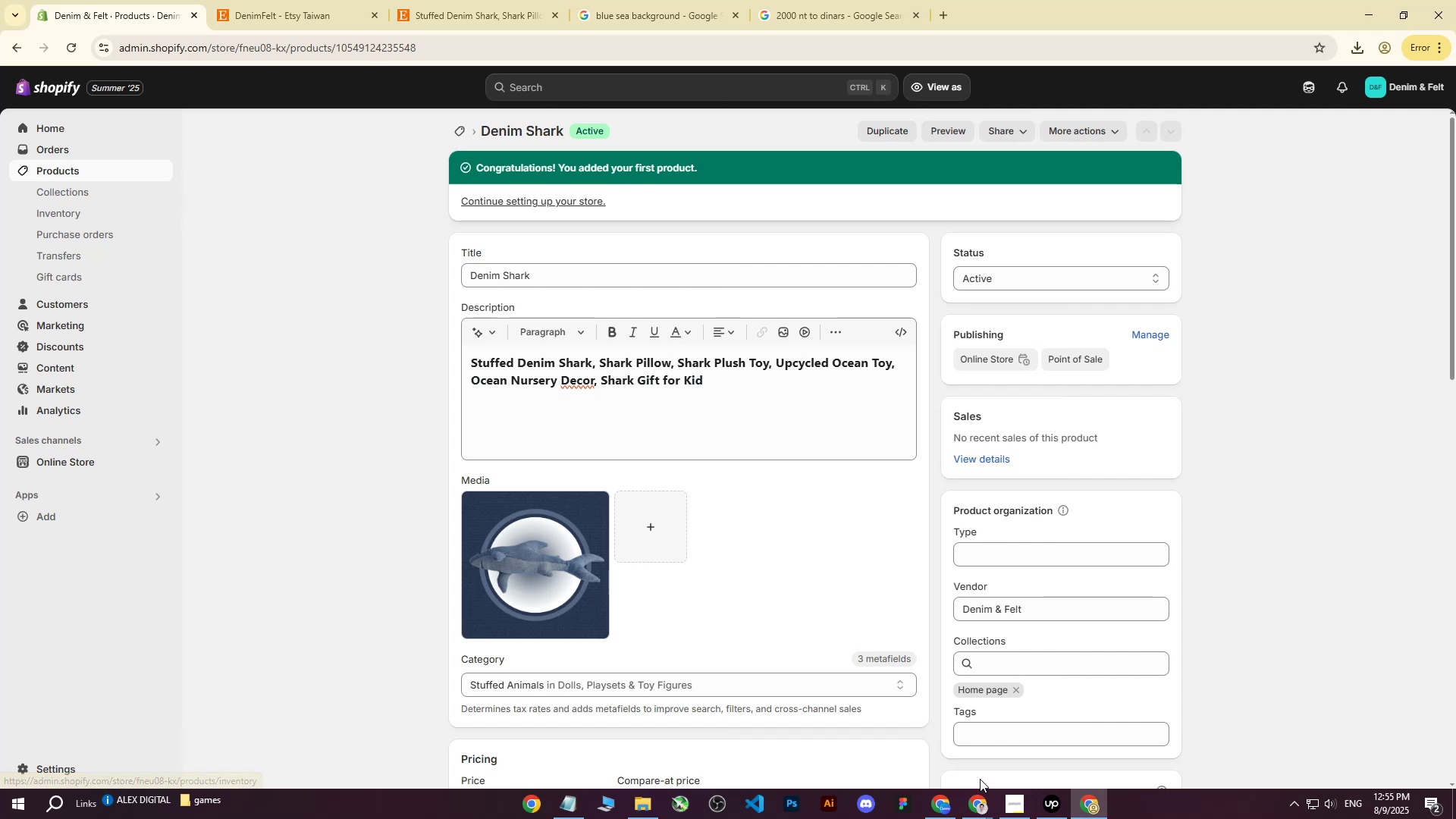 
left_click([973, 803])
 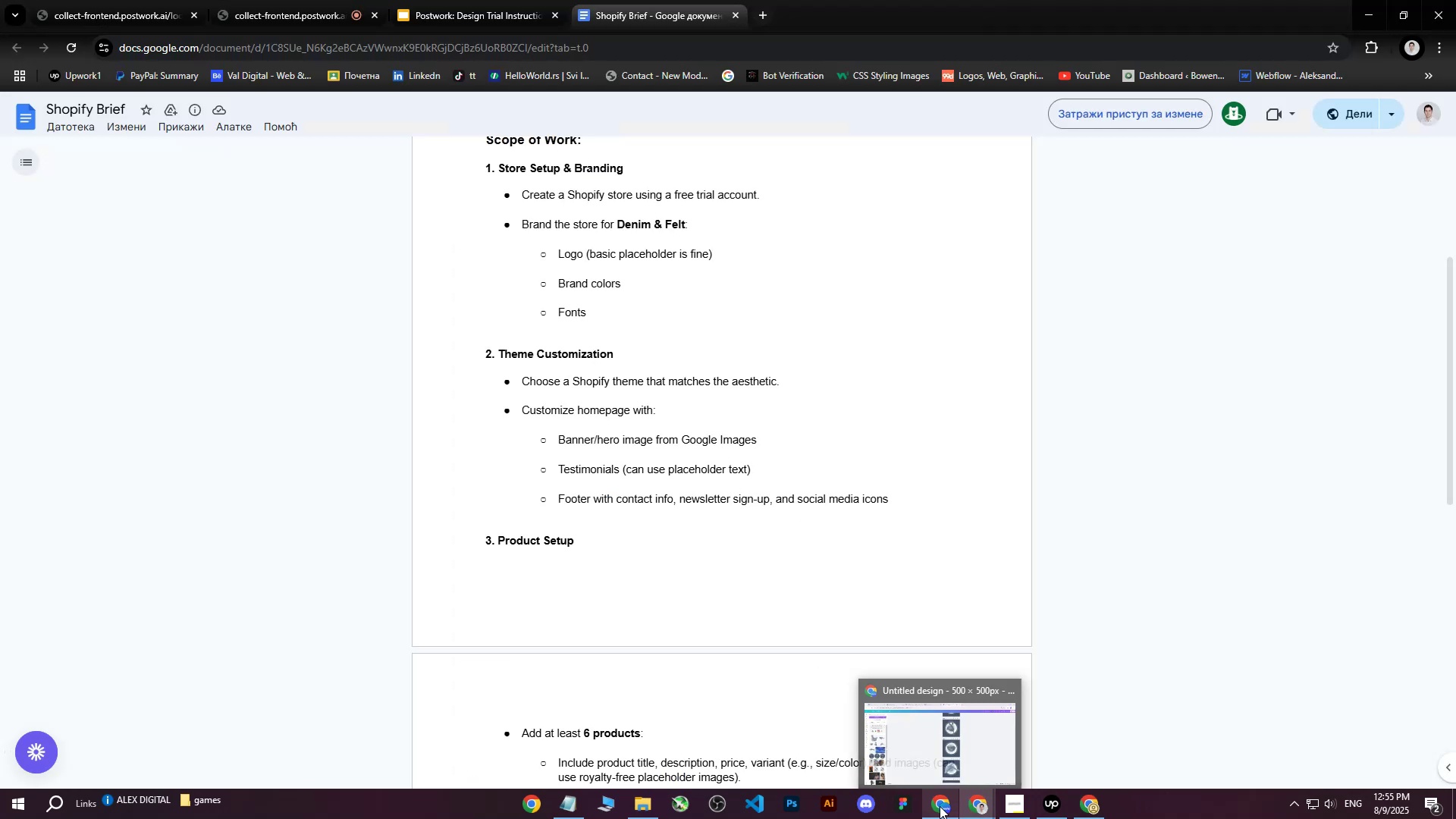 
wait(6.59)
 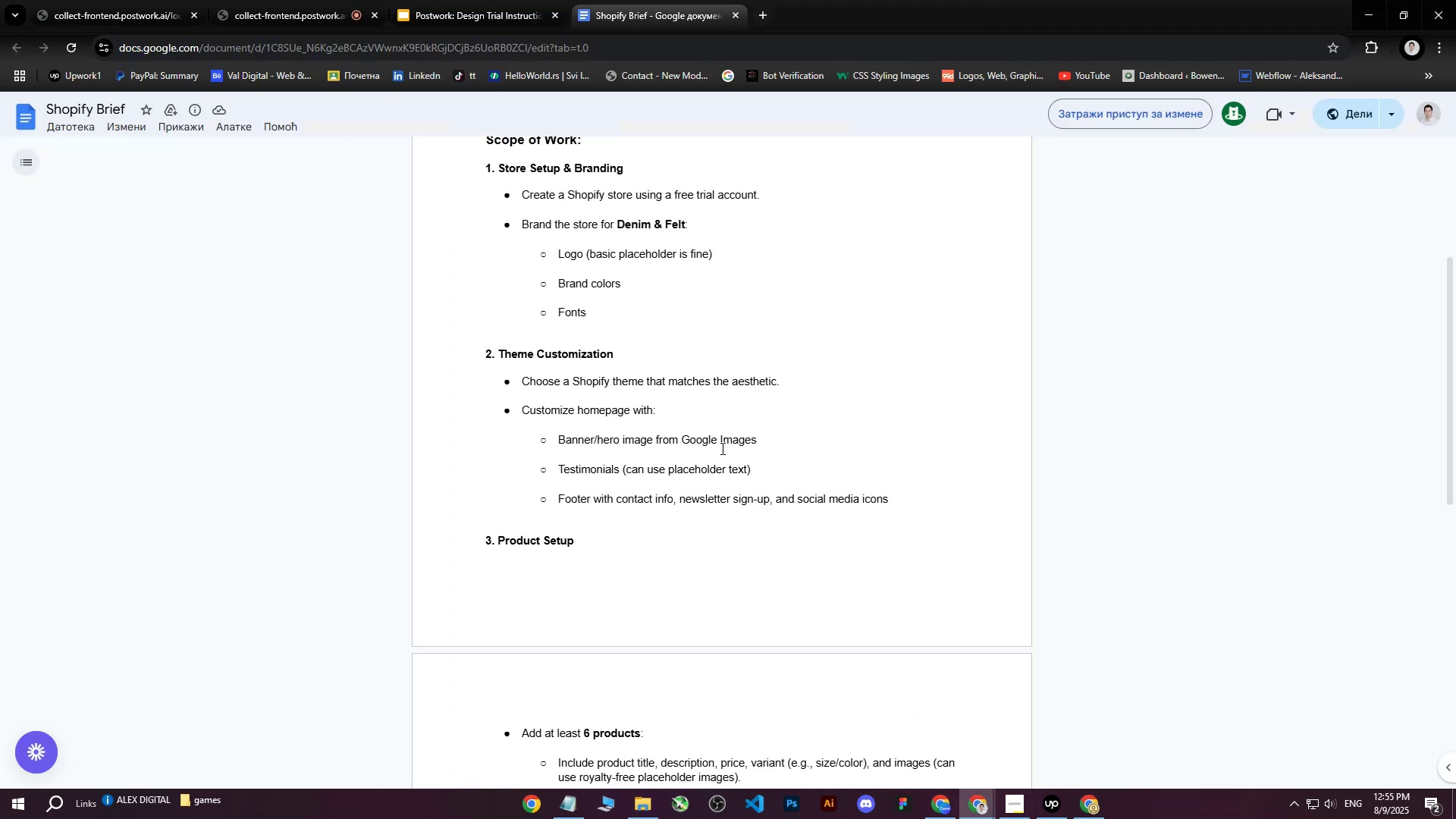 
left_click([1081, 807])
 